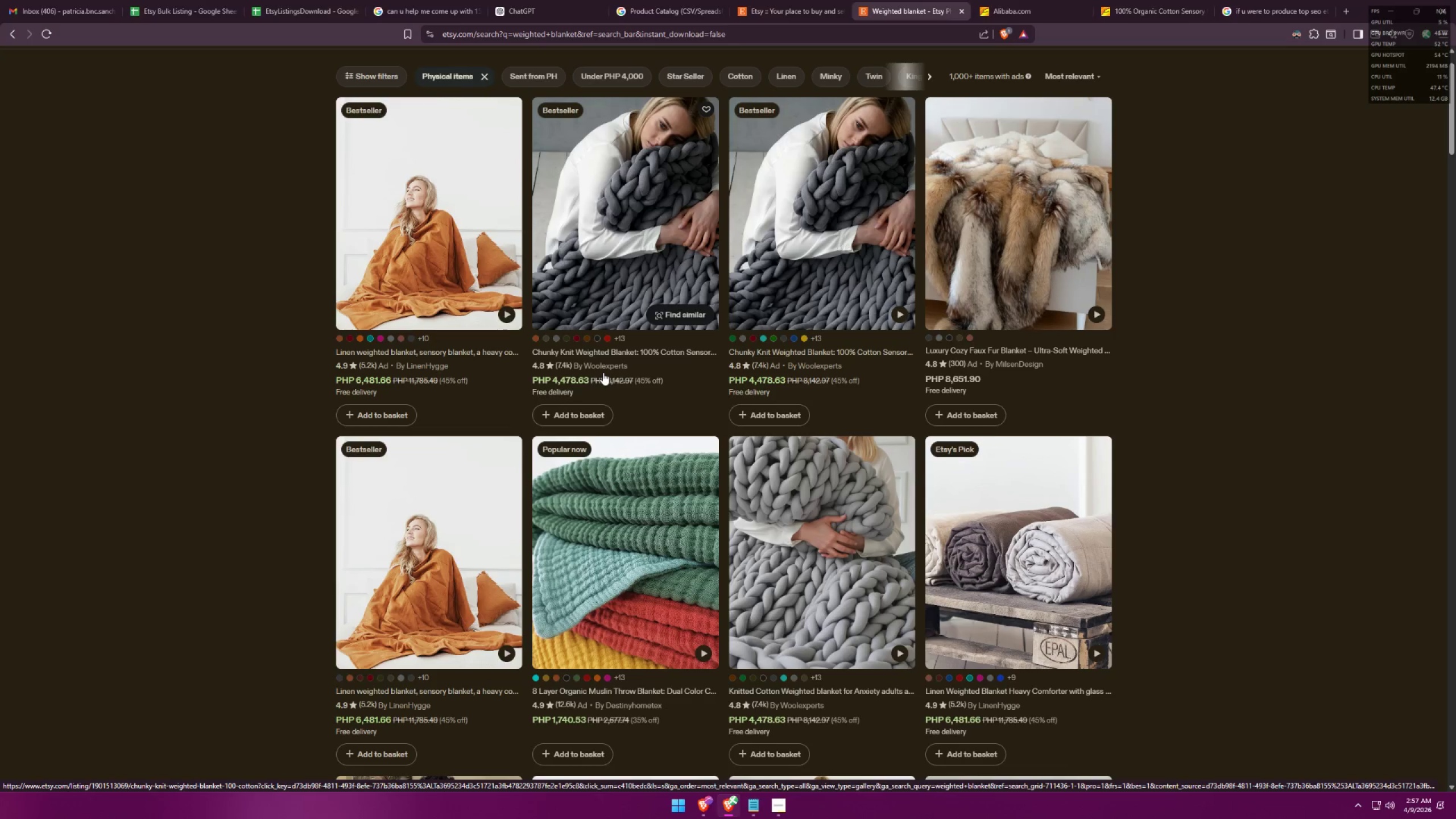 
wait(10.07)
 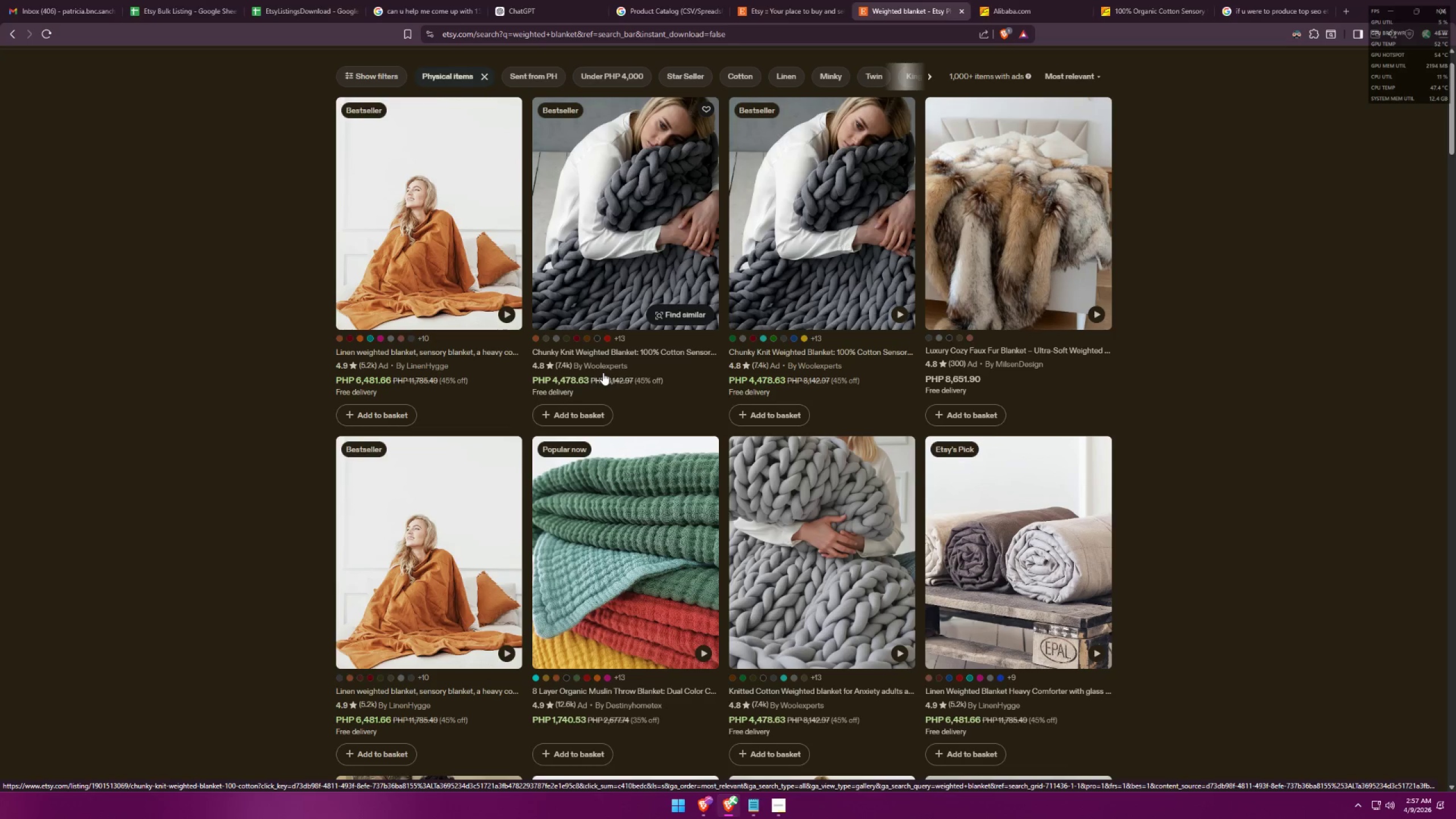 
key(Alt+AltLeft)
 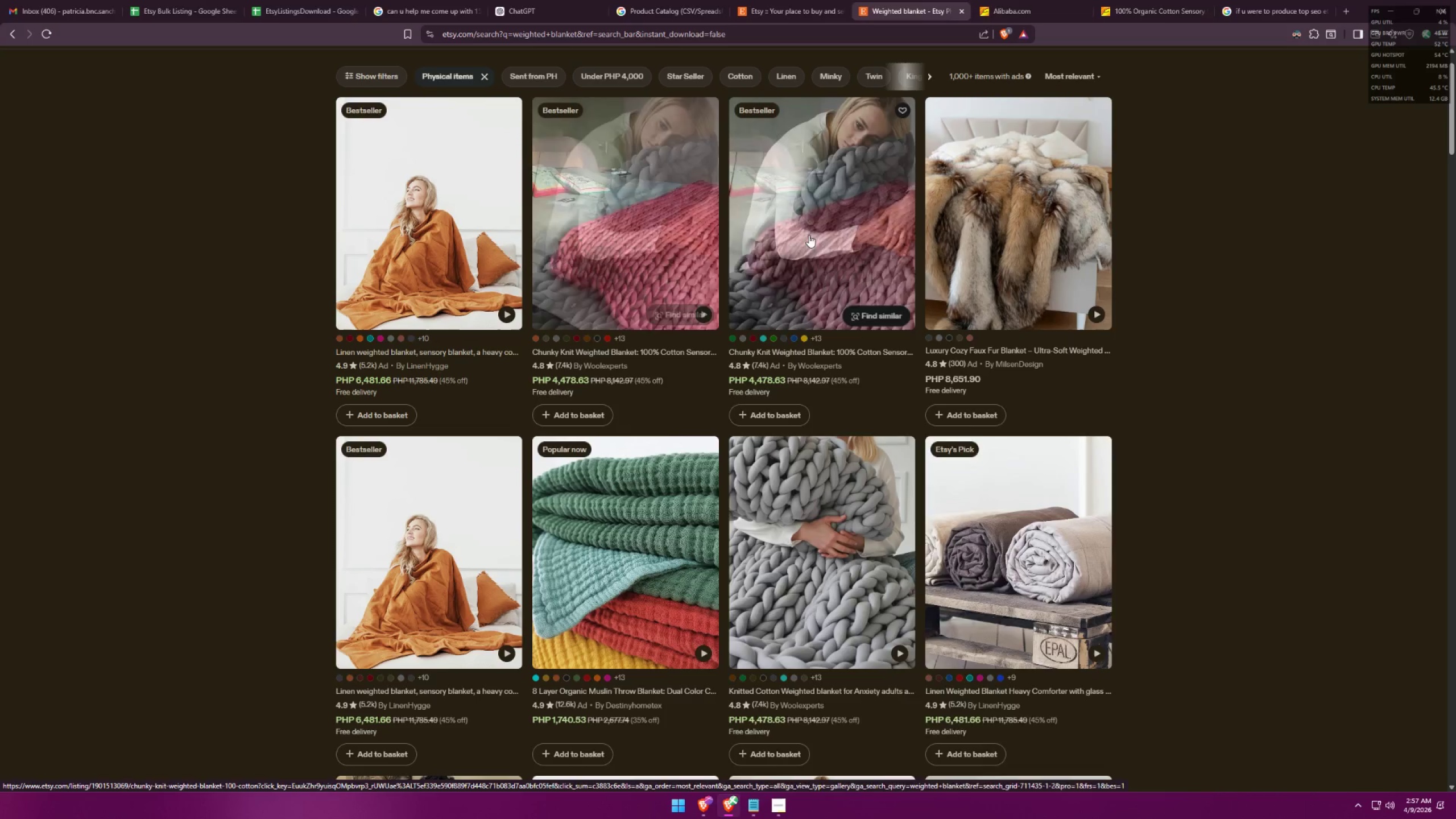 
key(Alt+Tab)
 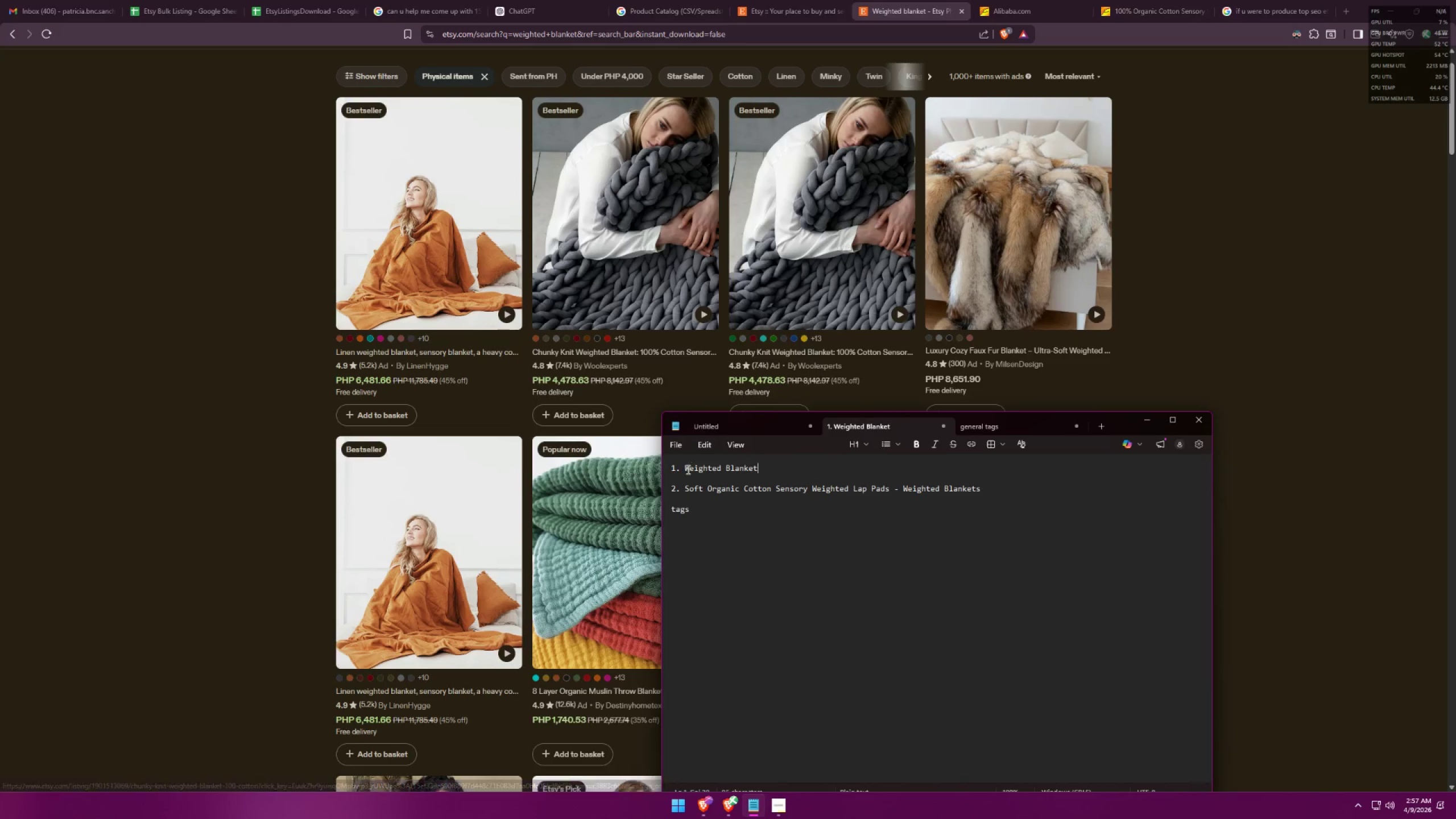 
left_click([685, 470])
 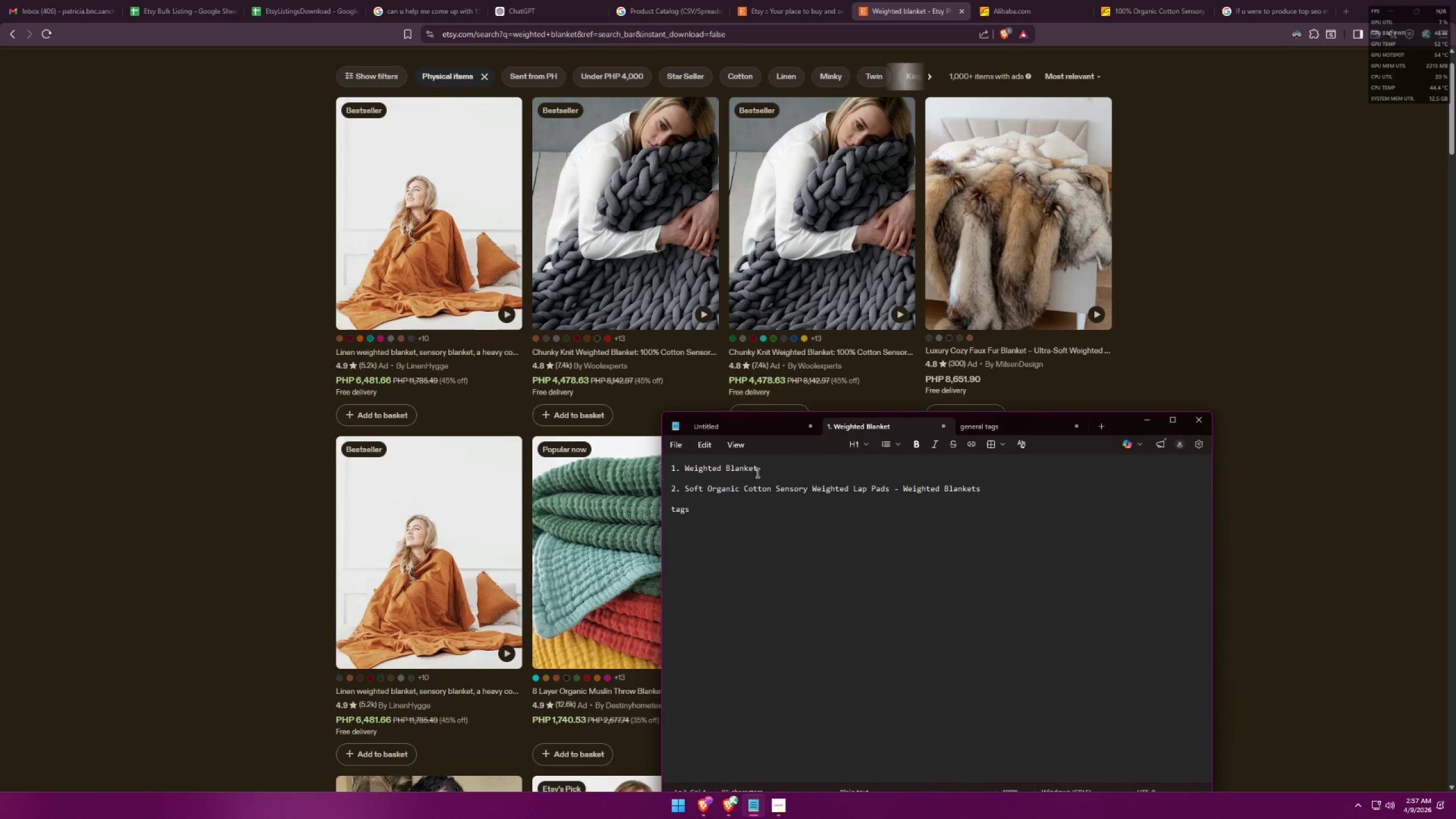 
type(100% knit )
 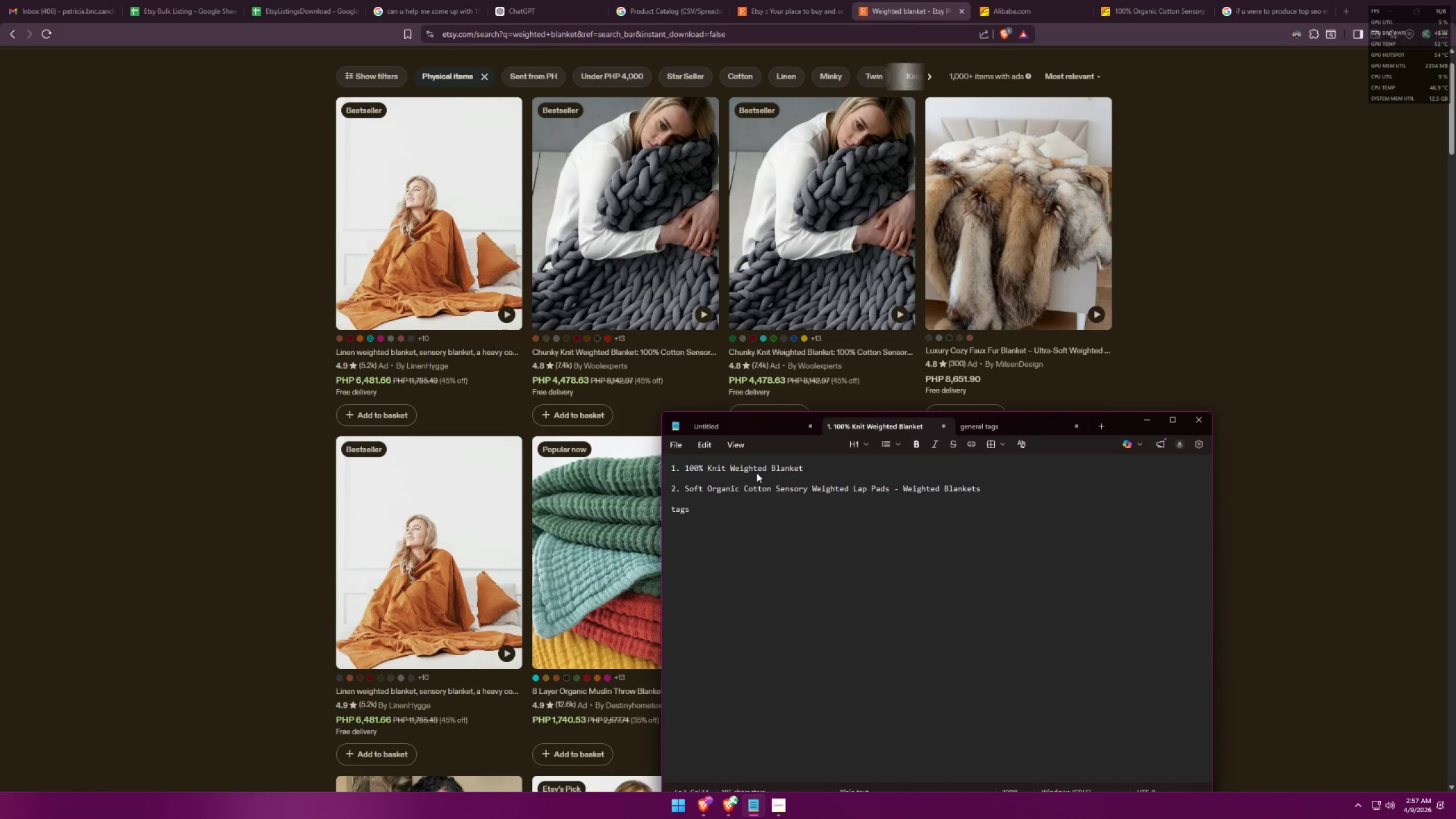 
wait(5.16)
 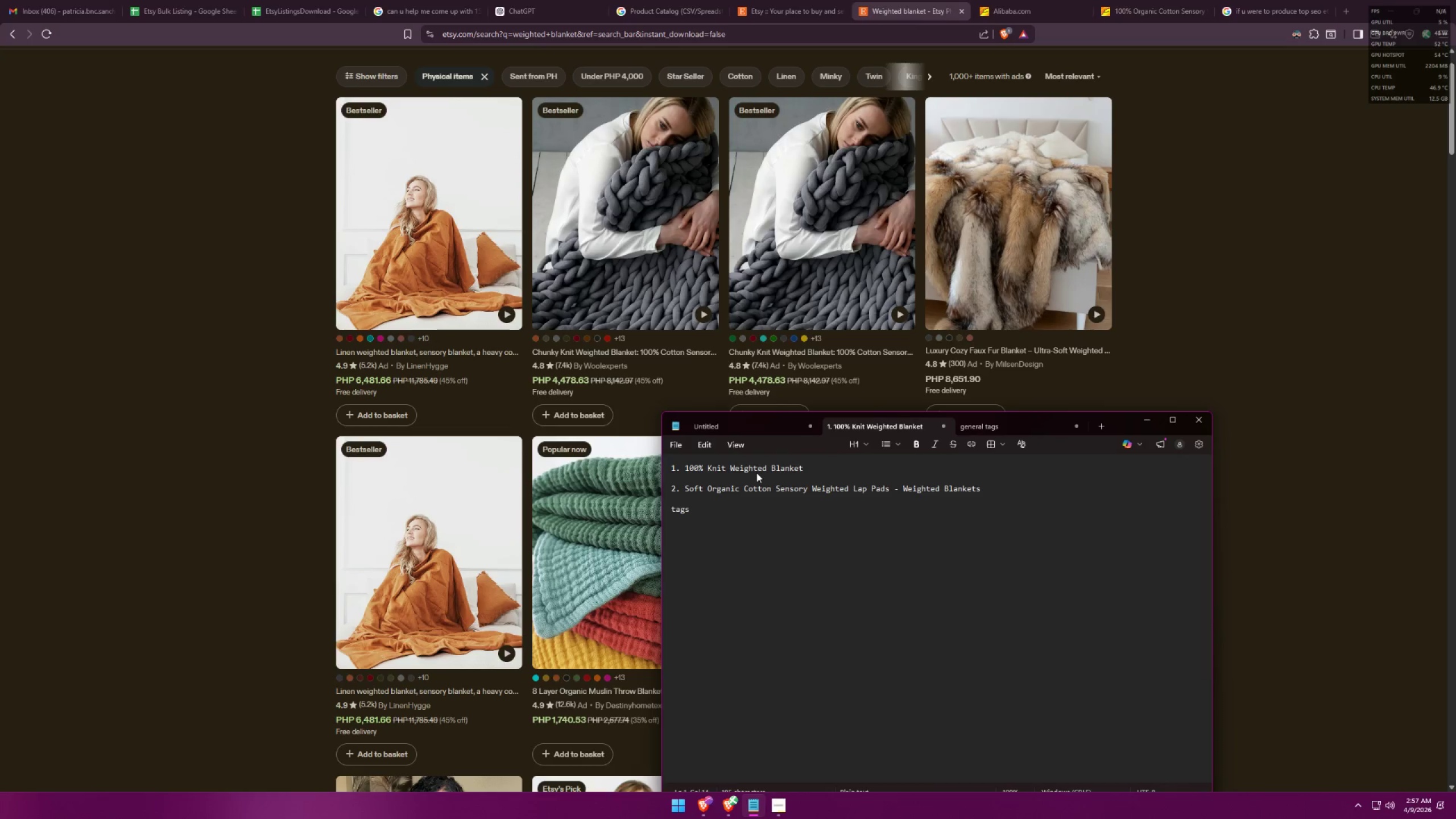 
scroll: coordinate [512, 572], scroll_direction: down, amount: 6.0
 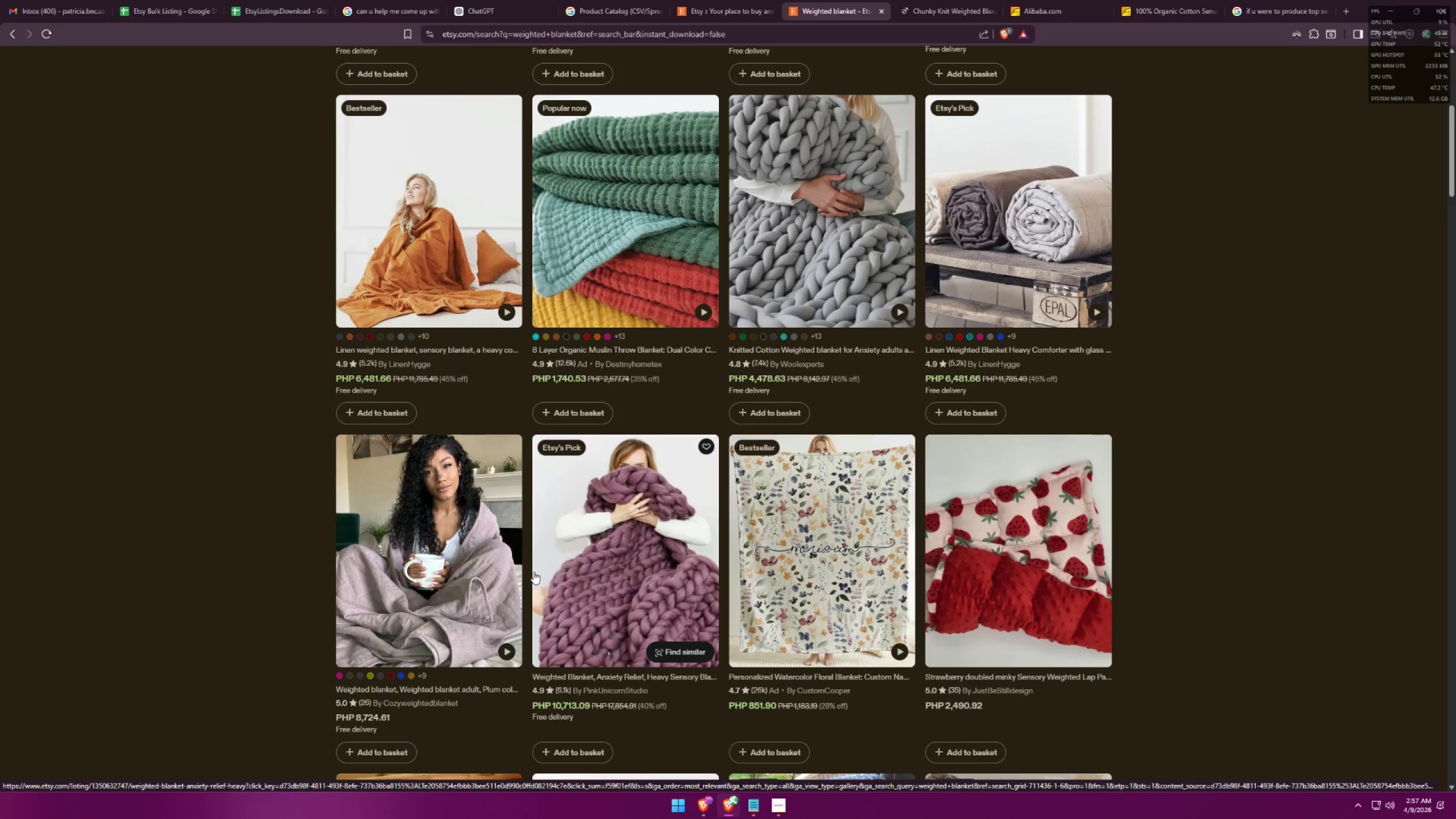 
mouse_move([623, 678])
 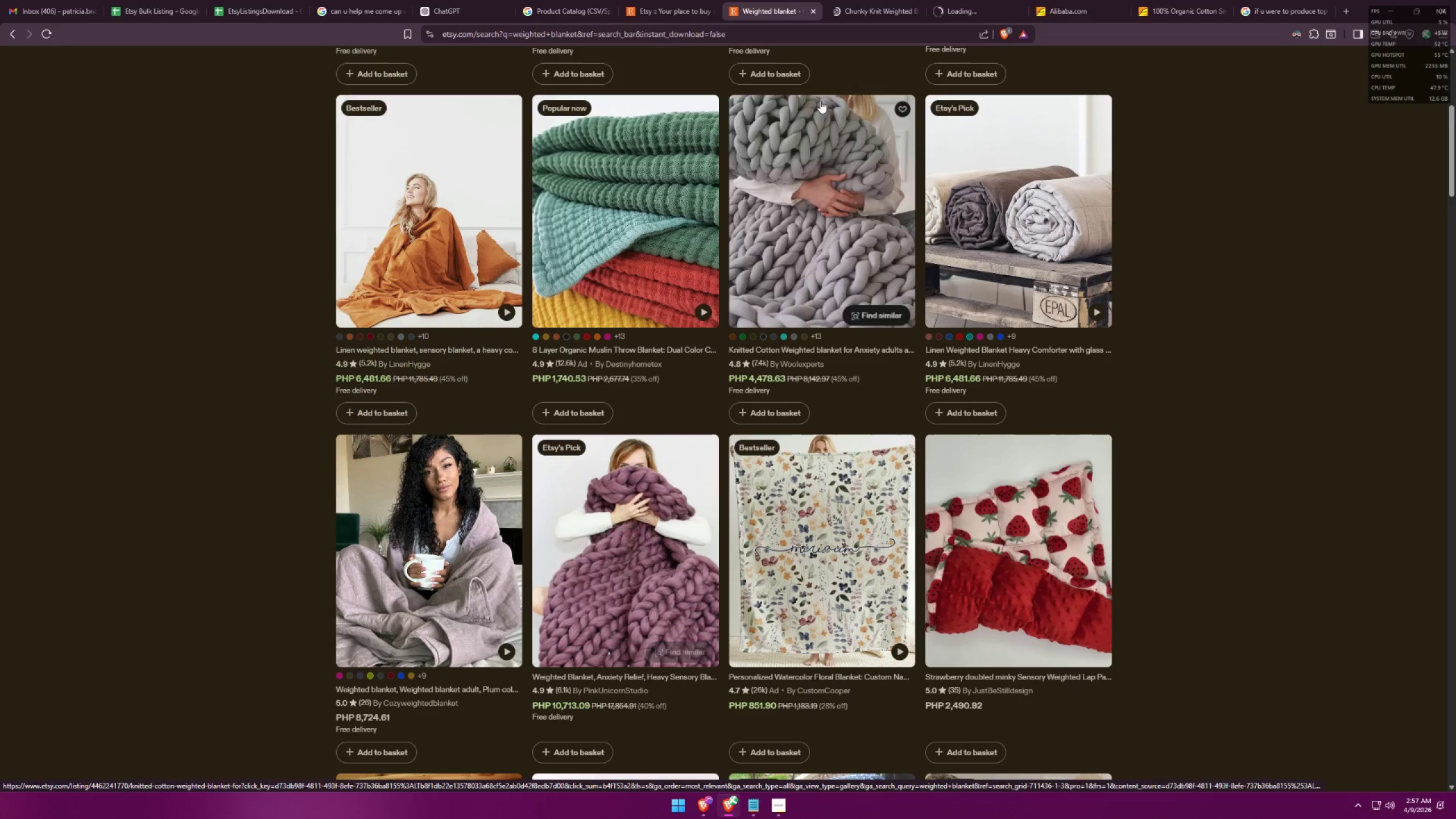 
left_click([882, 0])
 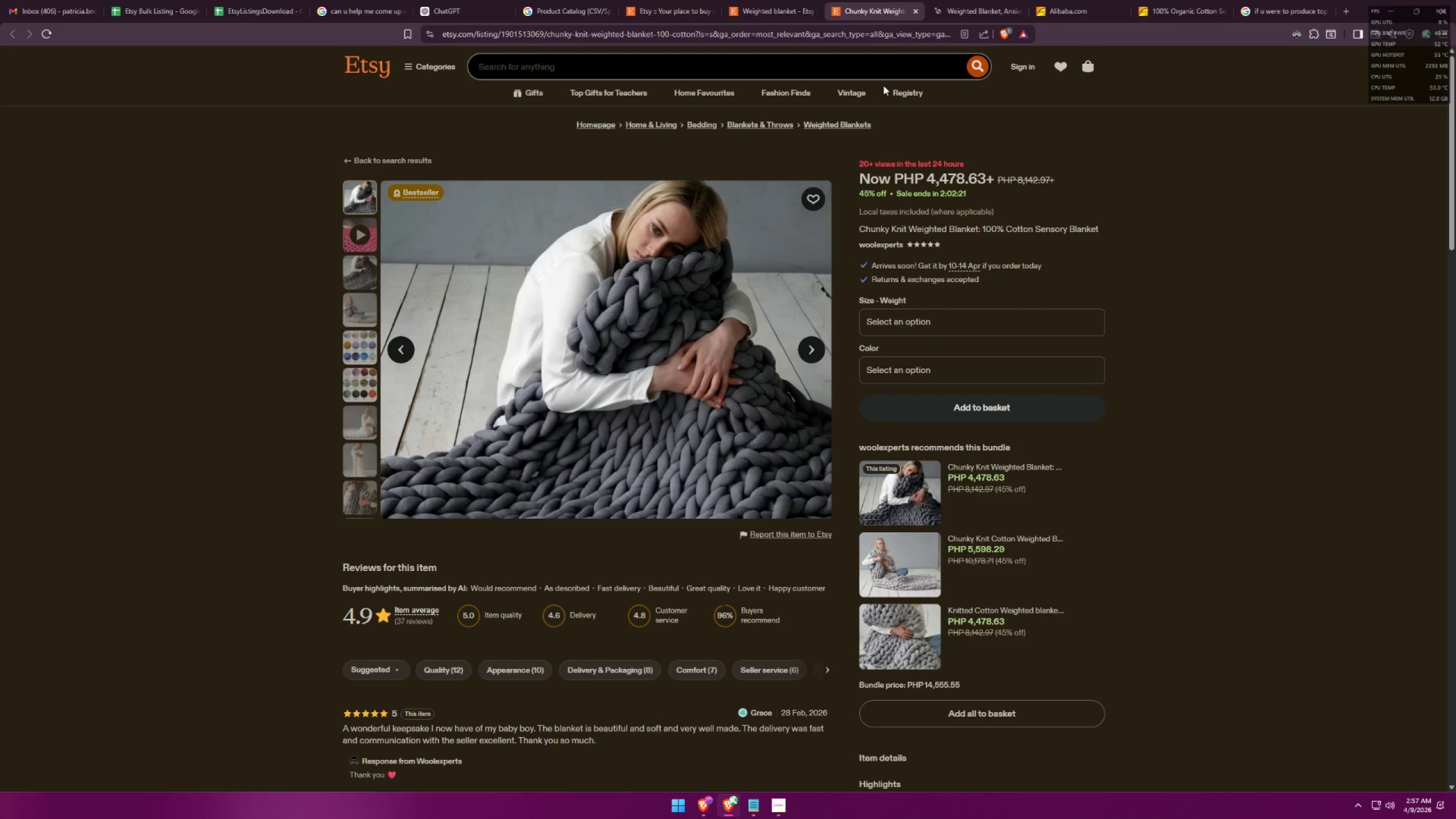 
scroll: coordinate [1053, 342], scroll_direction: down, amount: 7.0
 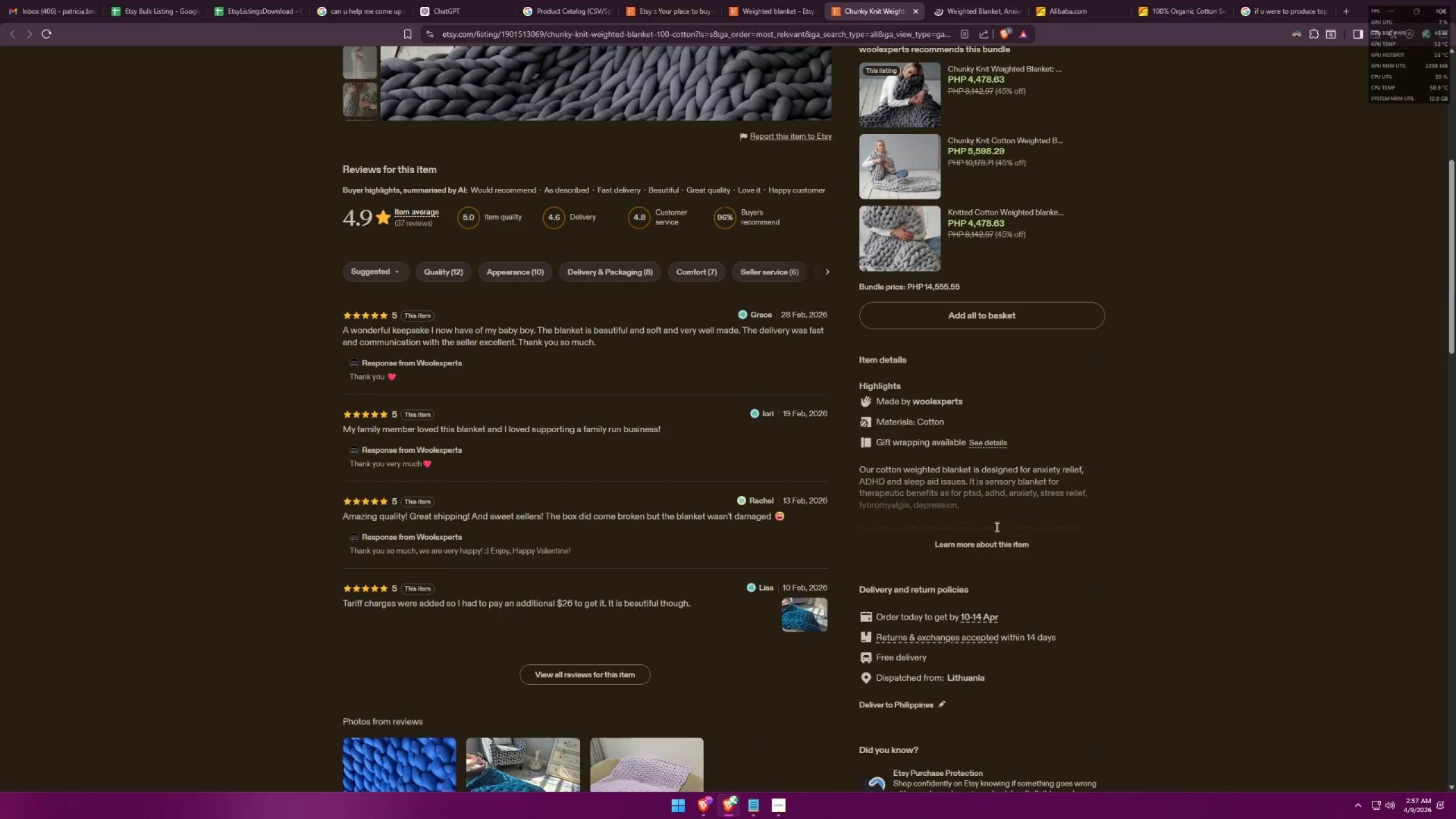 
double_click([994, 542])
 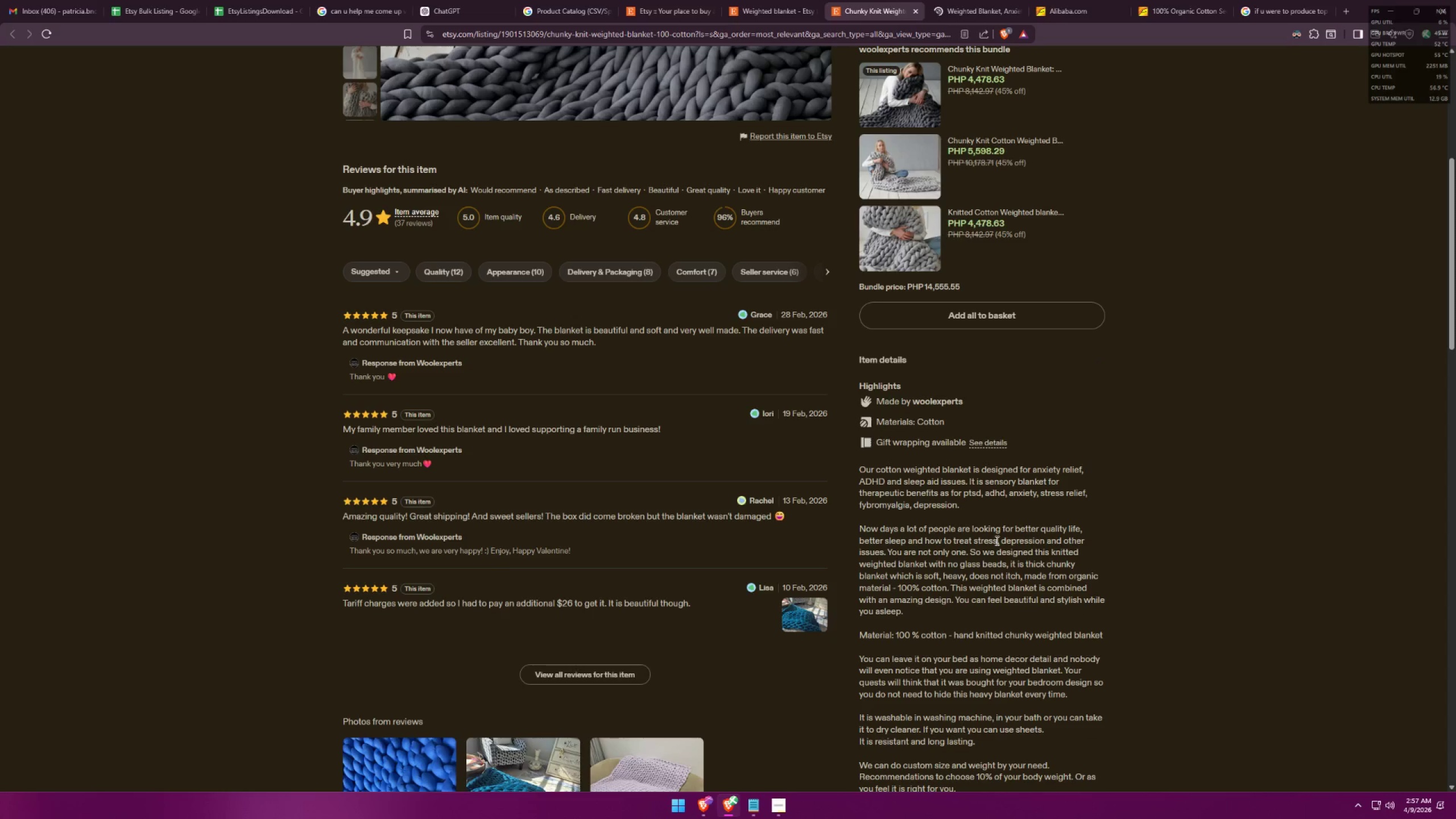 
key(Alt+AltLeft)
 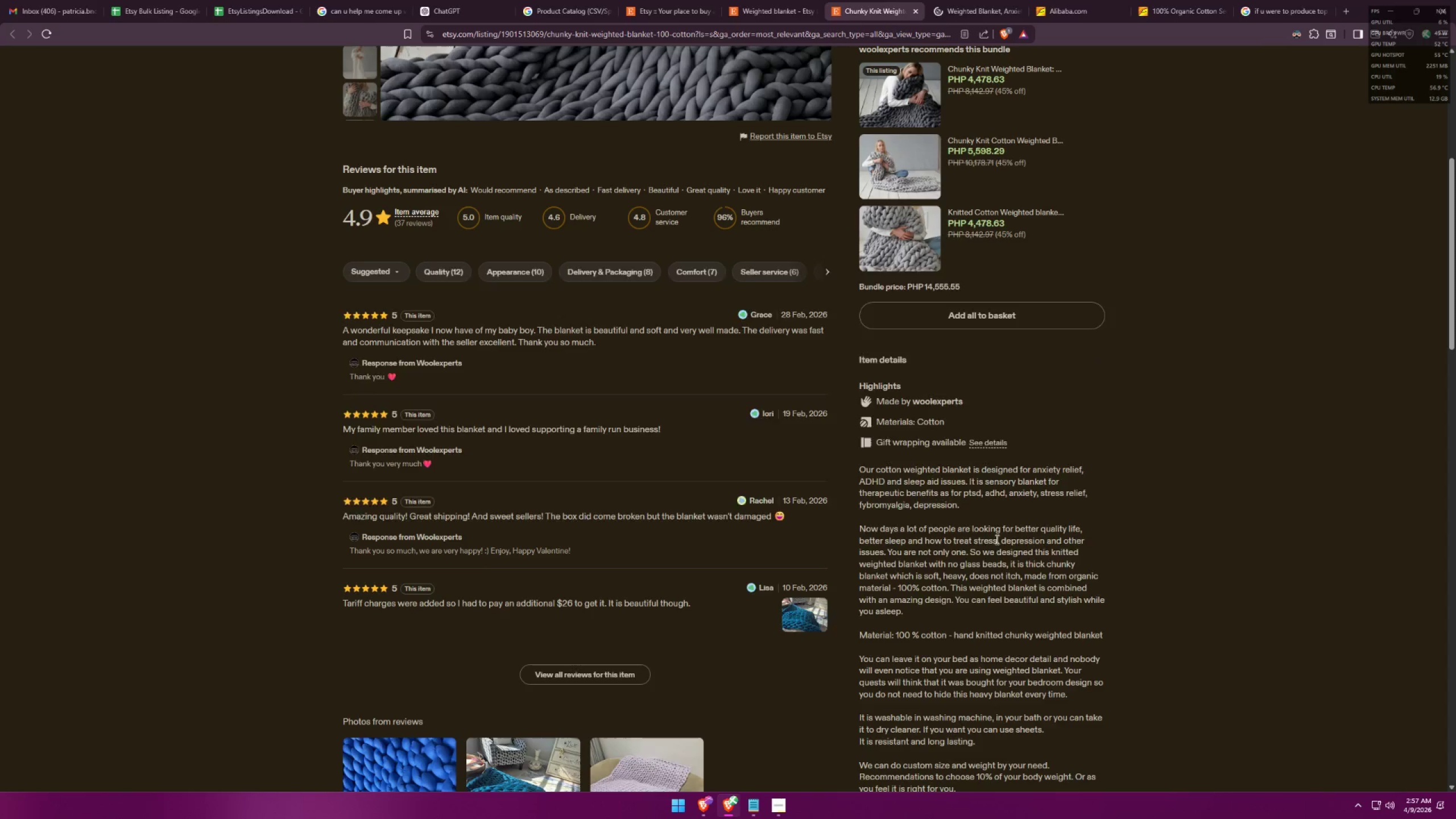 
key(Alt+Tab)
 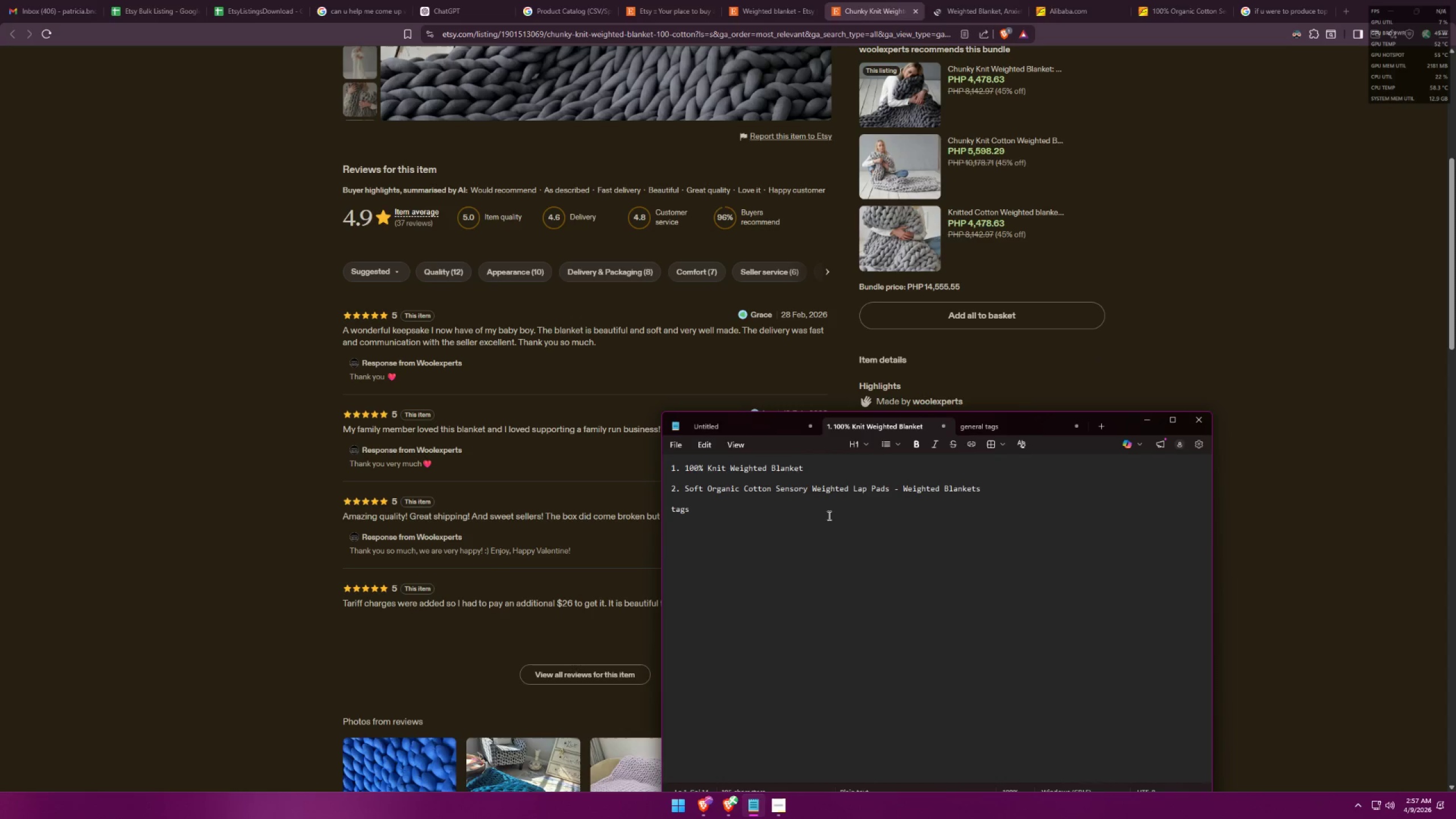 
left_click([719, 513])
 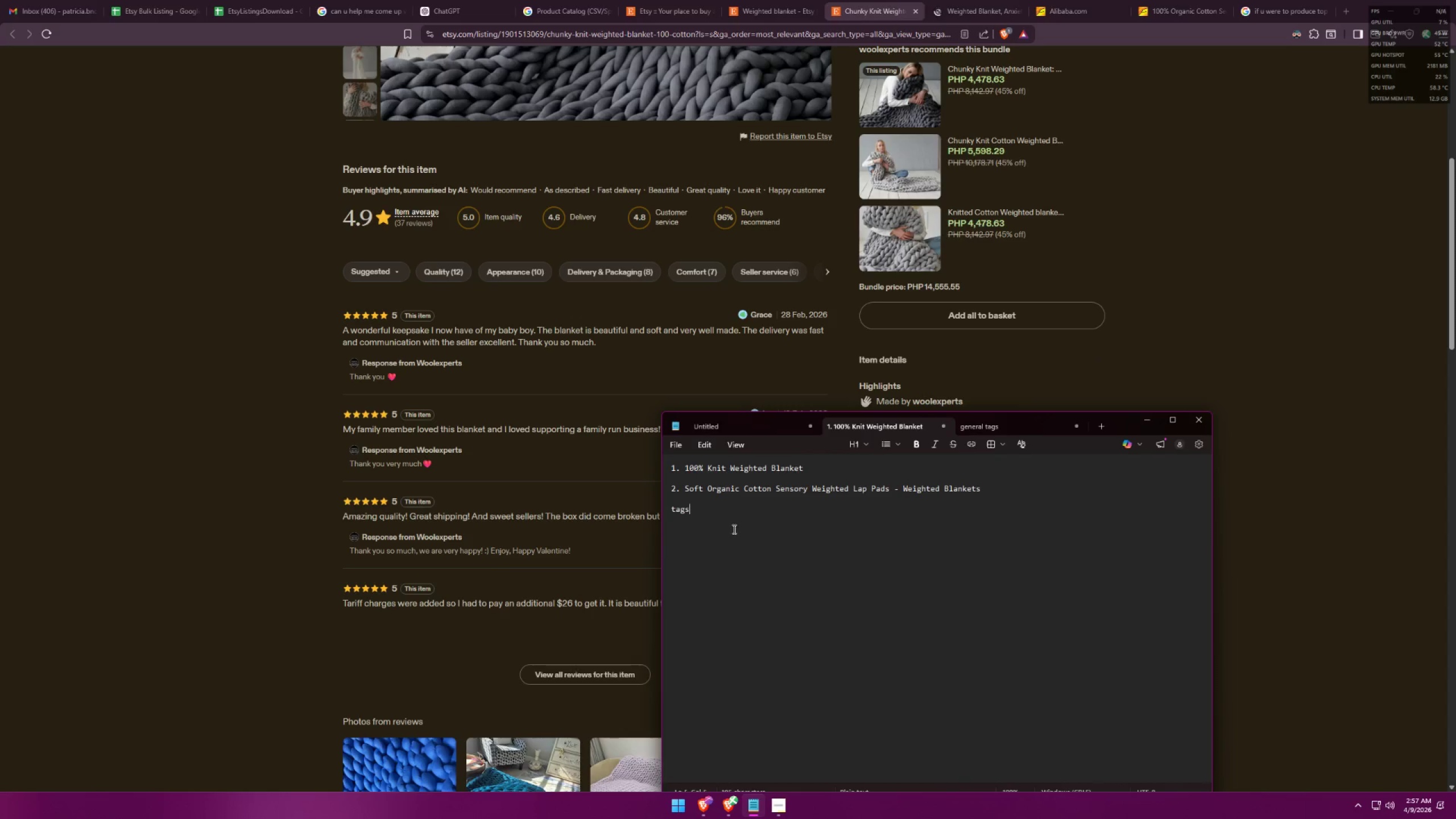 
key(Shift+Enter)
 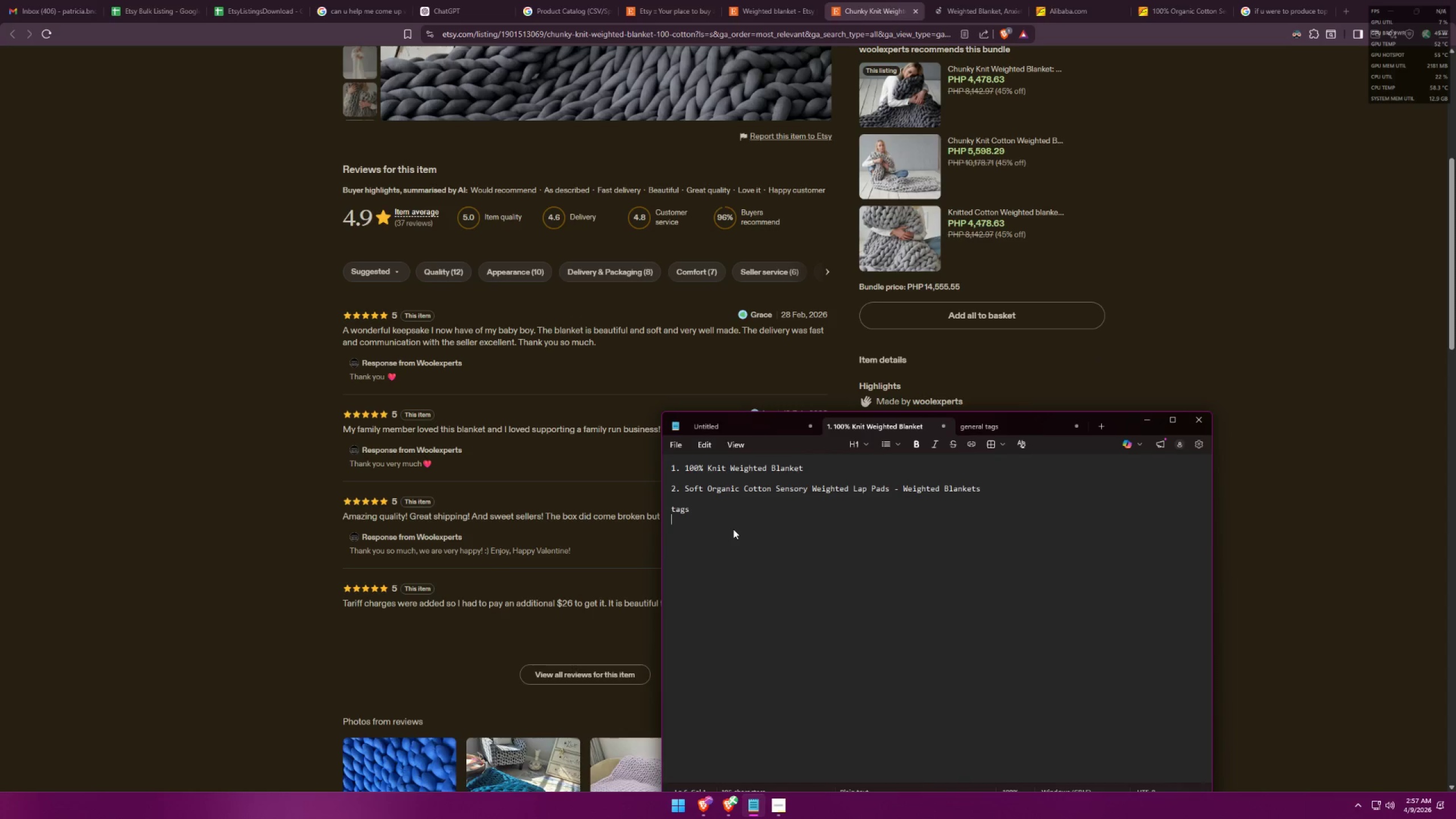 
type(SENSORY BLAnket)
key(Backspace)
type(t)
 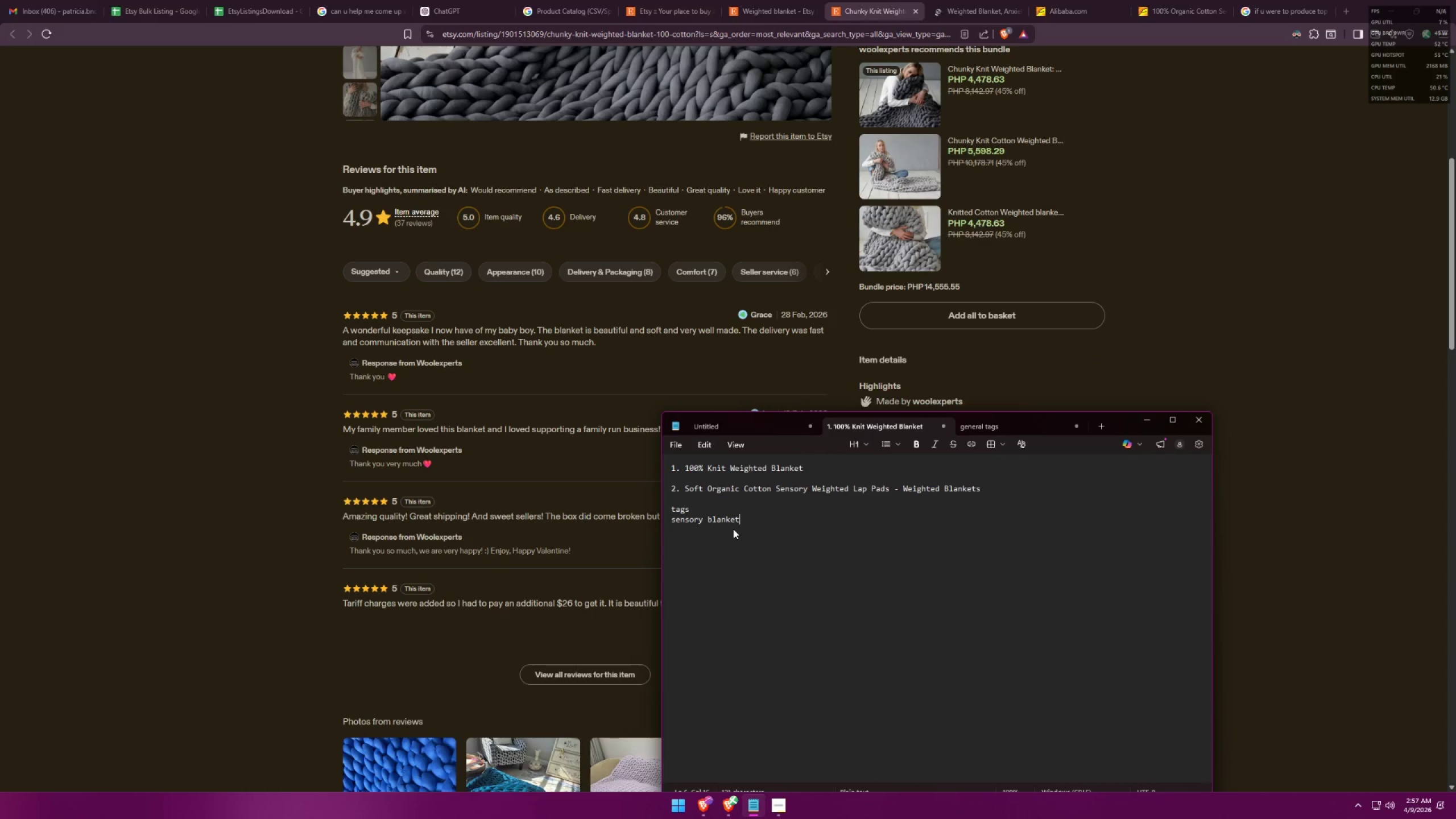 
key(Alt+AltLeft)
 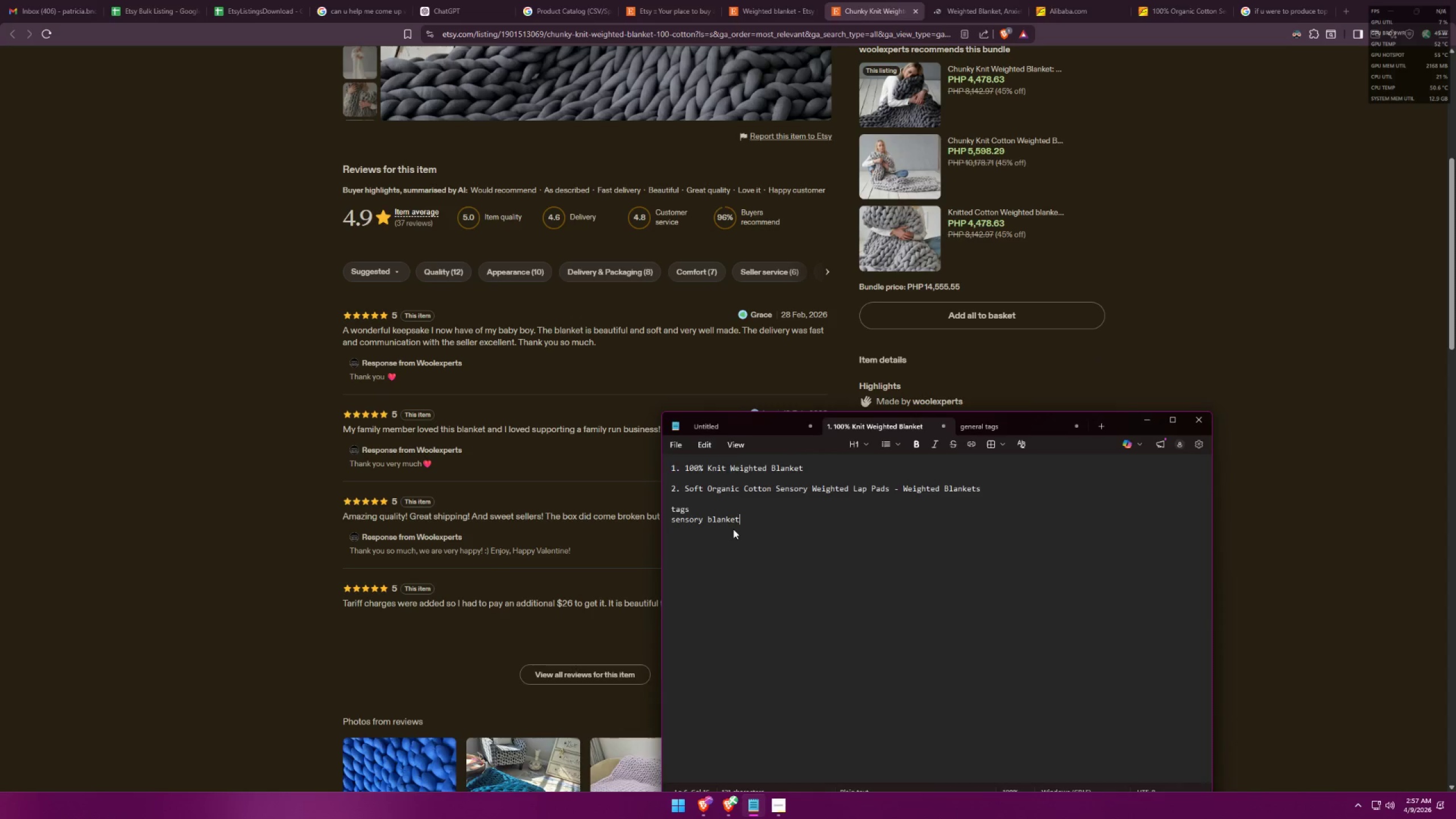 
key(Alt+Tab)
 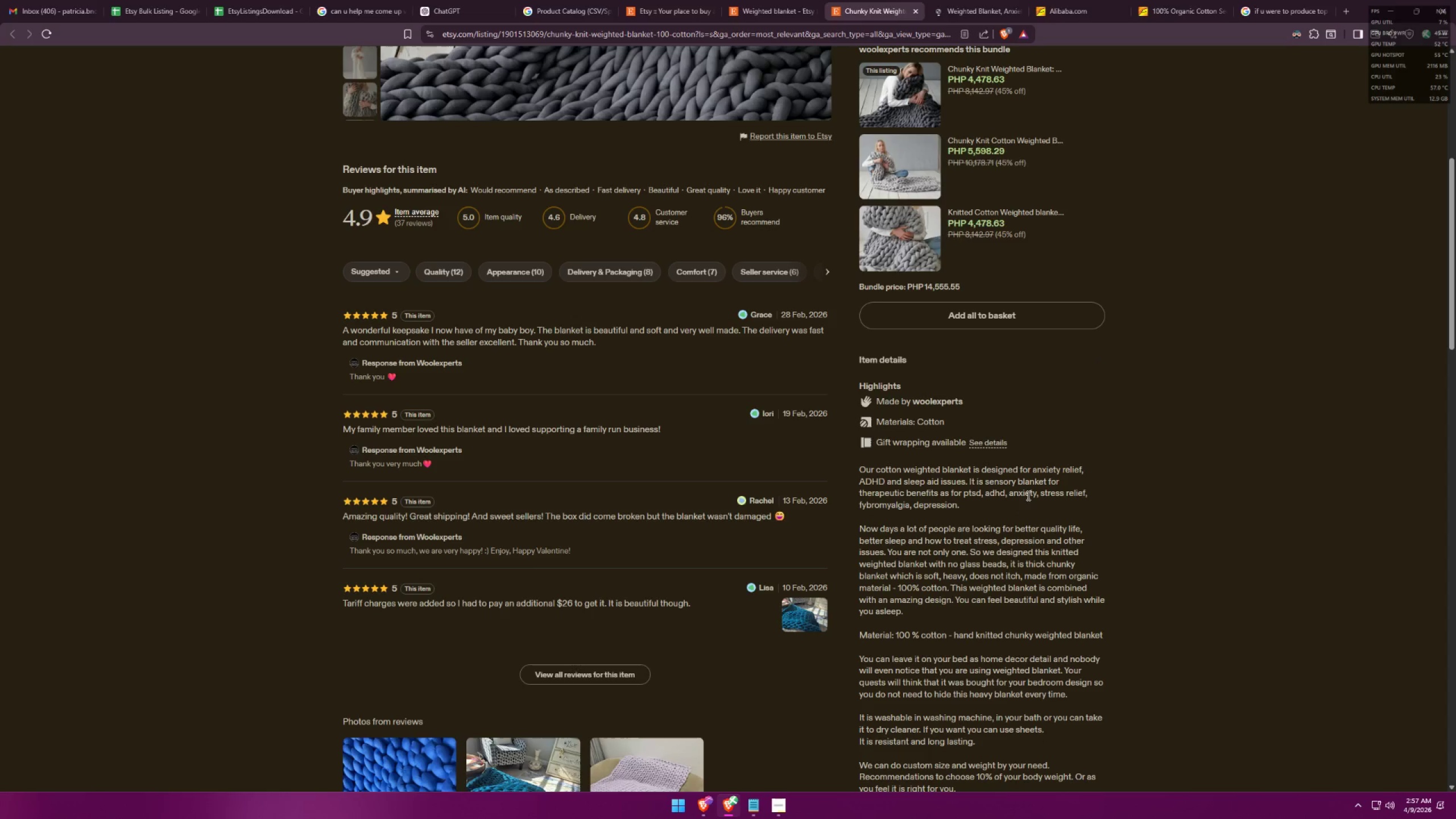 
scroll: coordinate [959, 591], scroll_direction: down, amount: 3.0
 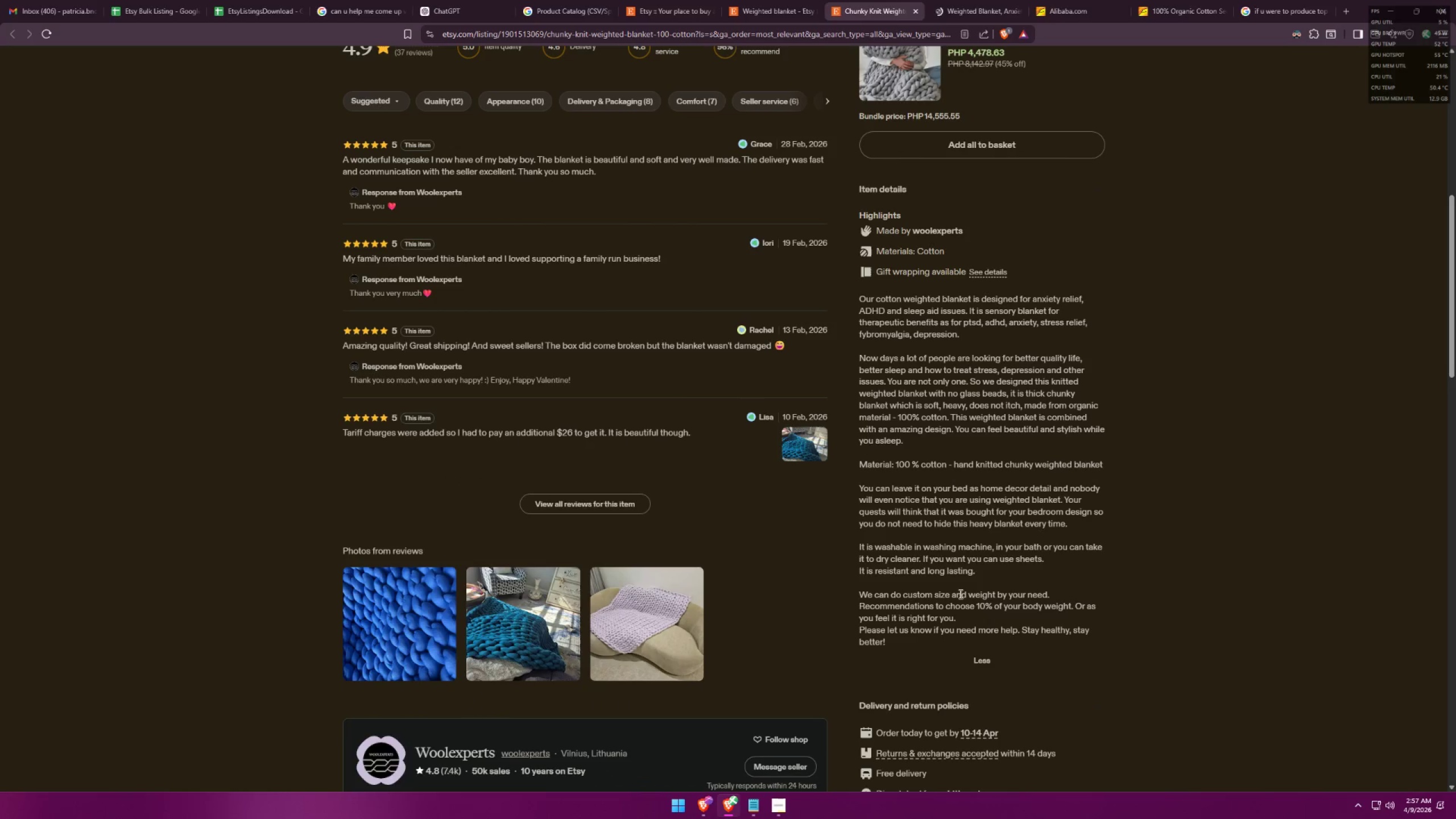 
scroll: coordinate [988, 603], scroll_direction: up, amount: 3.0
 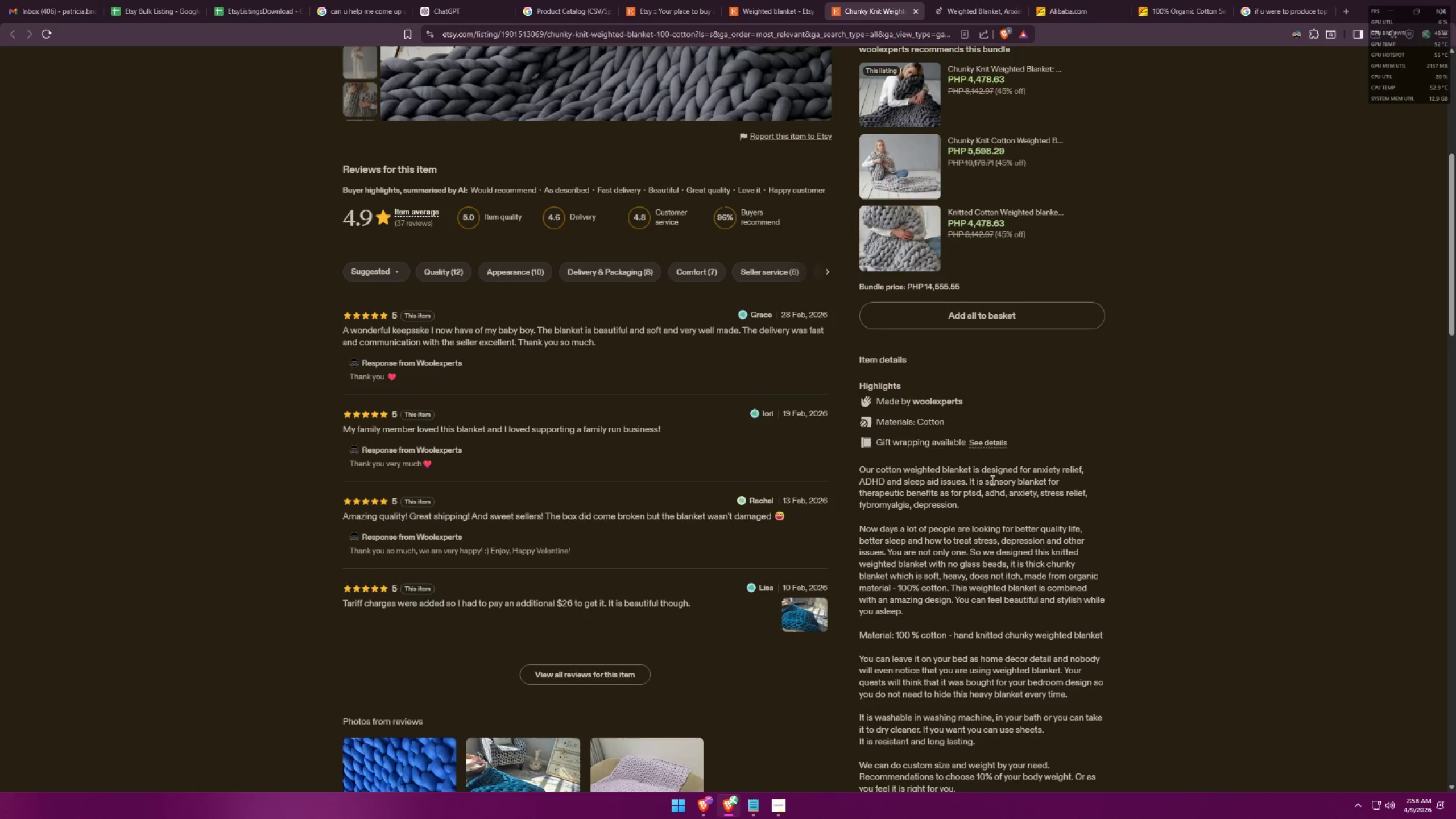 
key(Alt+AltLeft)
 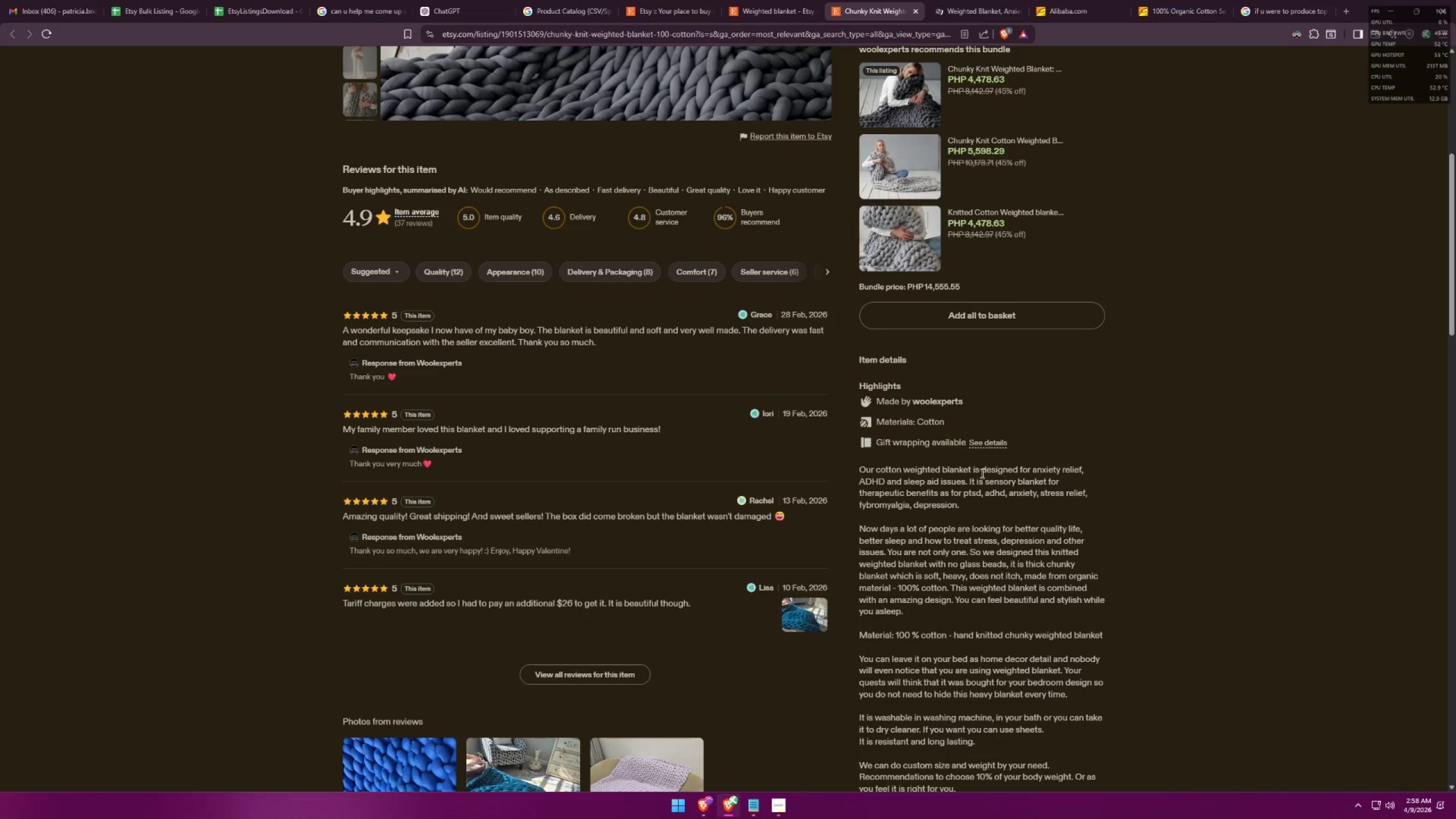 
key(Alt+Tab)
 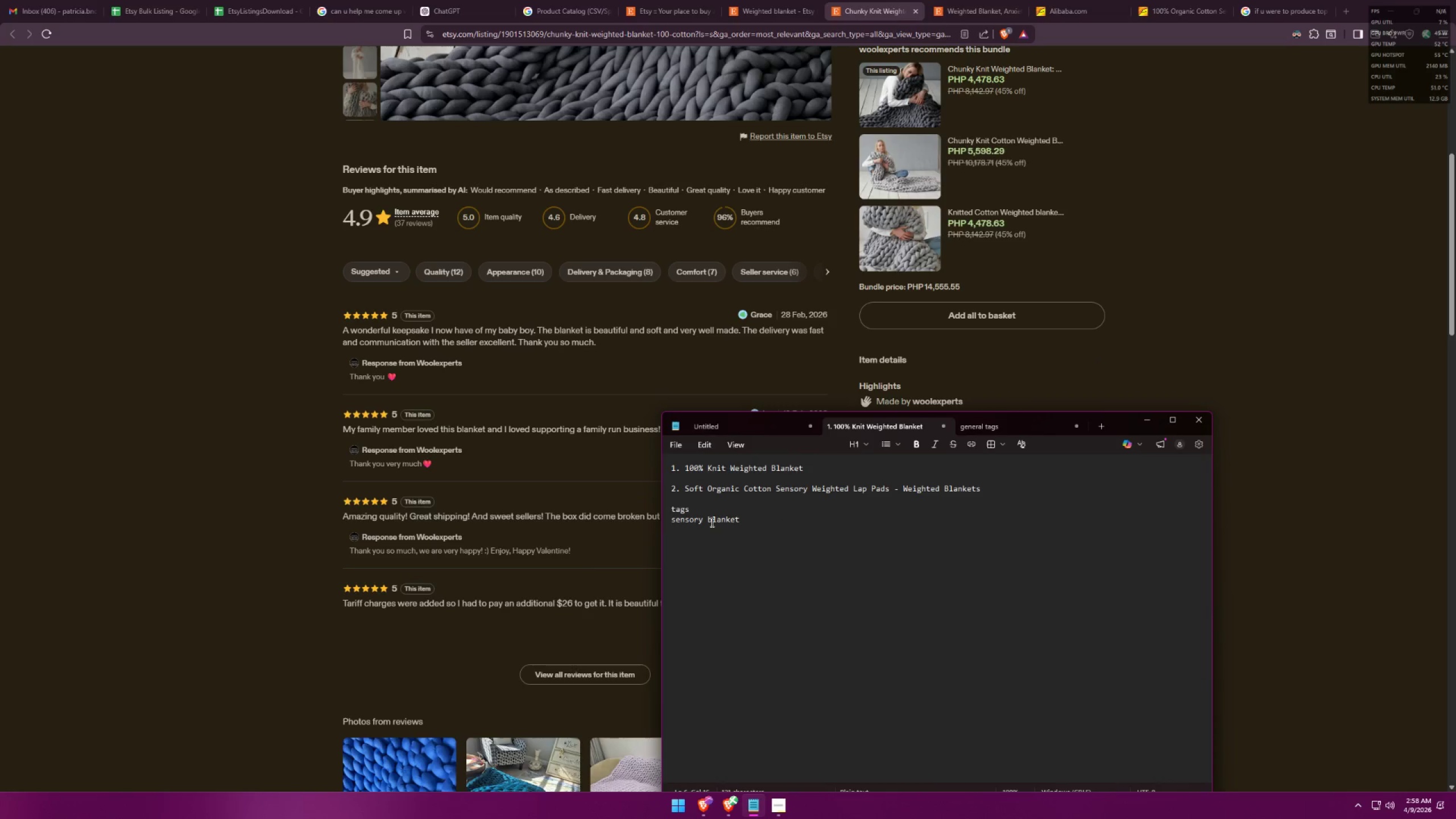 
left_click([711, 509])
 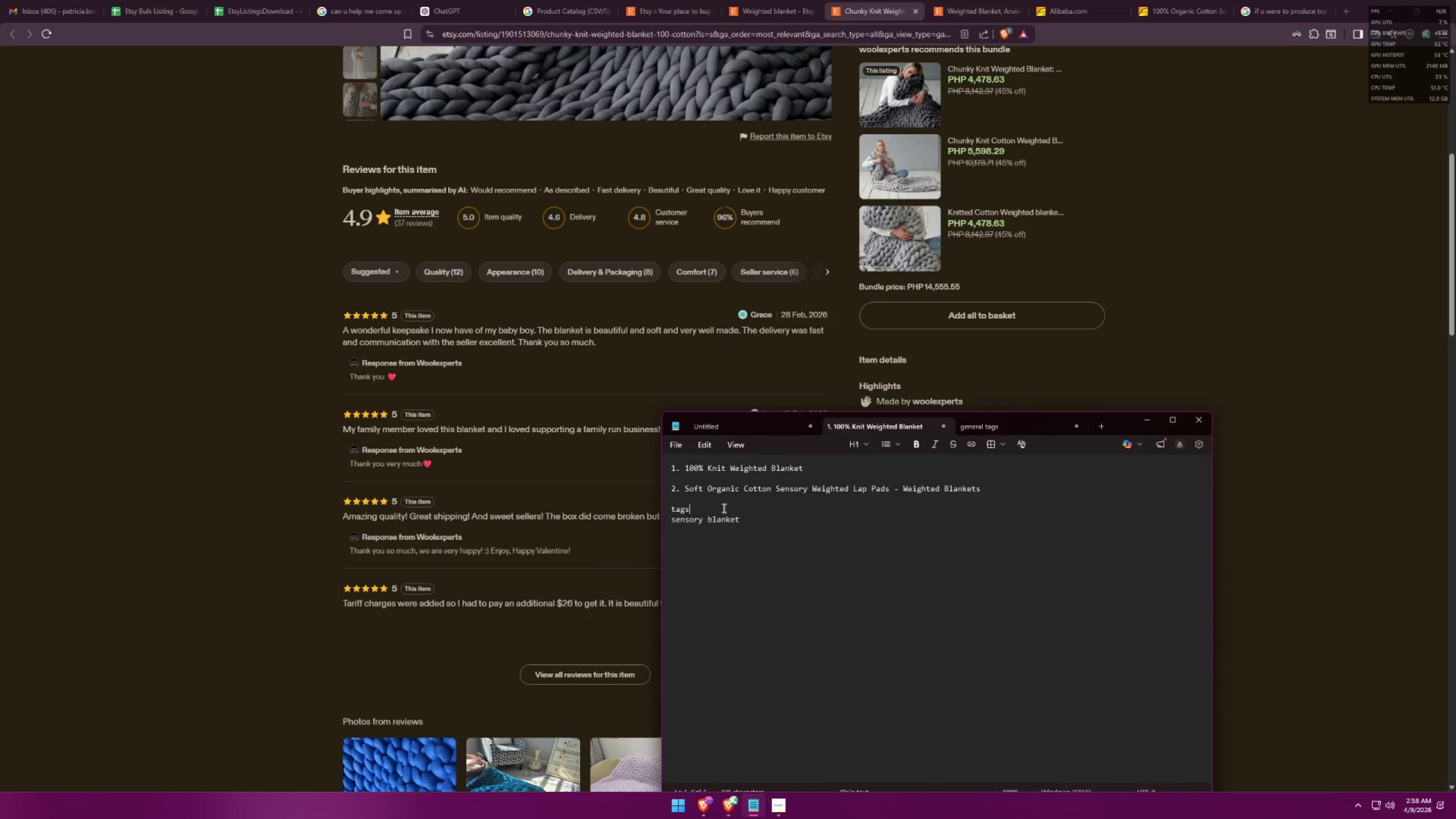 
key(Shift+Enter)
 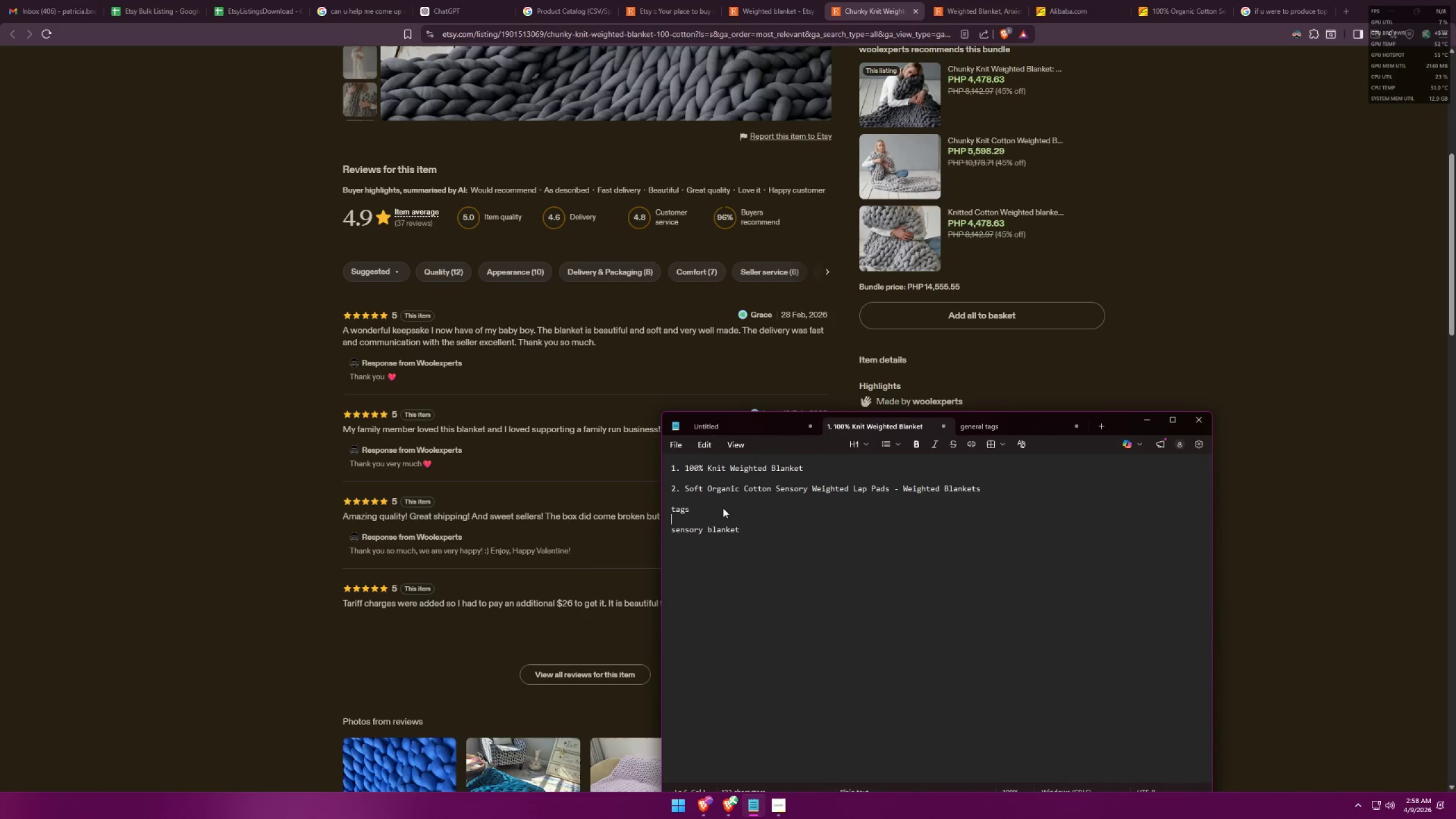 
type(weighted blanket)
 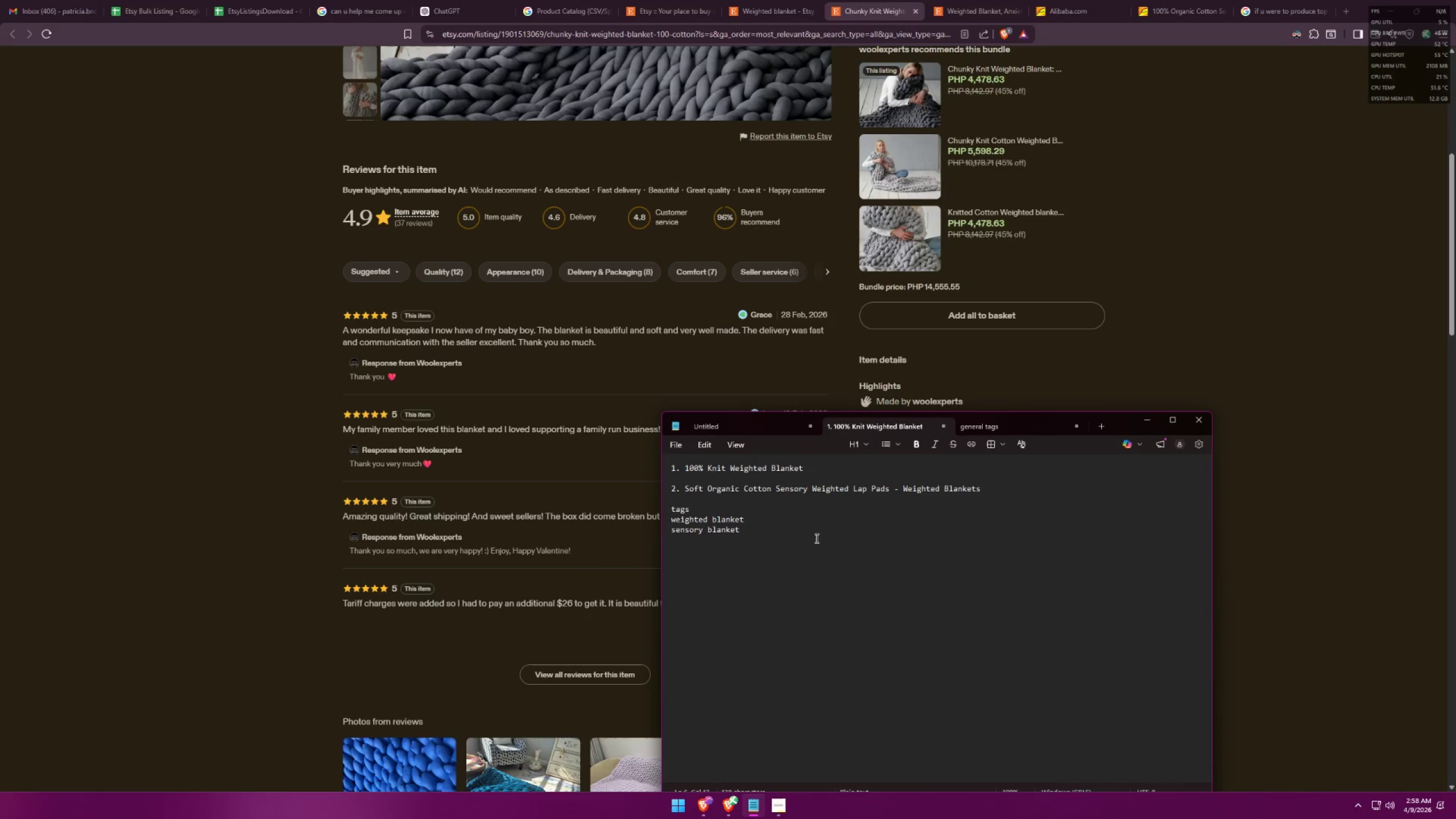 
left_click_drag(start_coordinate=[769, 536], to_coordinate=[651, 506])
 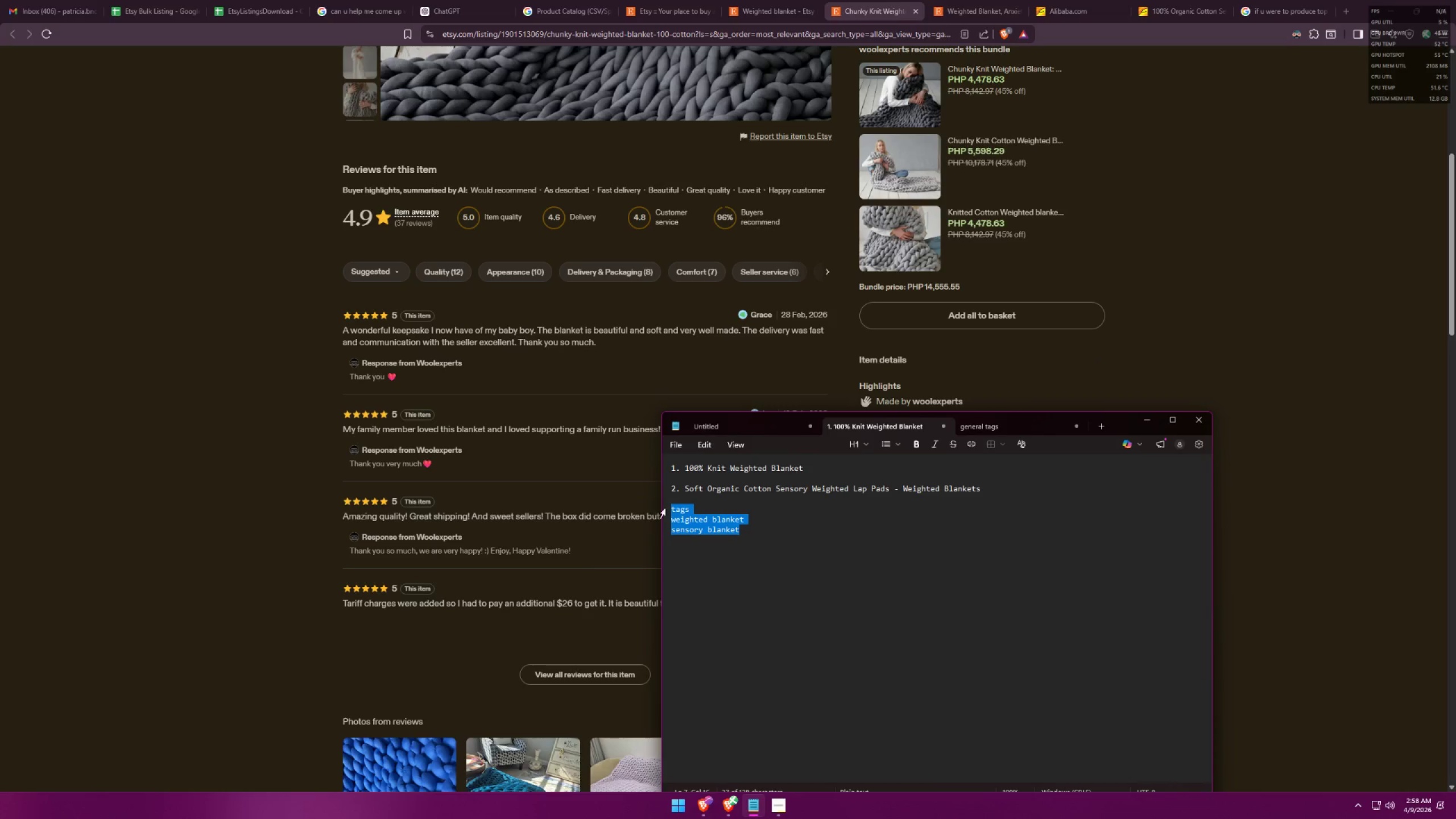 
key(Control+ControlLeft)
 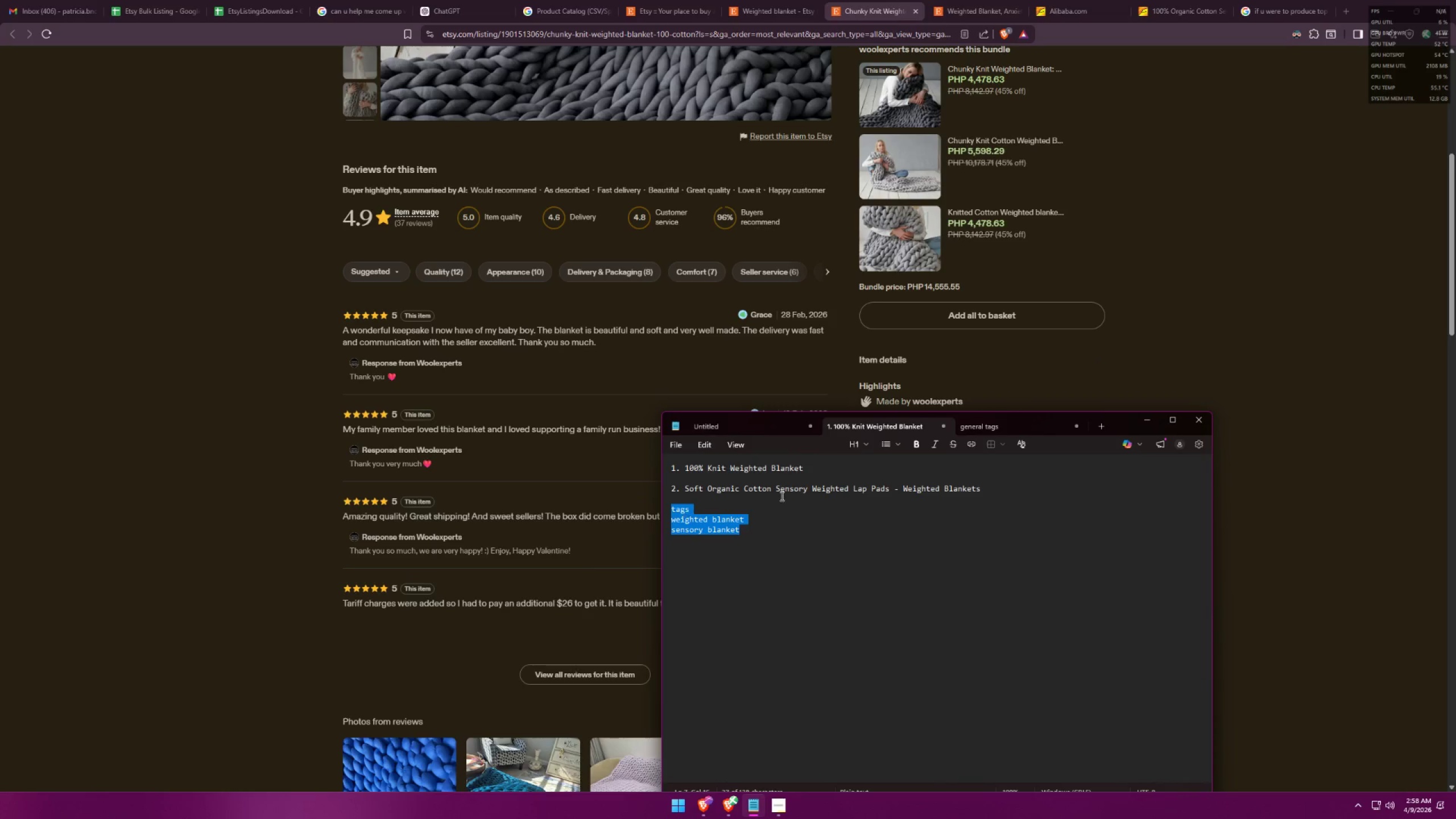 
key(Control+C)
 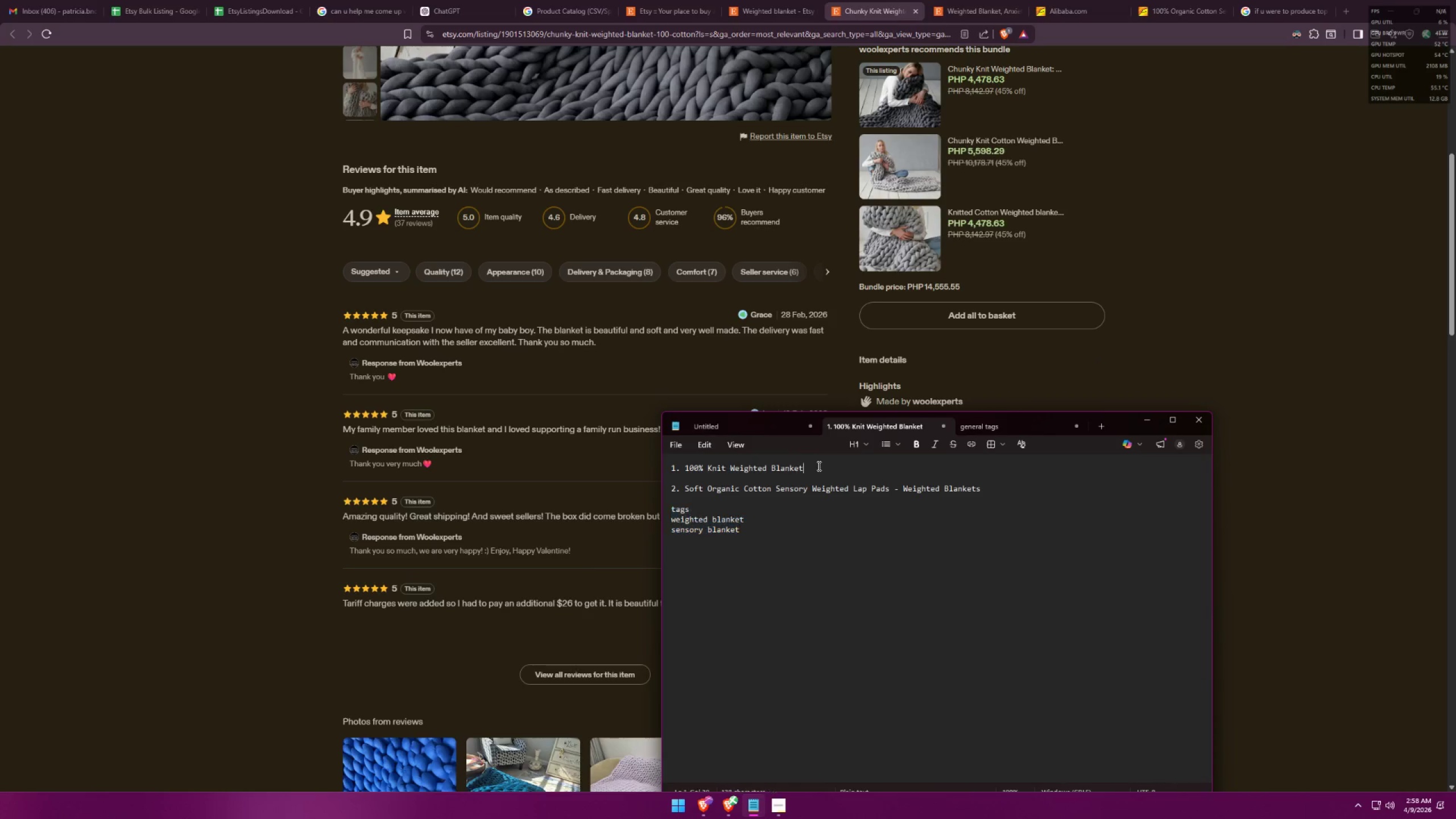 
key(Shift+Enter)
 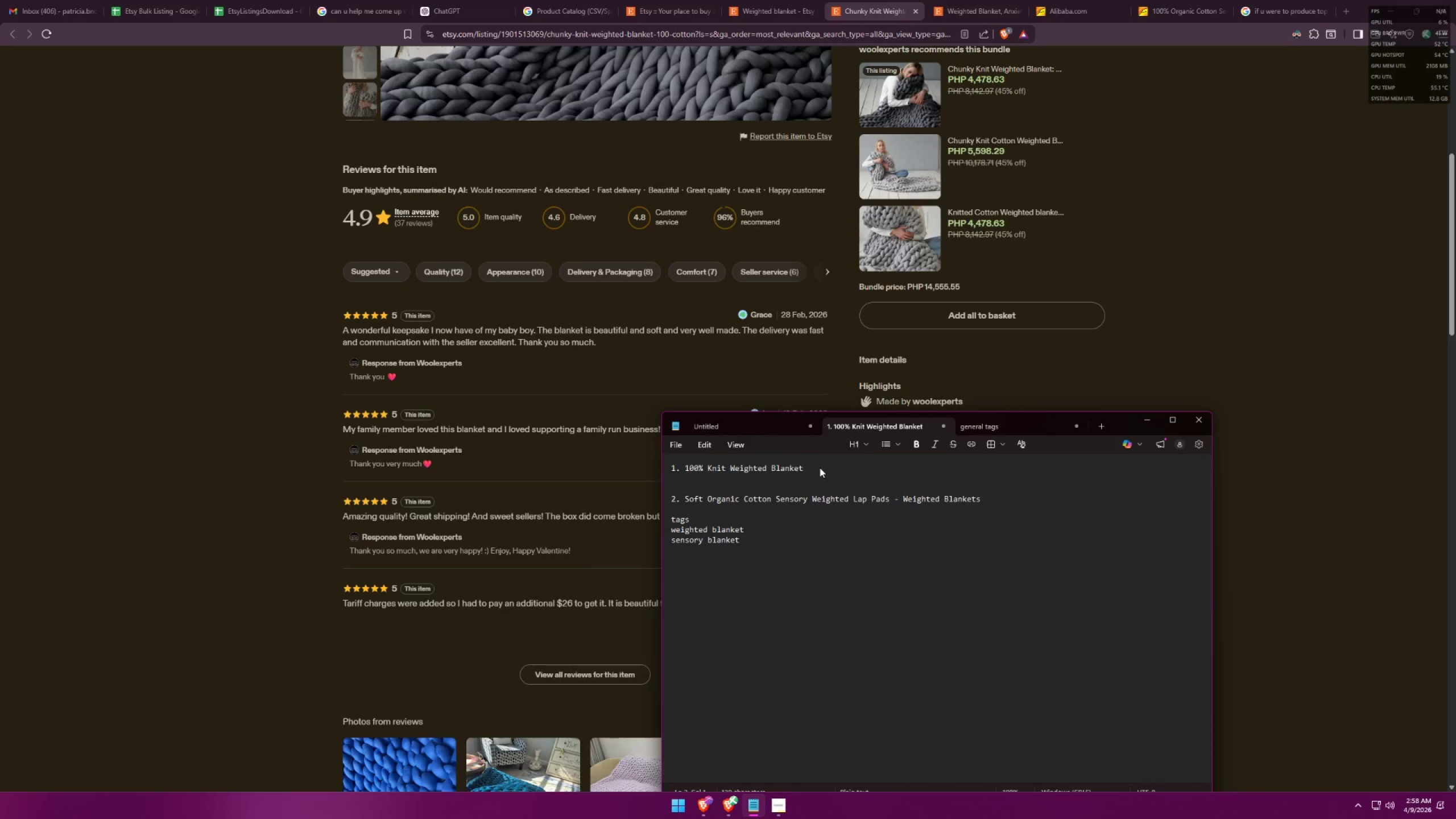 
key(Control+ControlLeft)
 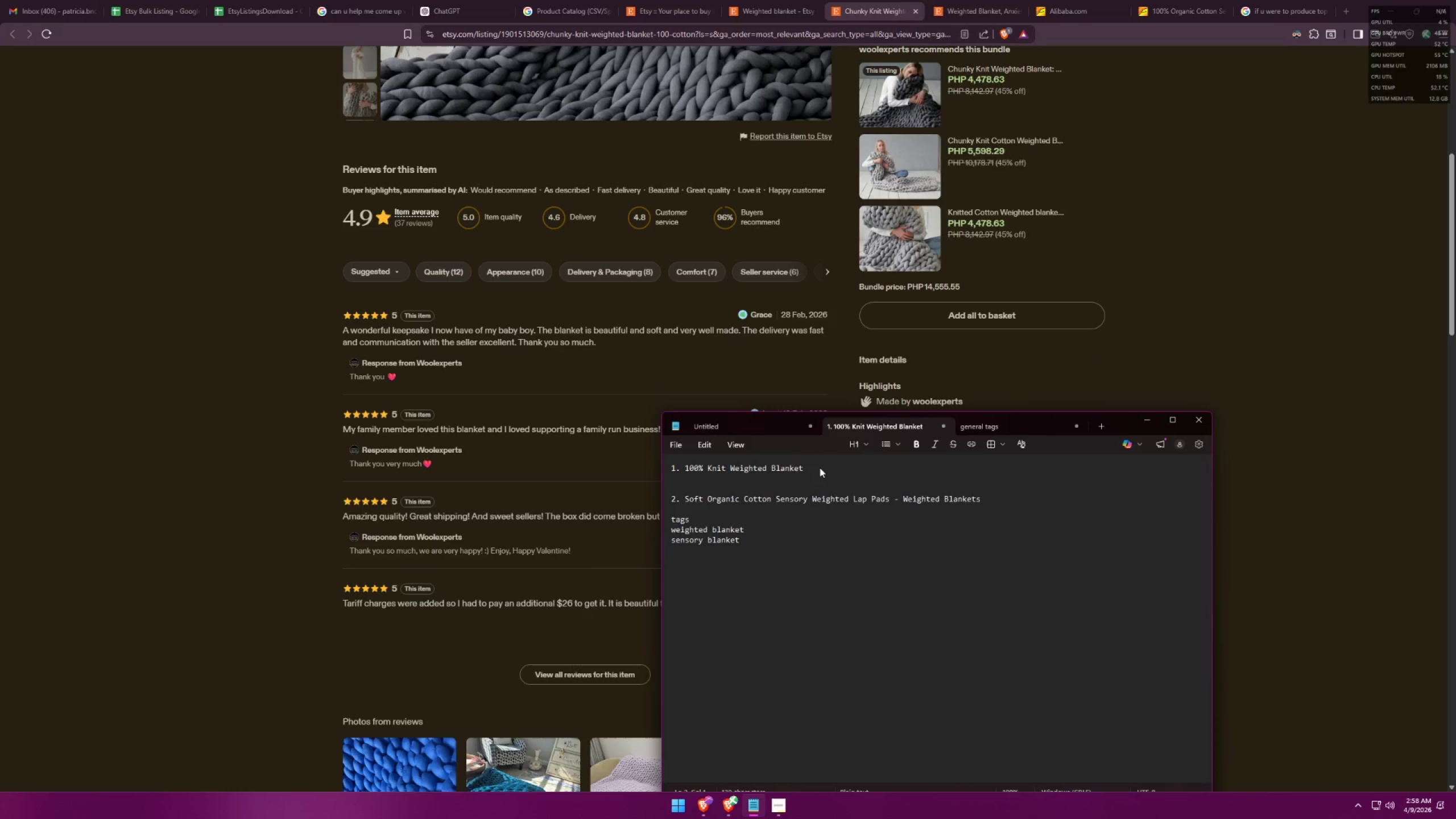 
key(Control+V)
 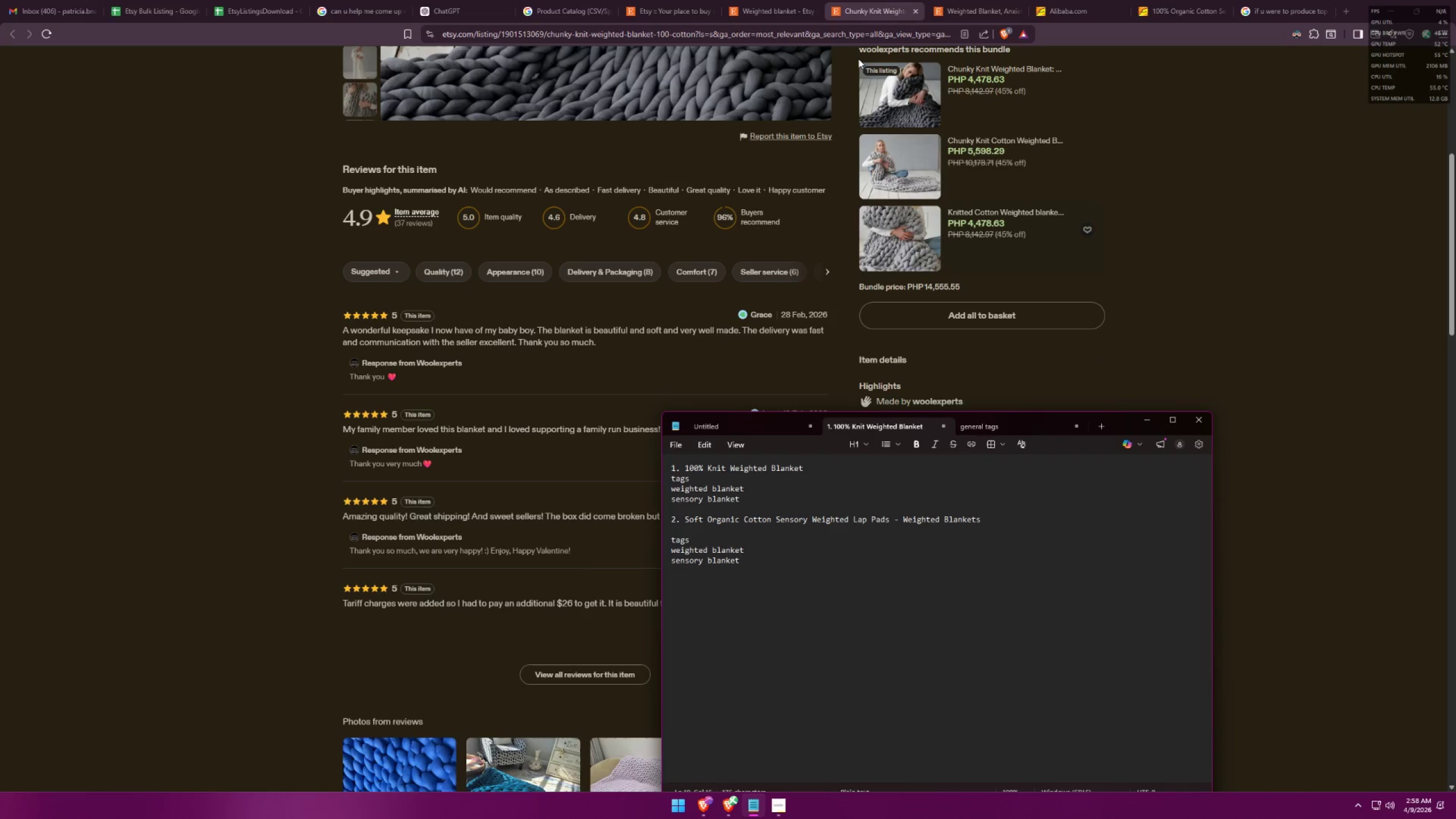 
double_click([657, 0])
 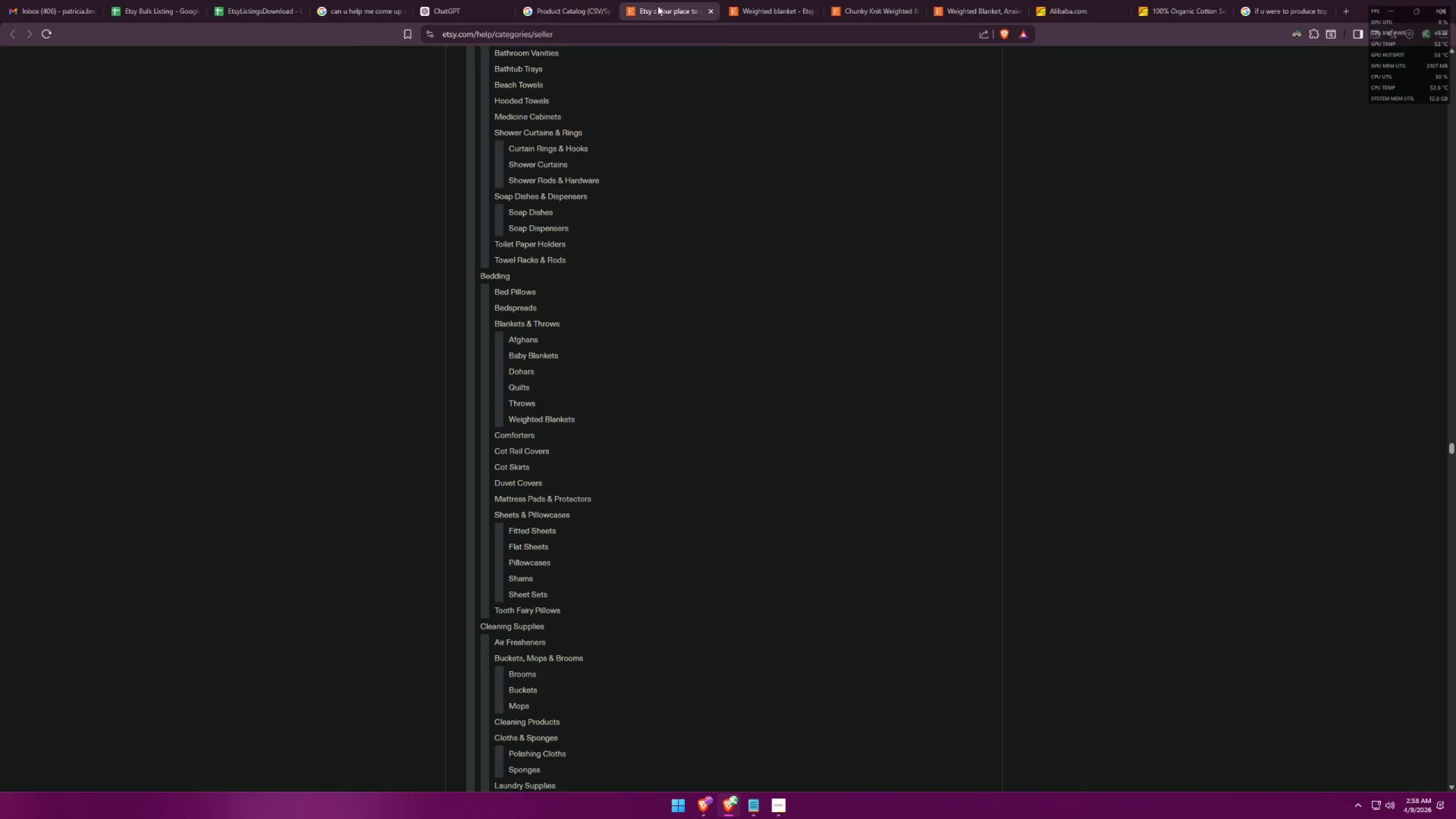 
type([F3]weigh)
 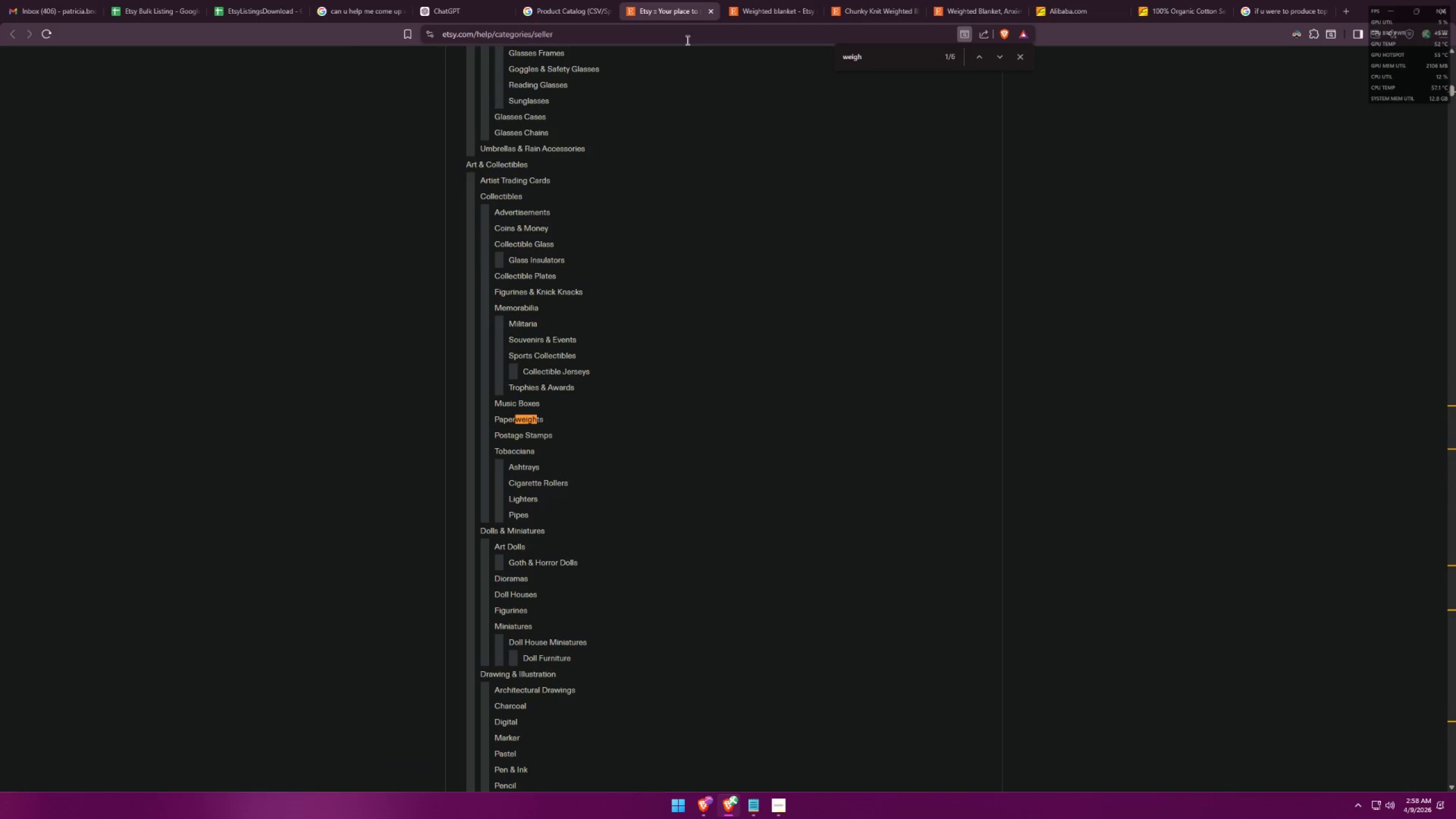 
key(T)
 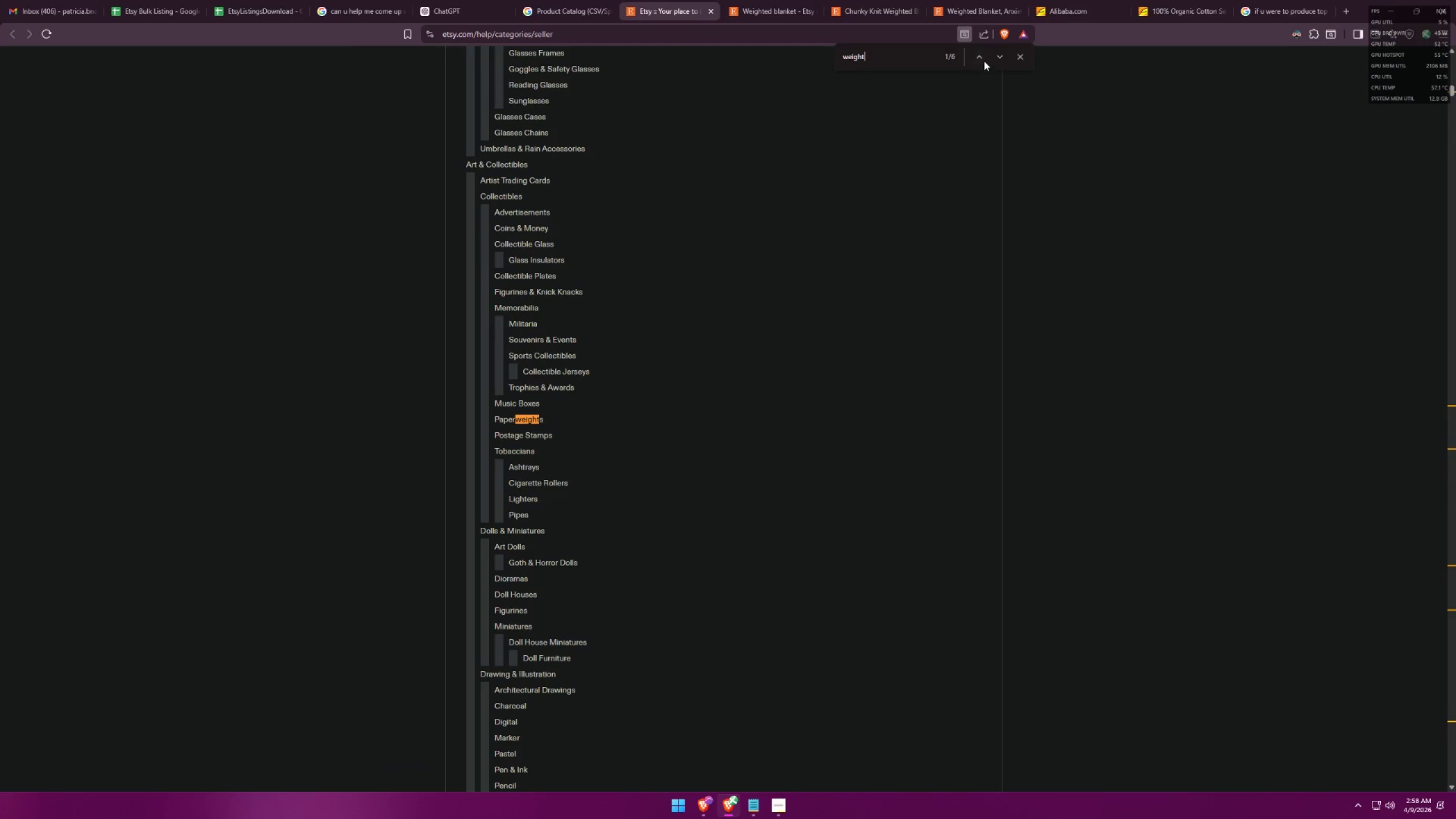 
left_click([1000, 55])
 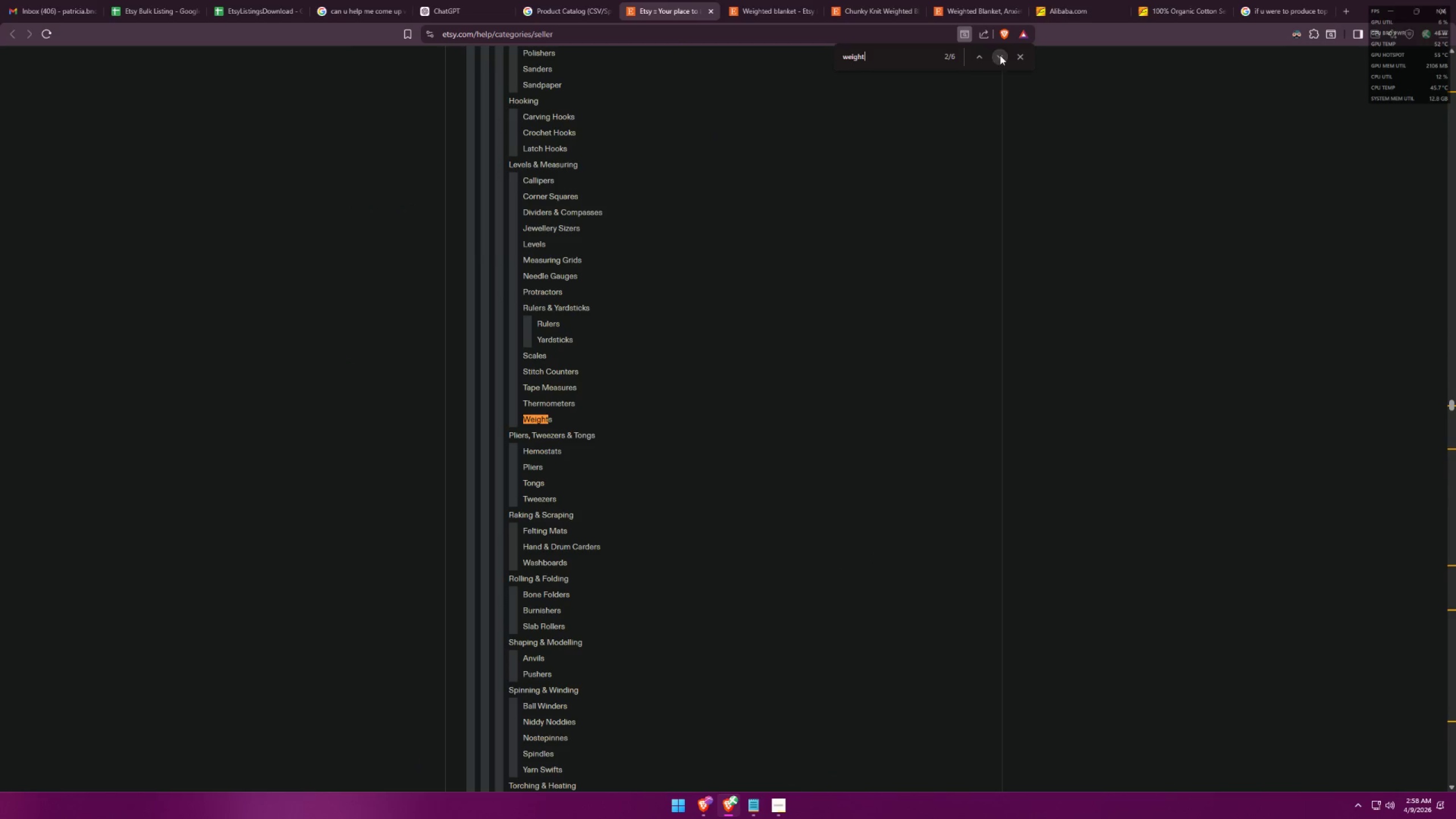 
left_click([1000, 55])
 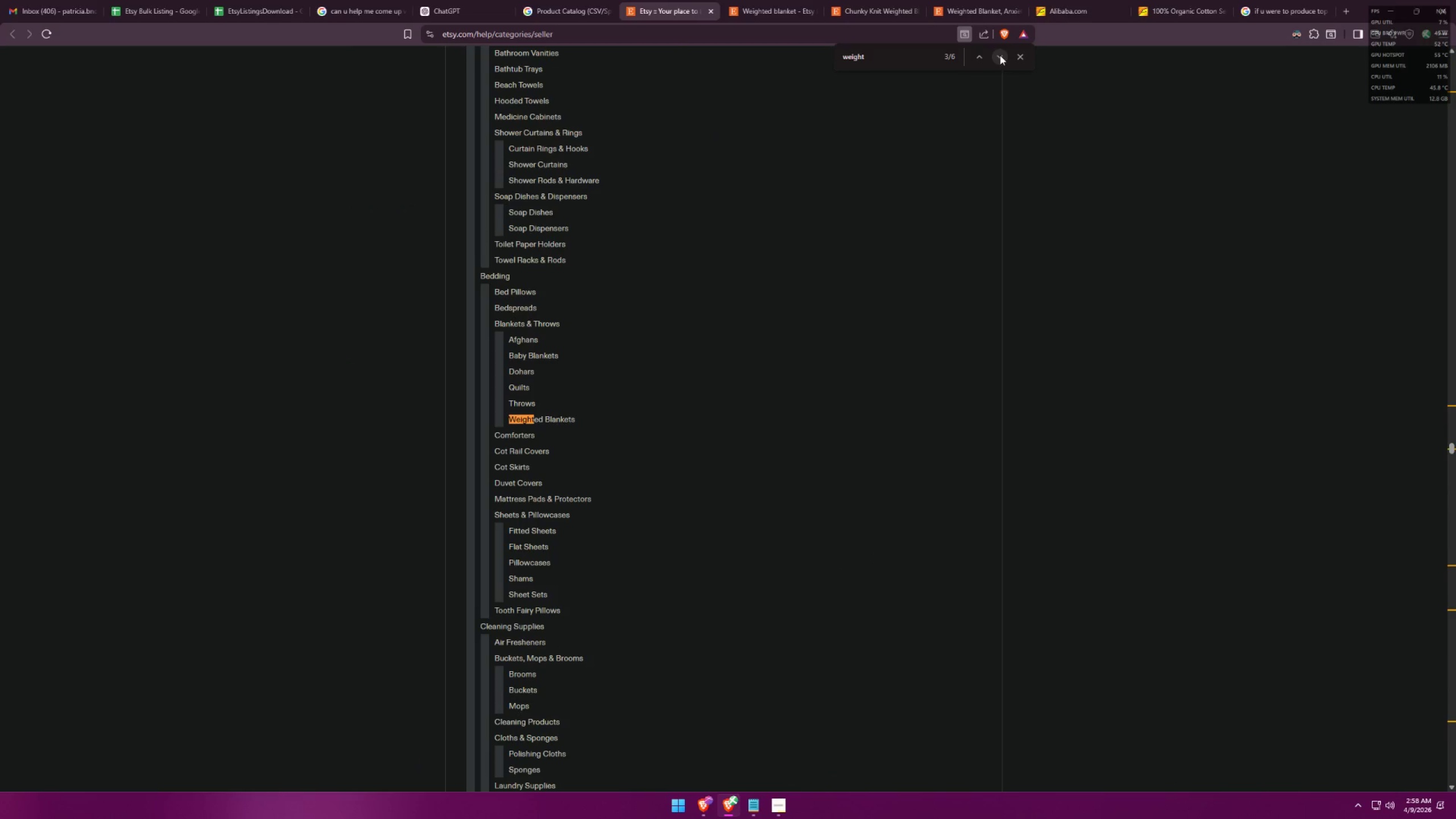 
left_click([1000, 55])
 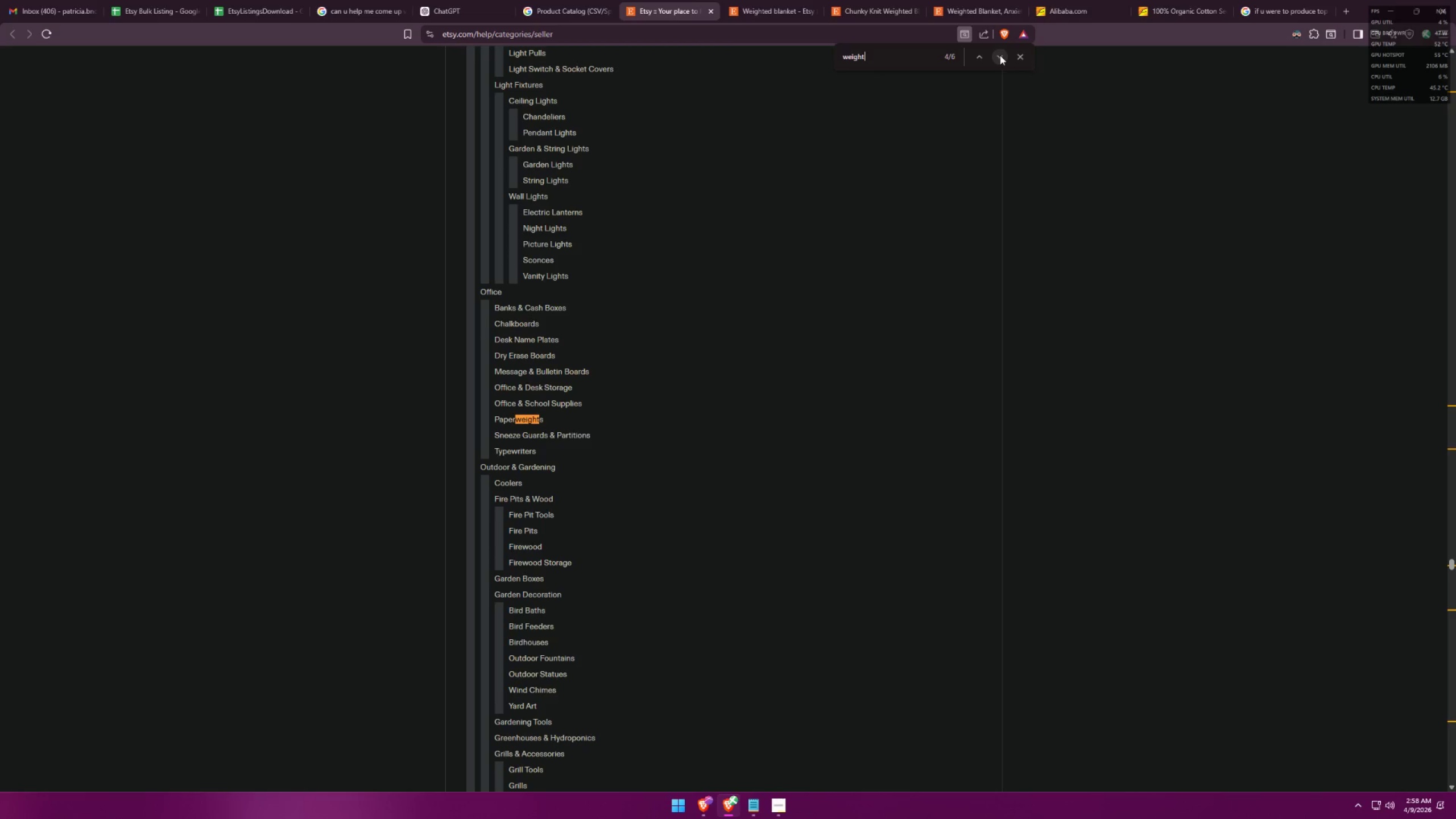 
left_click([1000, 55])
 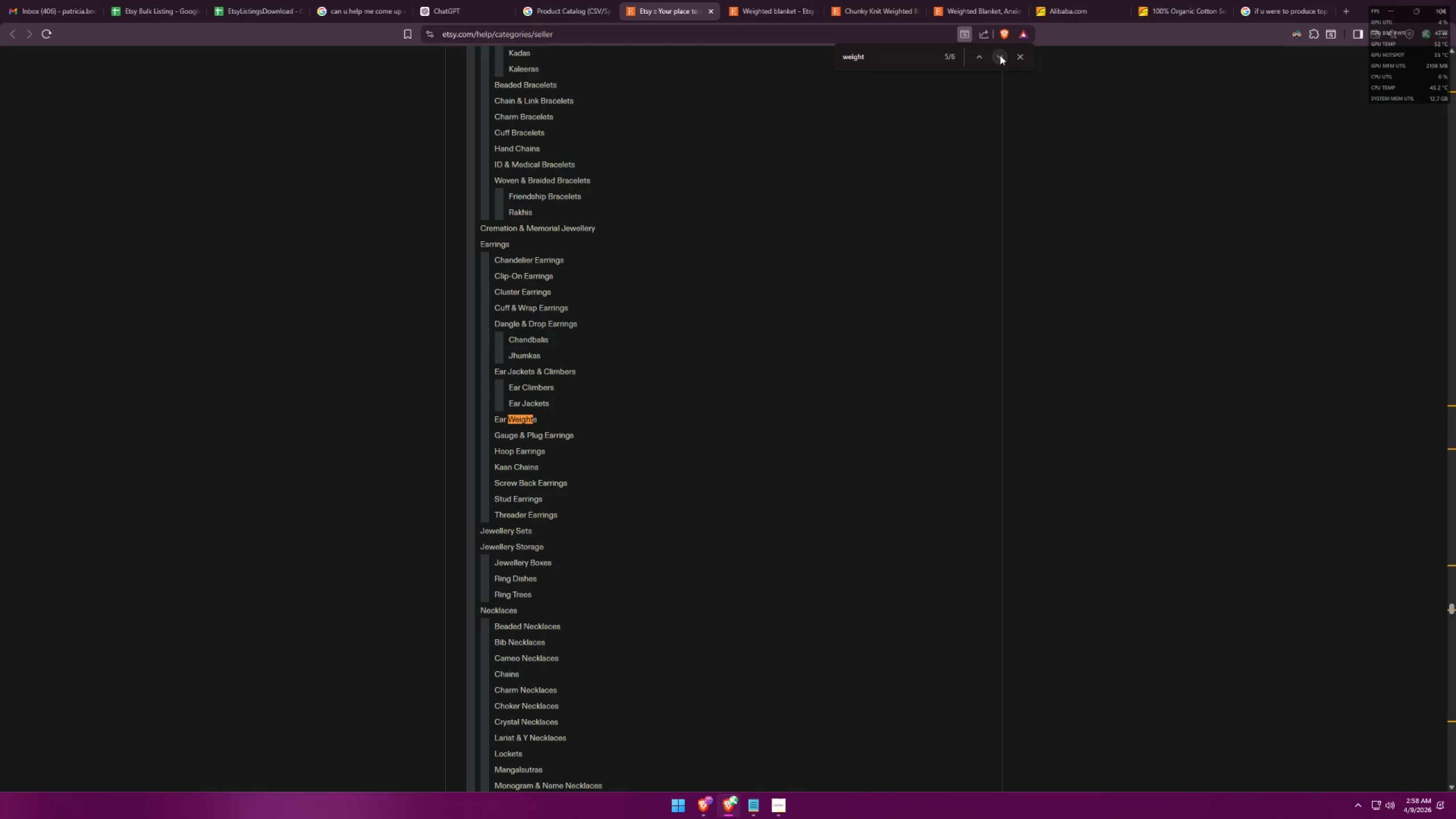 
left_click([1000, 55])
 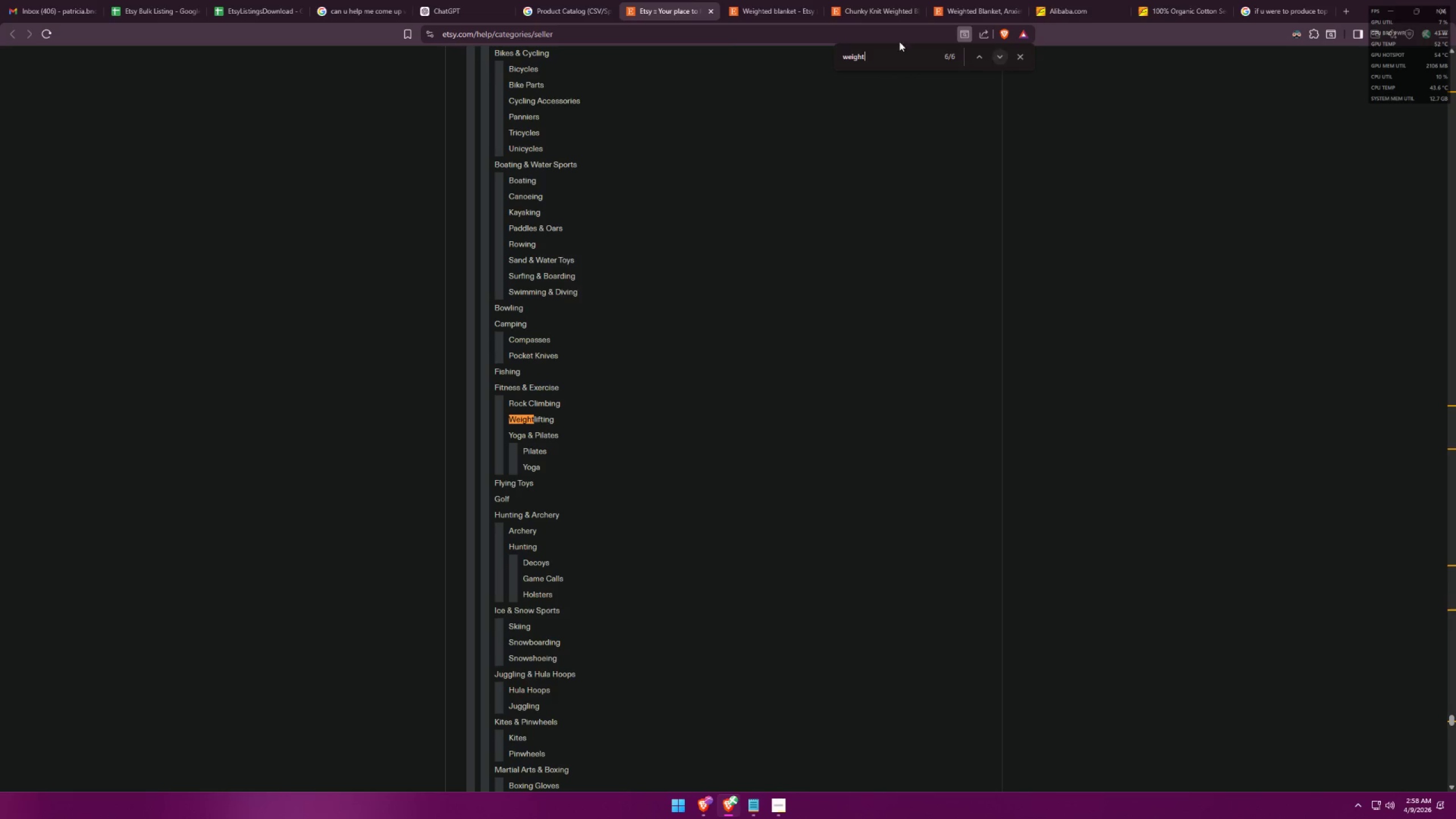 
key(Alt+AltLeft)
 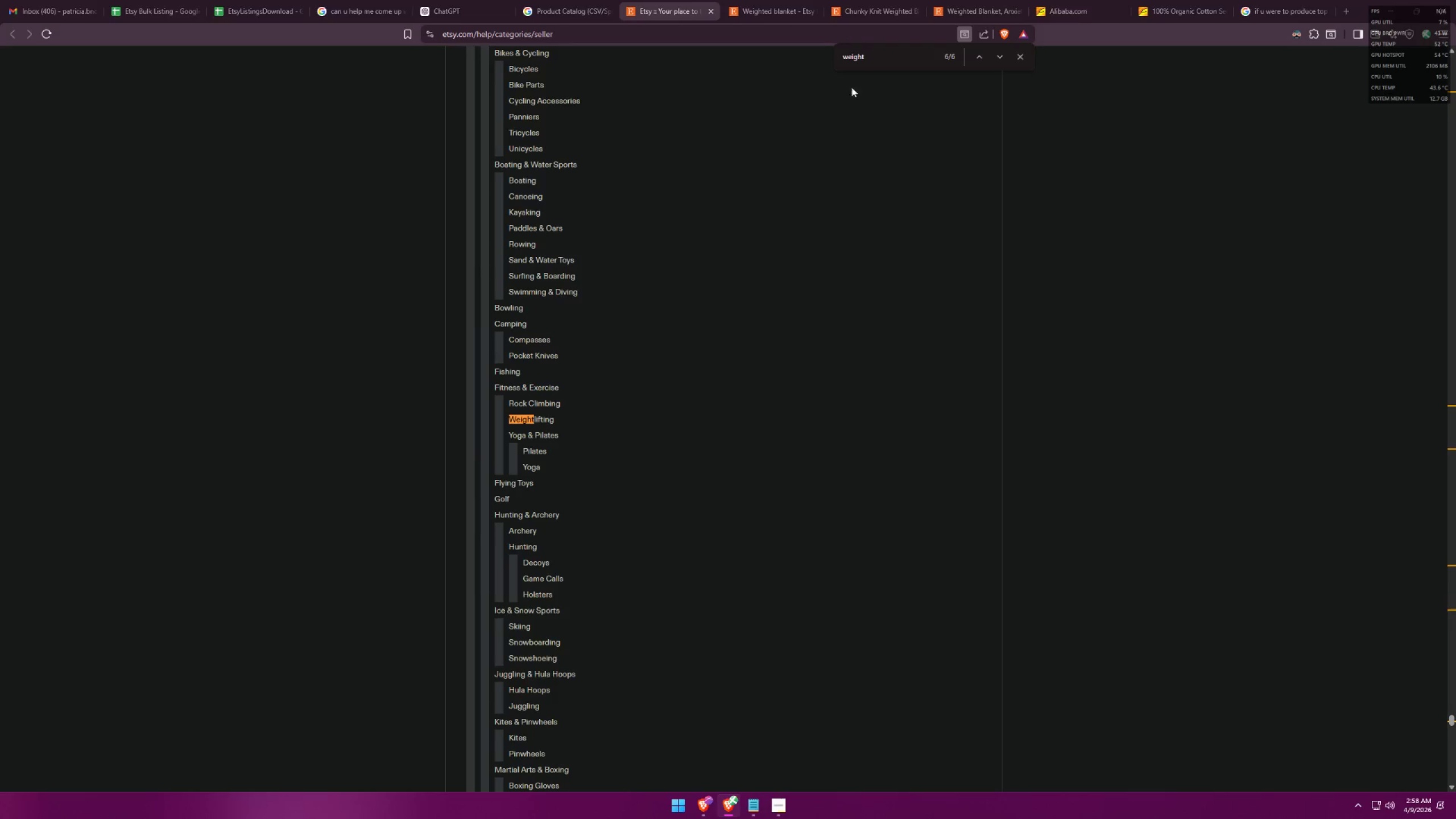 
key(Alt+Tab)
 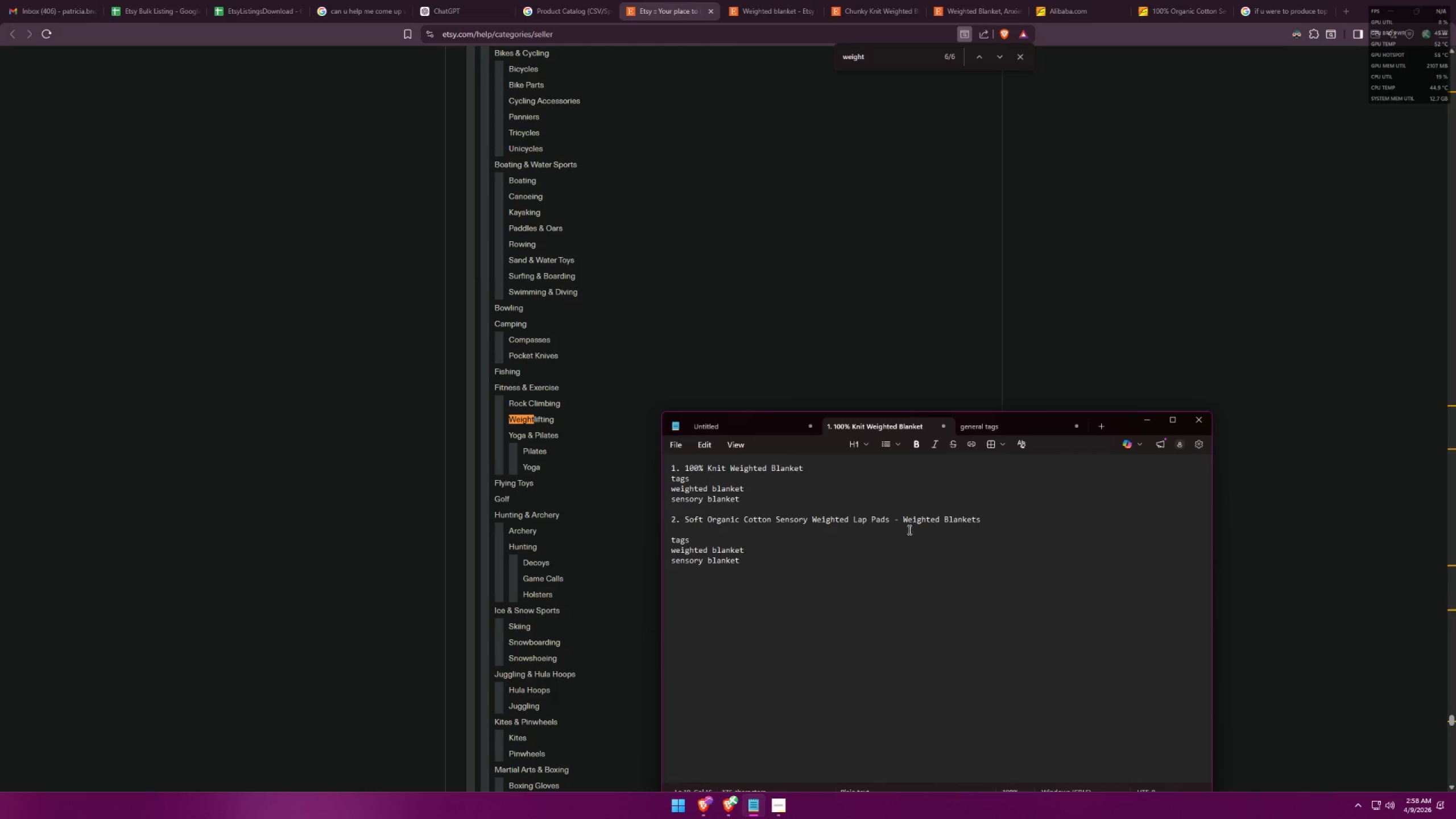 
left_click_drag(start_coordinate=[904, 522], to_coordinate=[993, 525])
 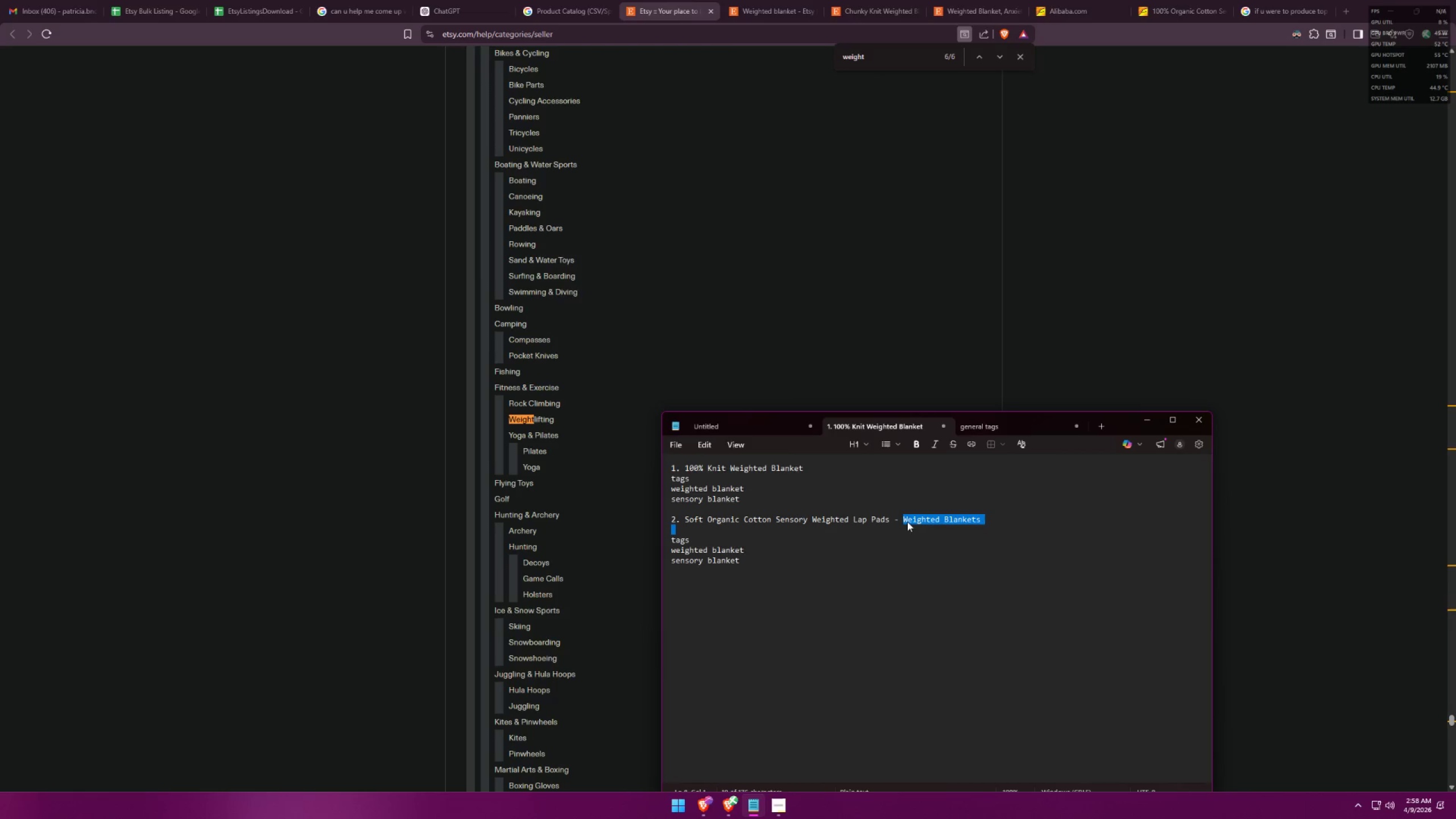 
left_click([903, 522])
 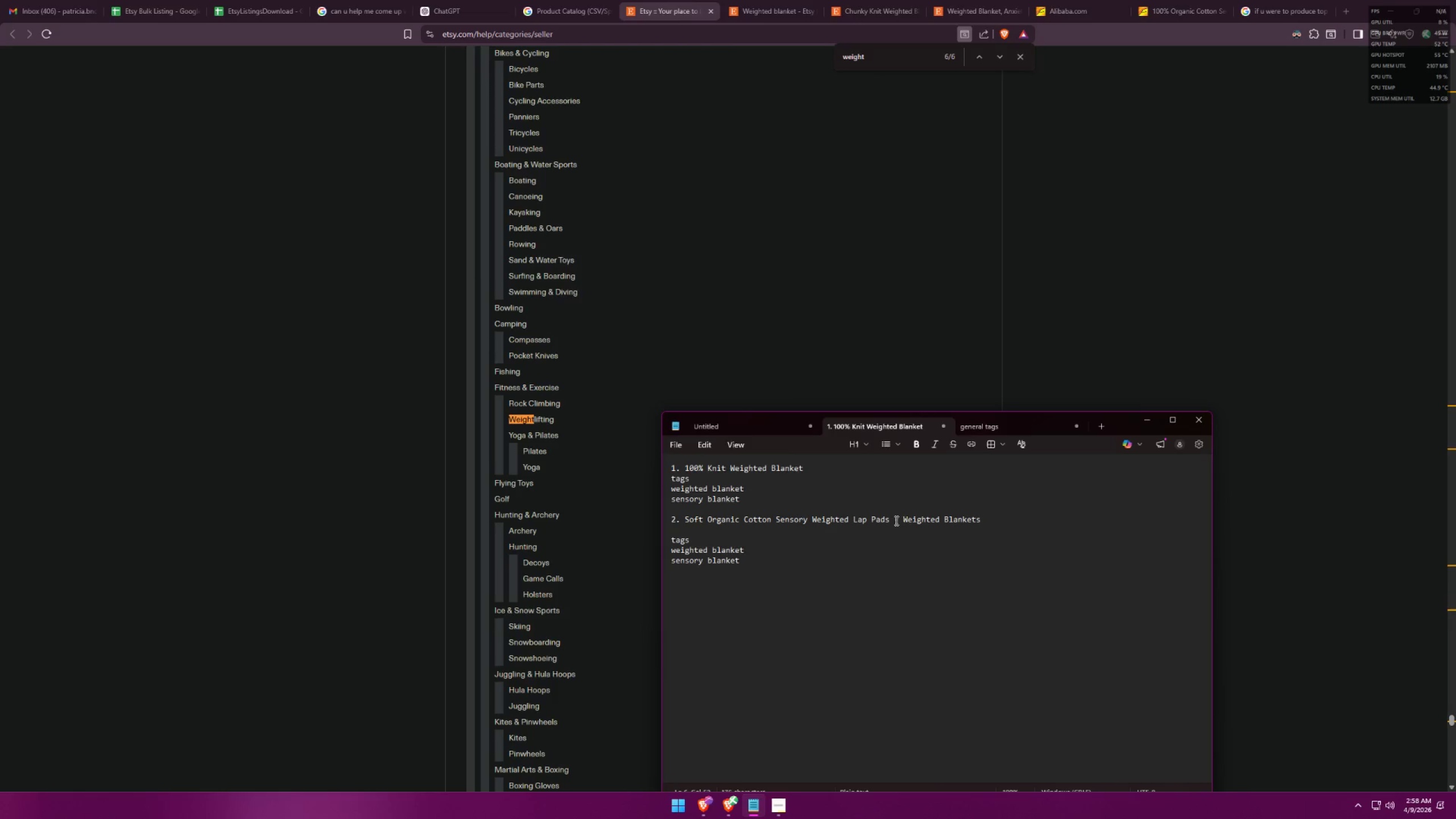 
left_click_drag(start_coordinate=[895, 521], to_coordinate=[999, 515])
 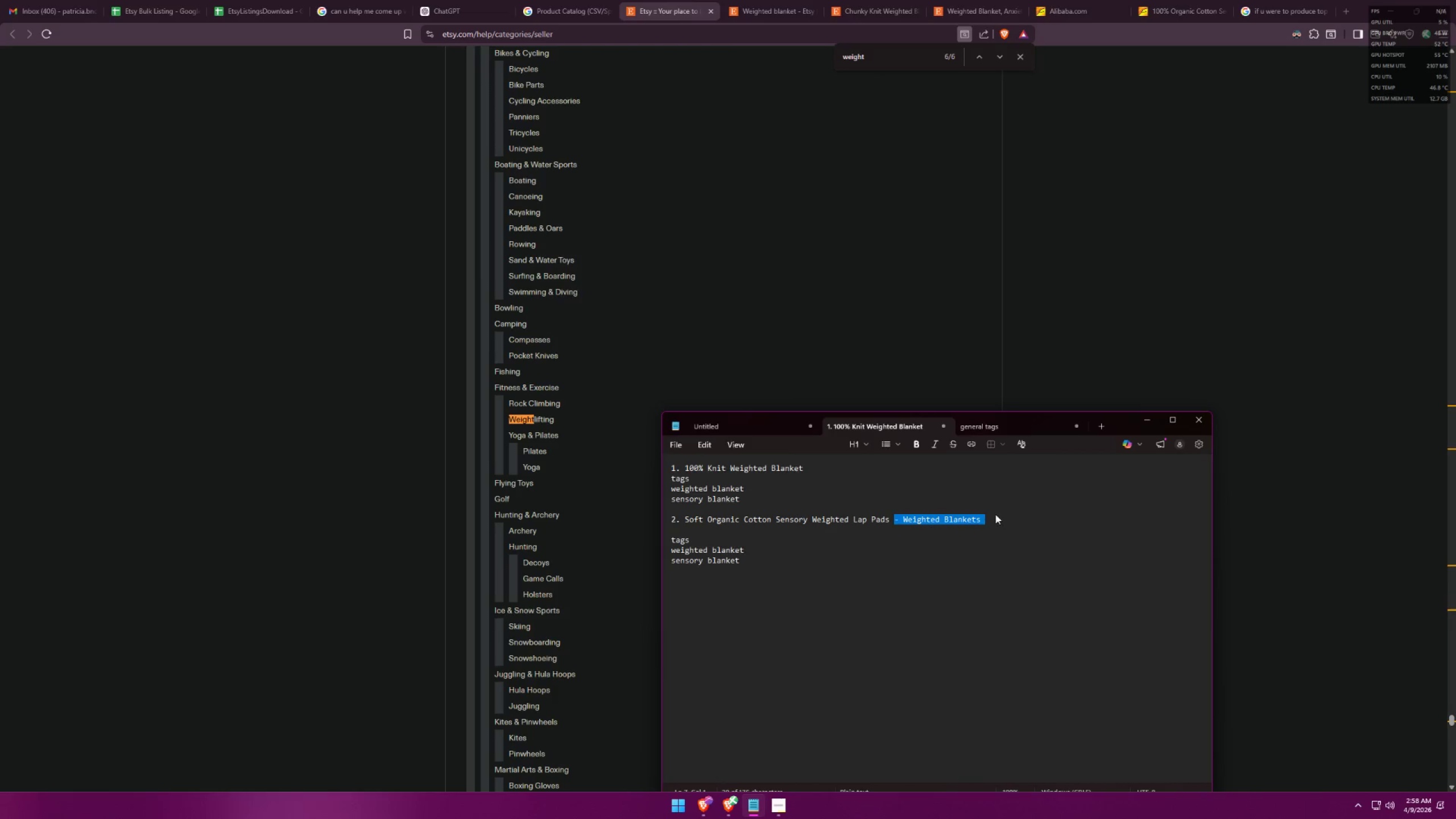 
key(Control+C)
 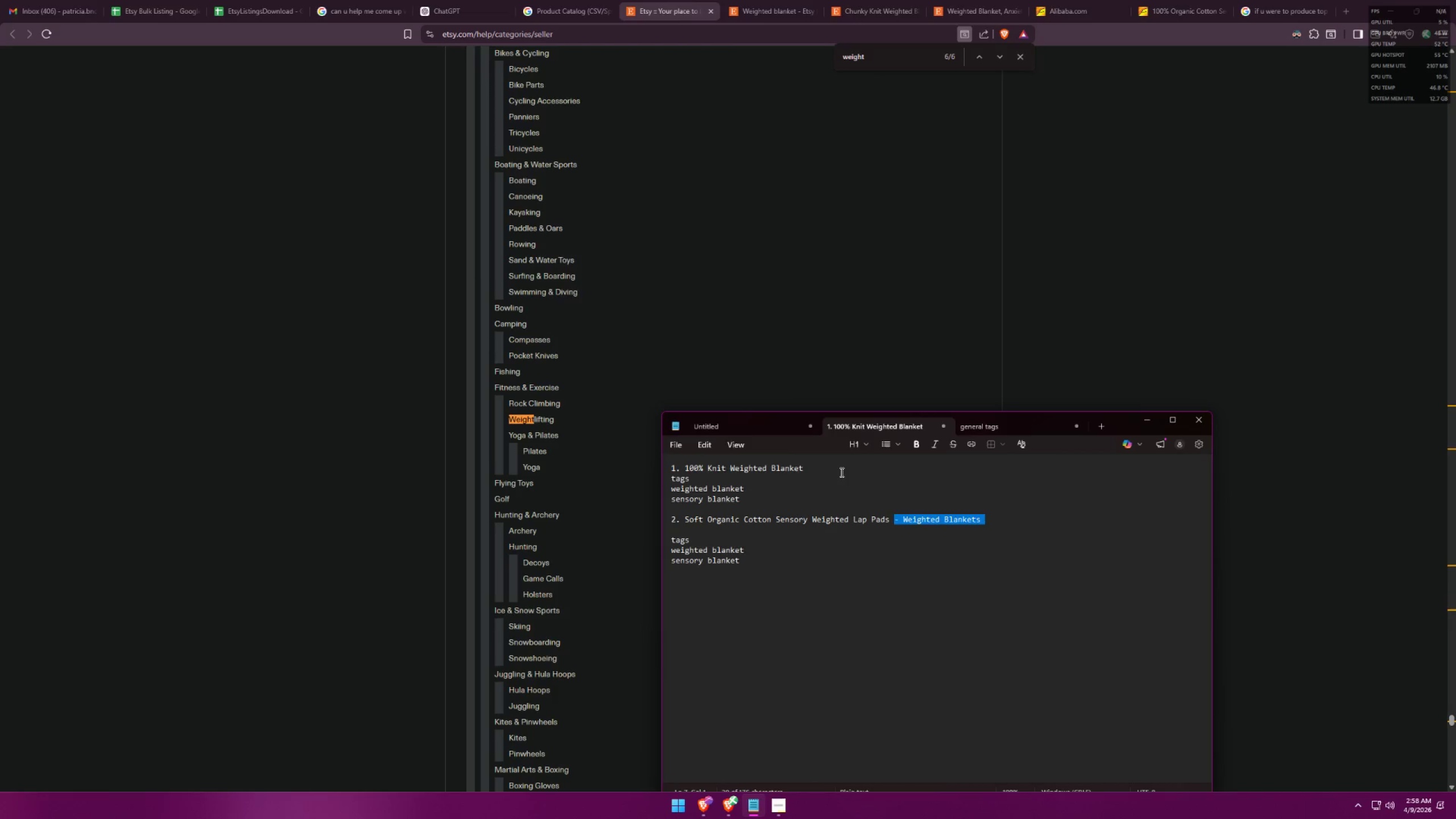 
left_click([844, 468])
 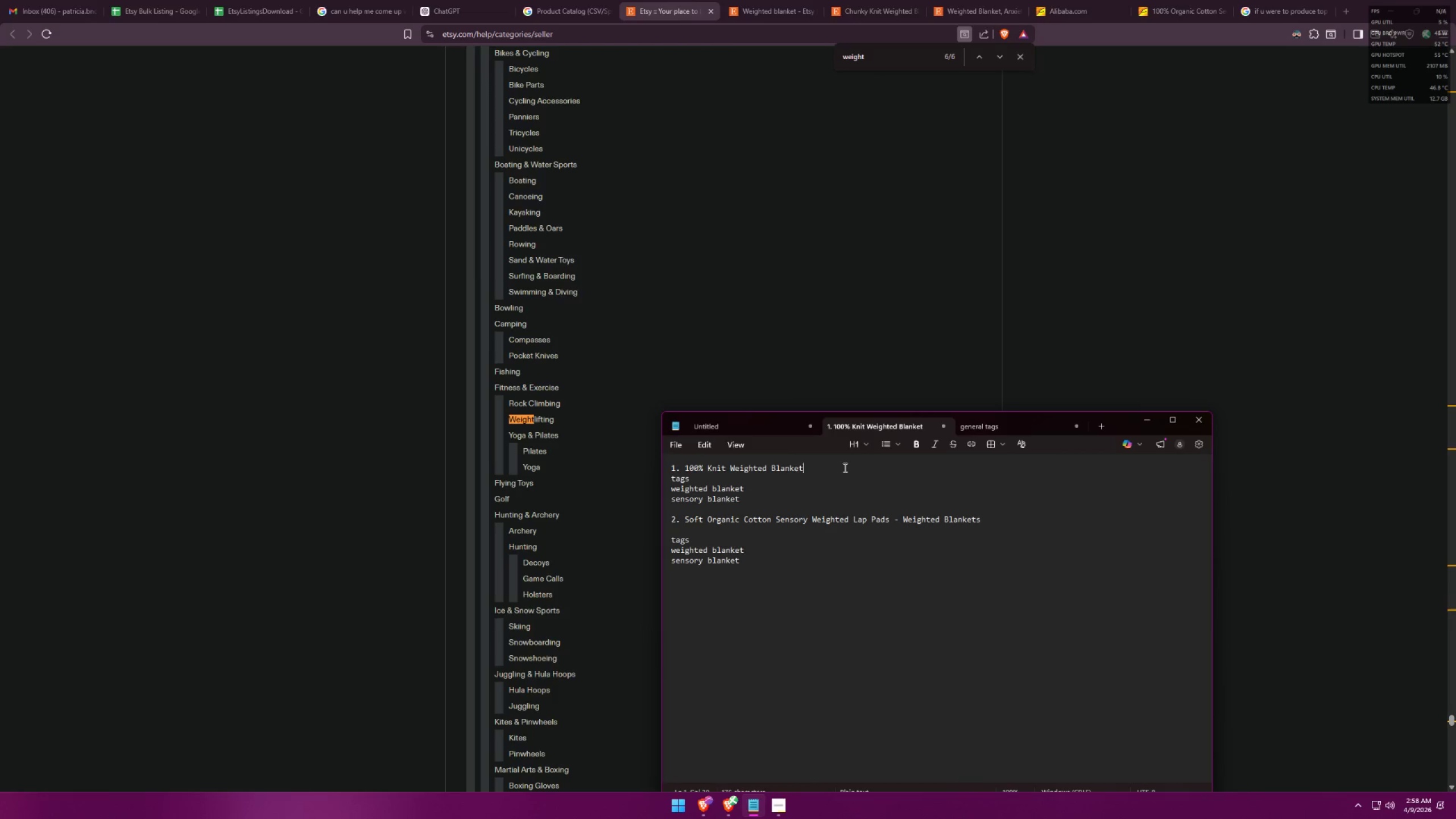 
key(Space)
 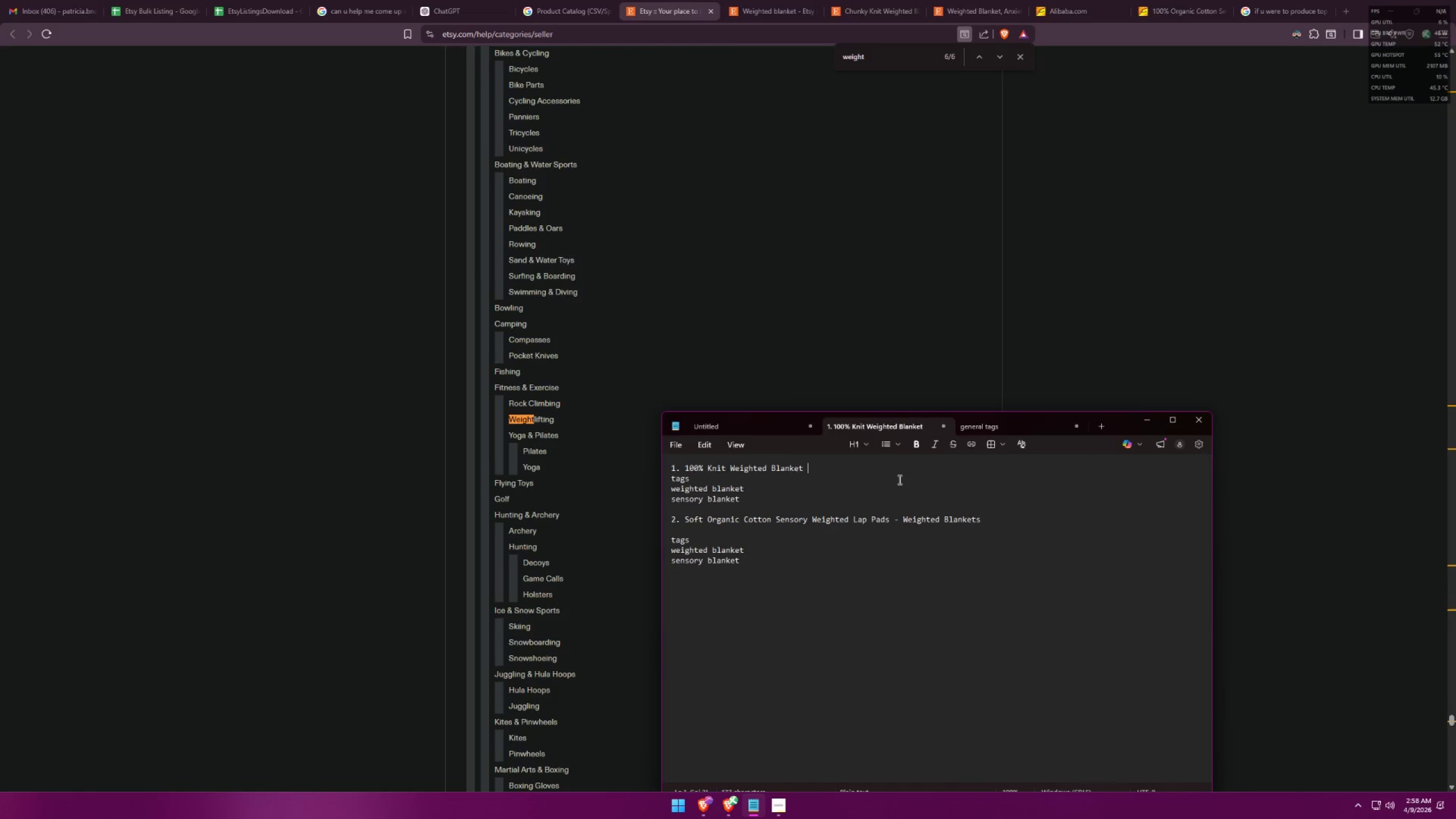 
key(Minus)
 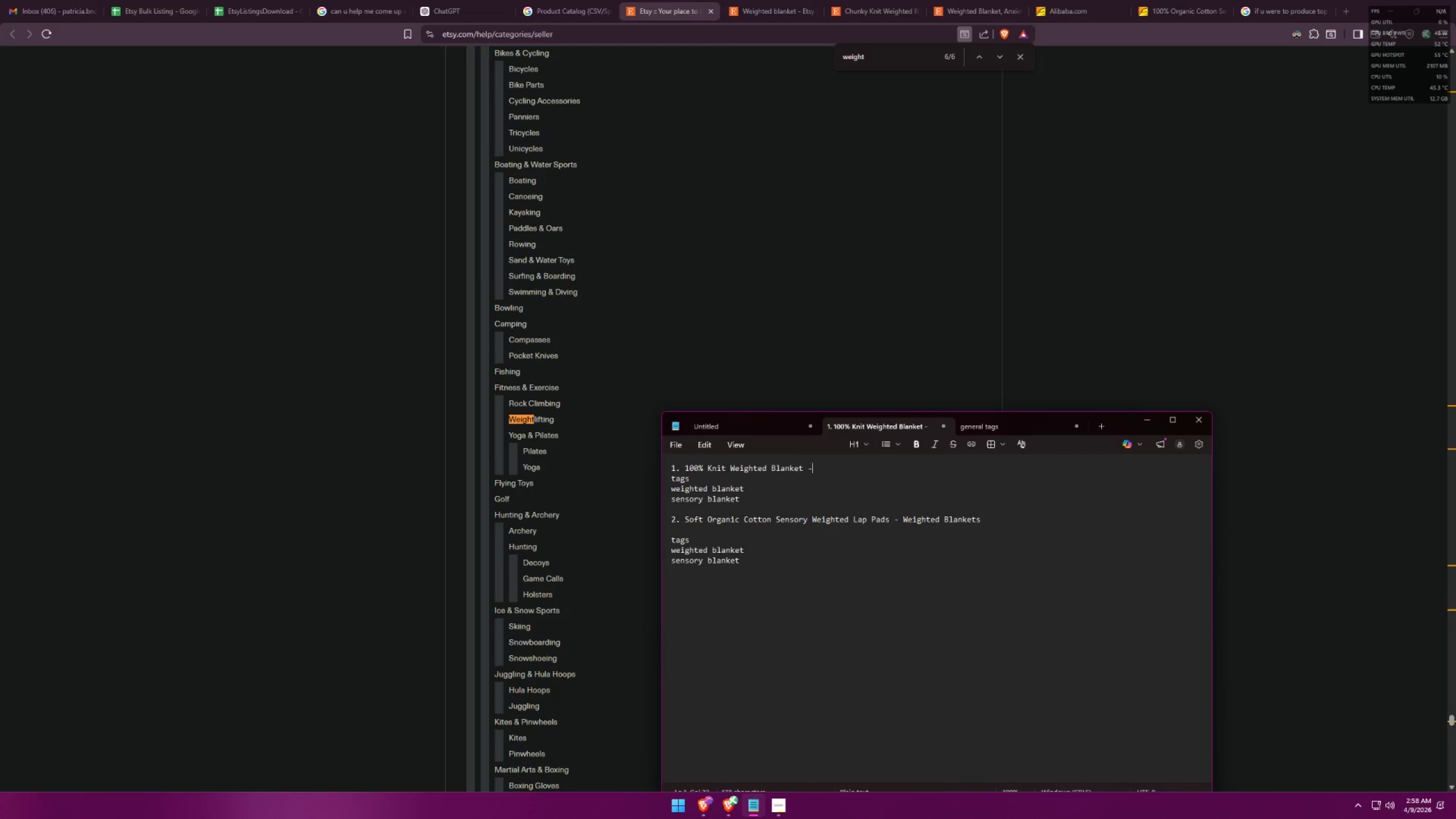 
key(Space)
 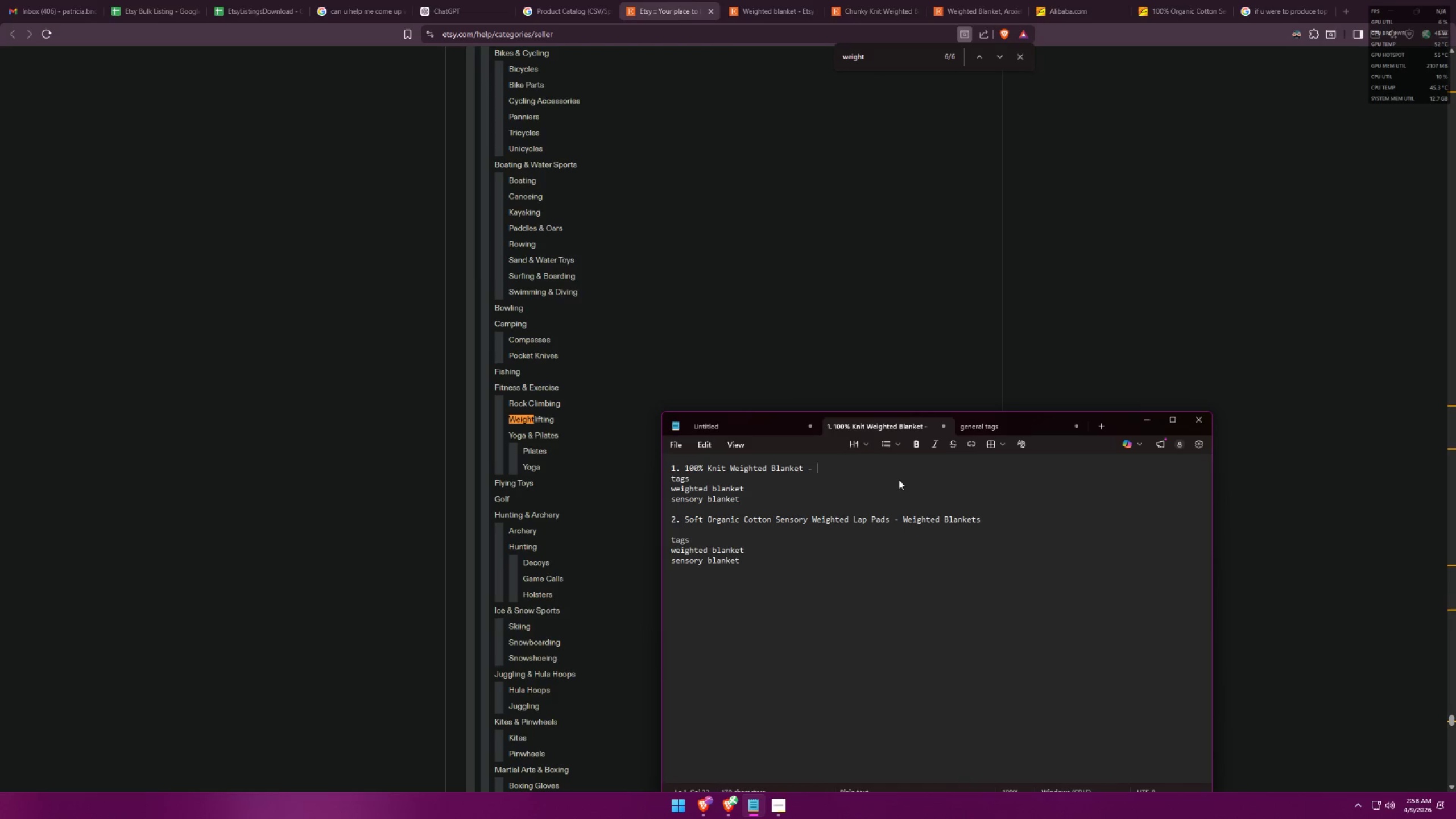 
key(Control+ControlLeft)
 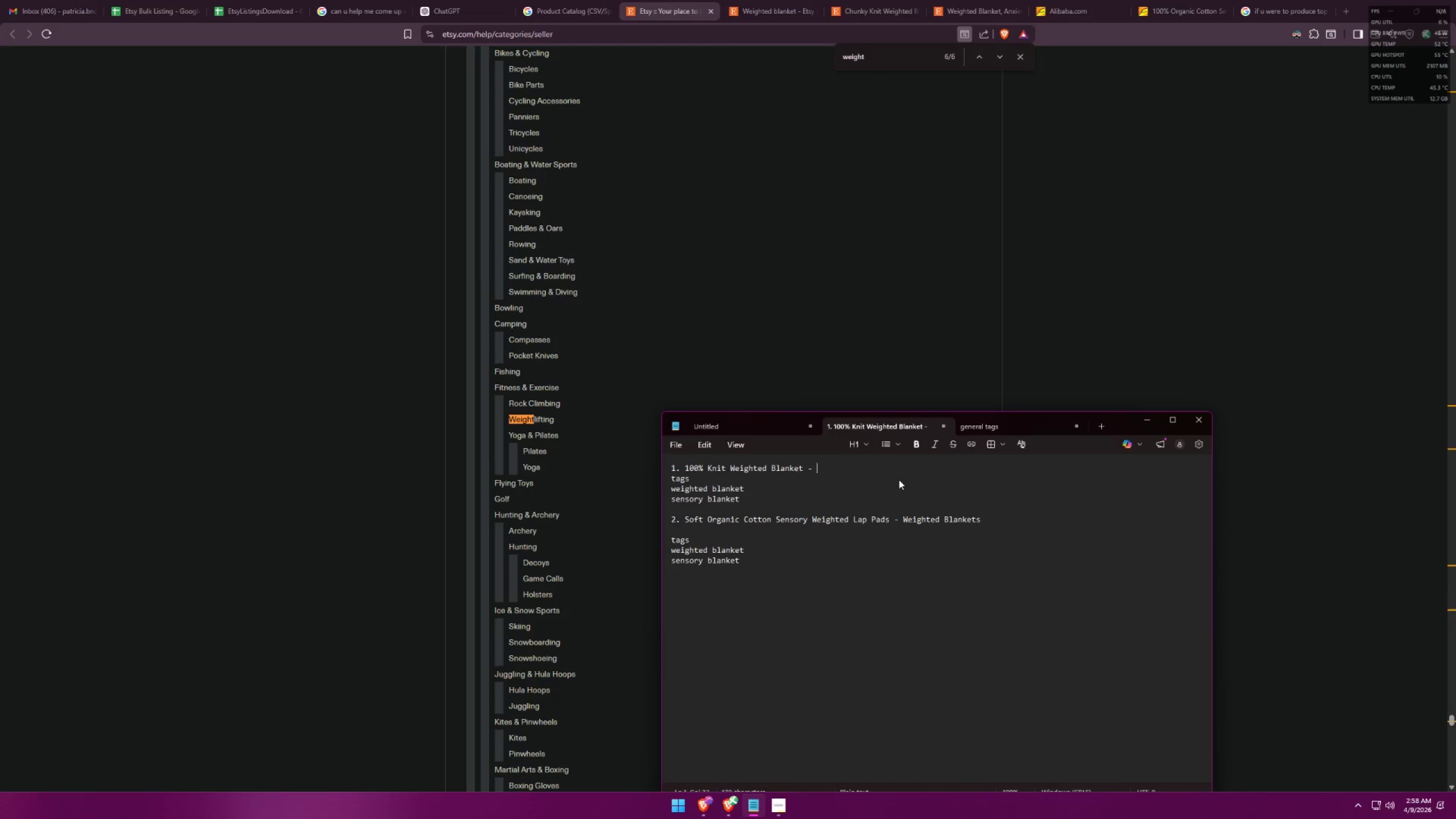 
key(Control+V)
 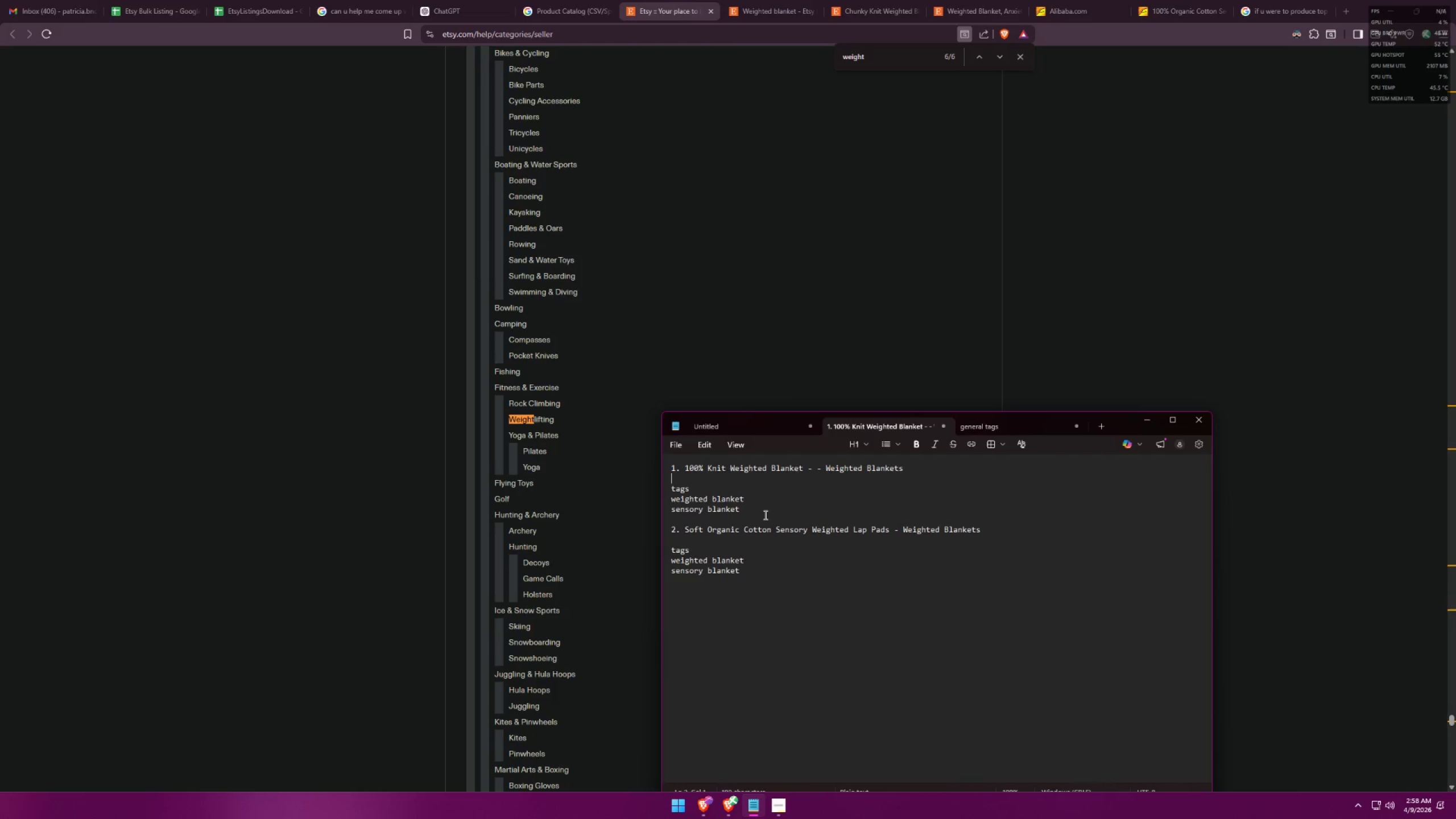 
left_click([761, 511])
 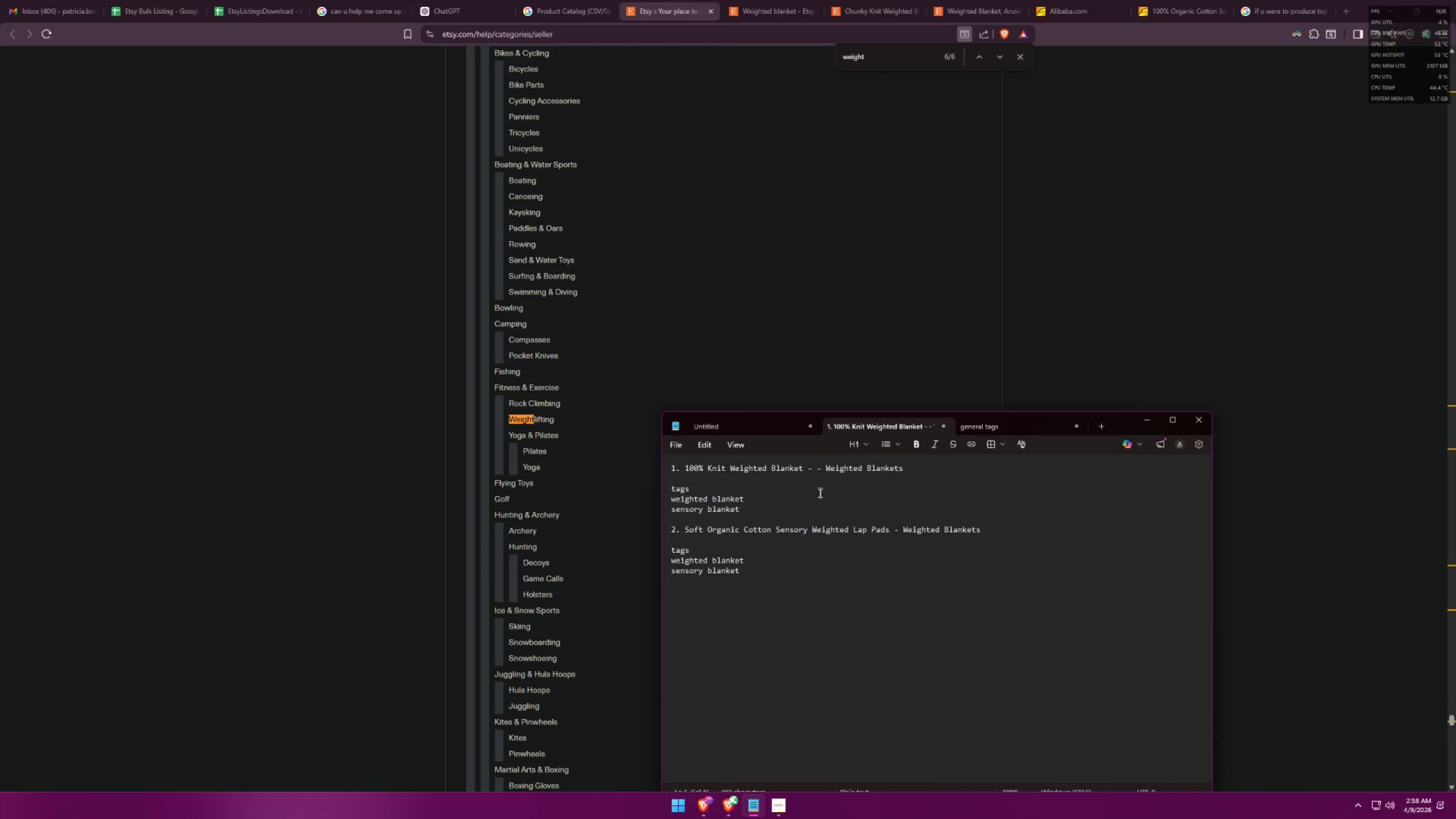 
left_click([768, 0])
 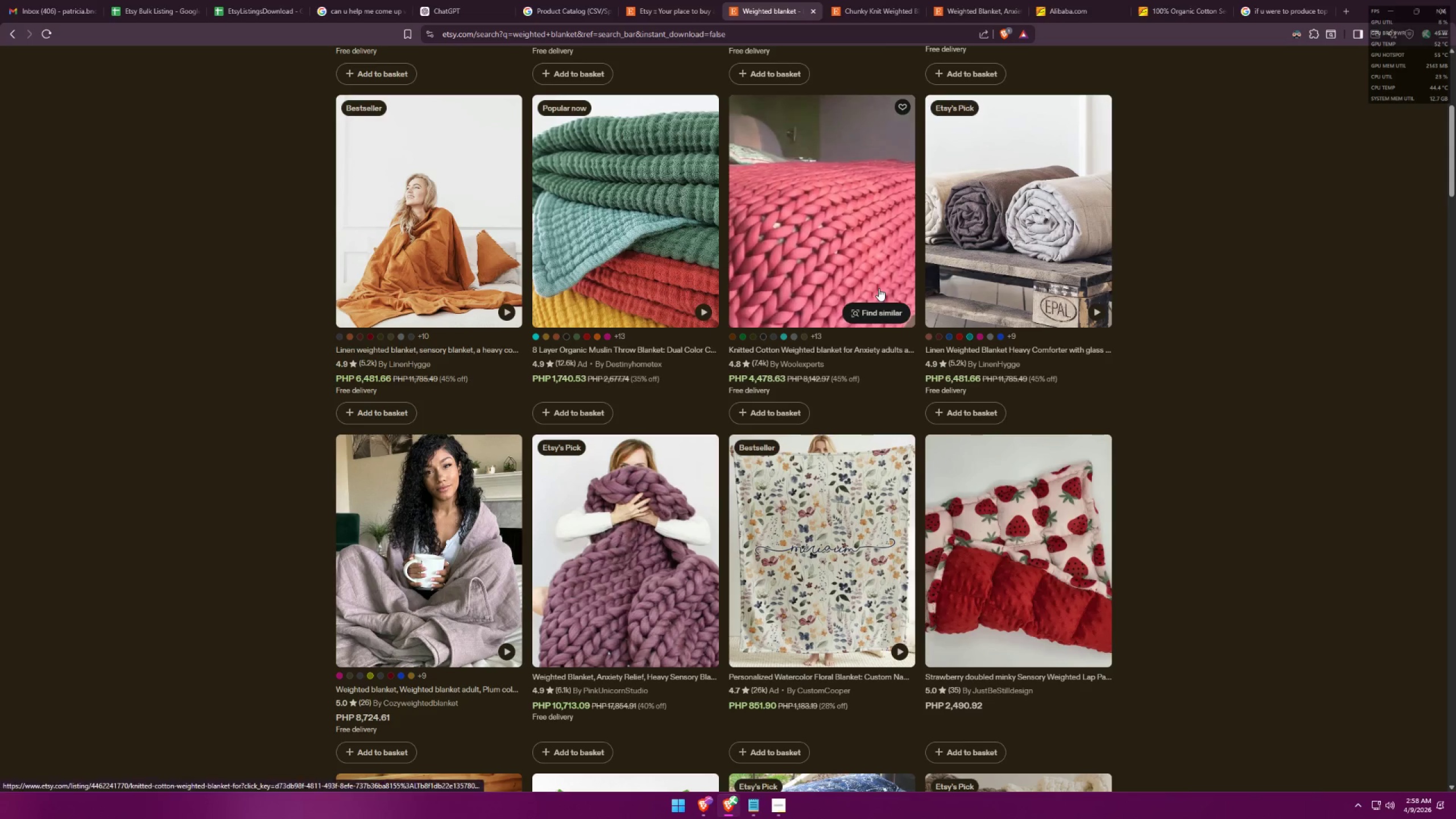 
scroll: coordinate [1094, 430], scroll_direction: down, amount: 20.0
 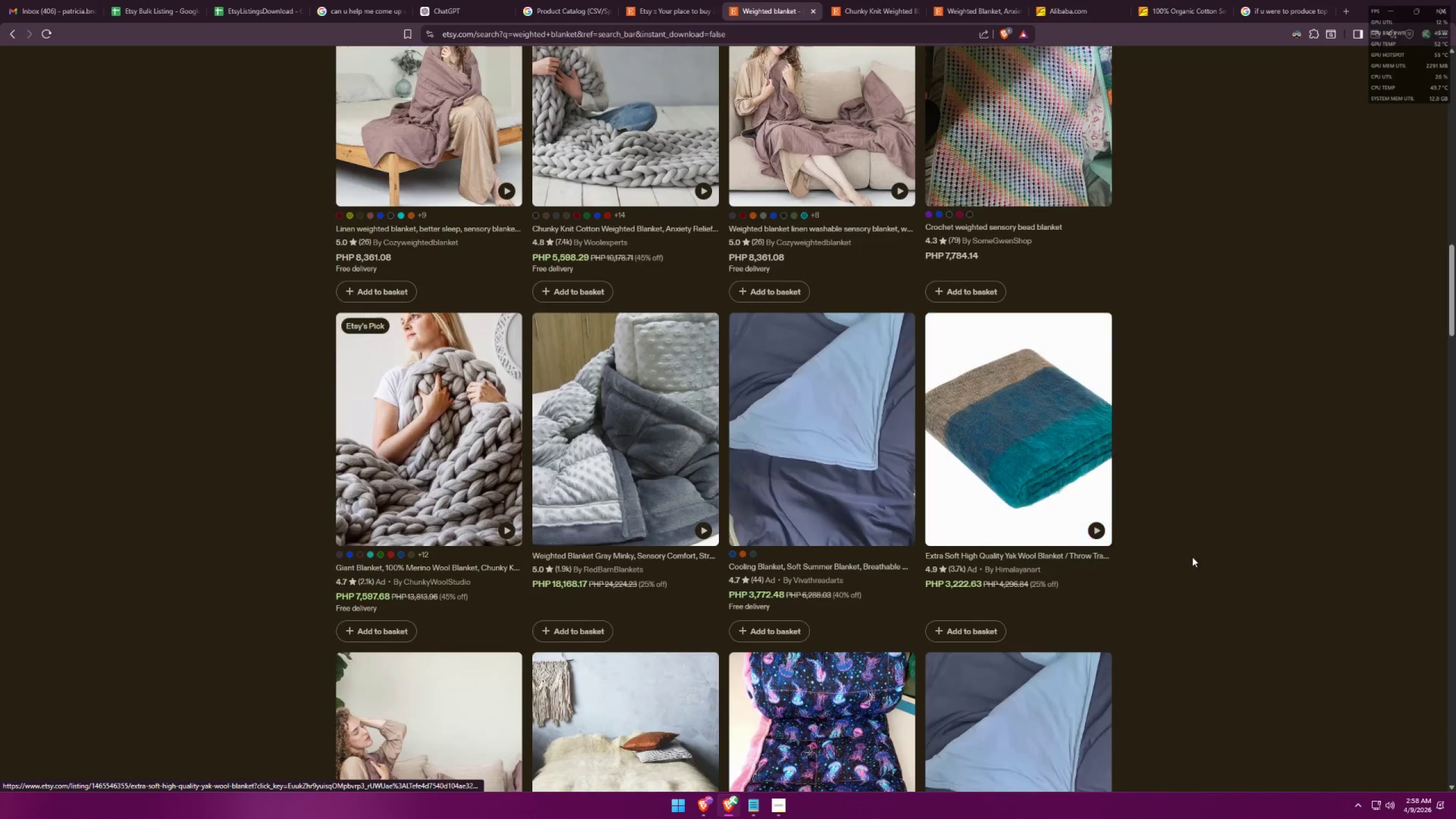 
scroll: coordinate [1204, 586], scroll_direction: down, amount: 5.0
 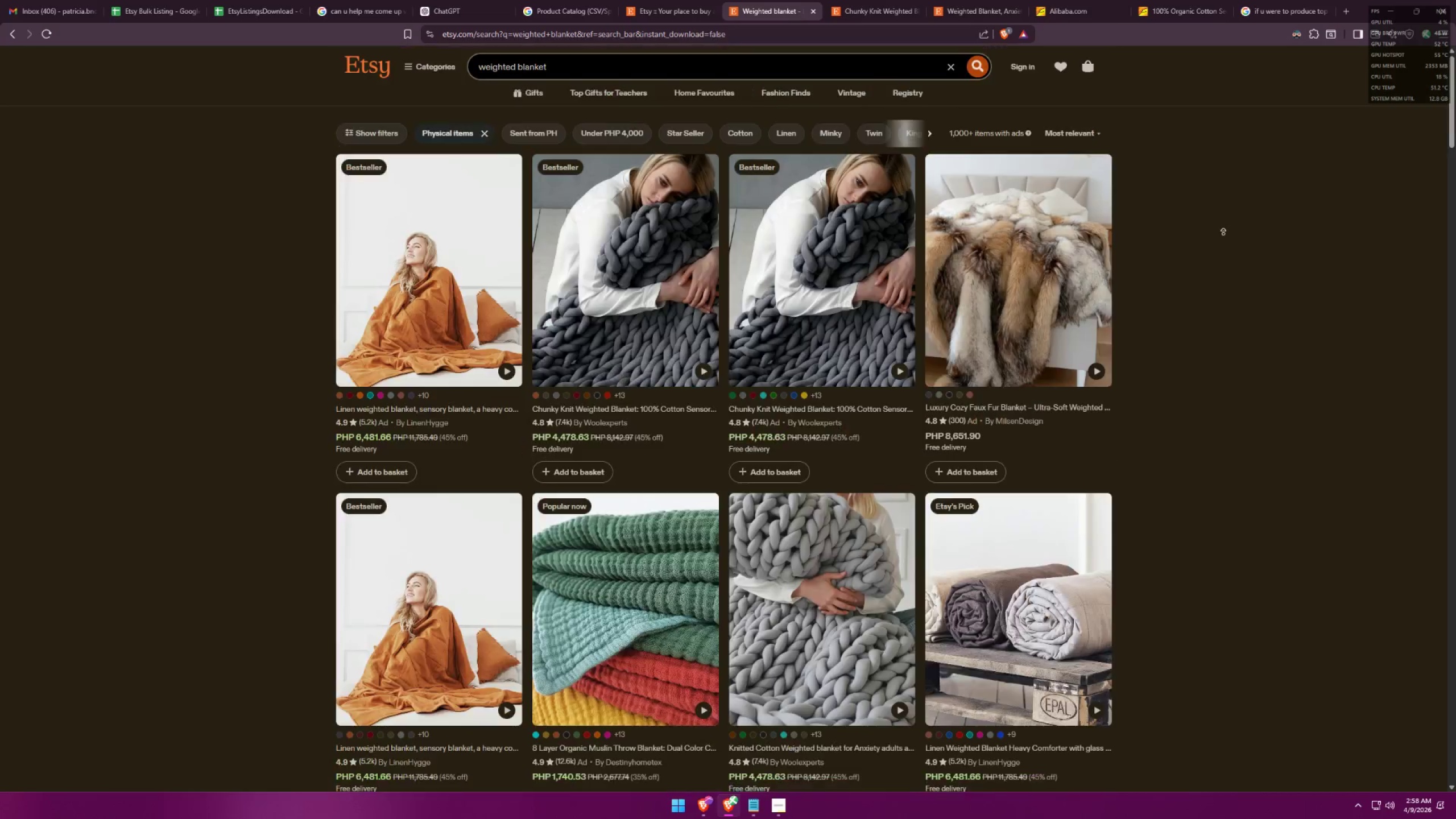 
left_click([397, 280])
 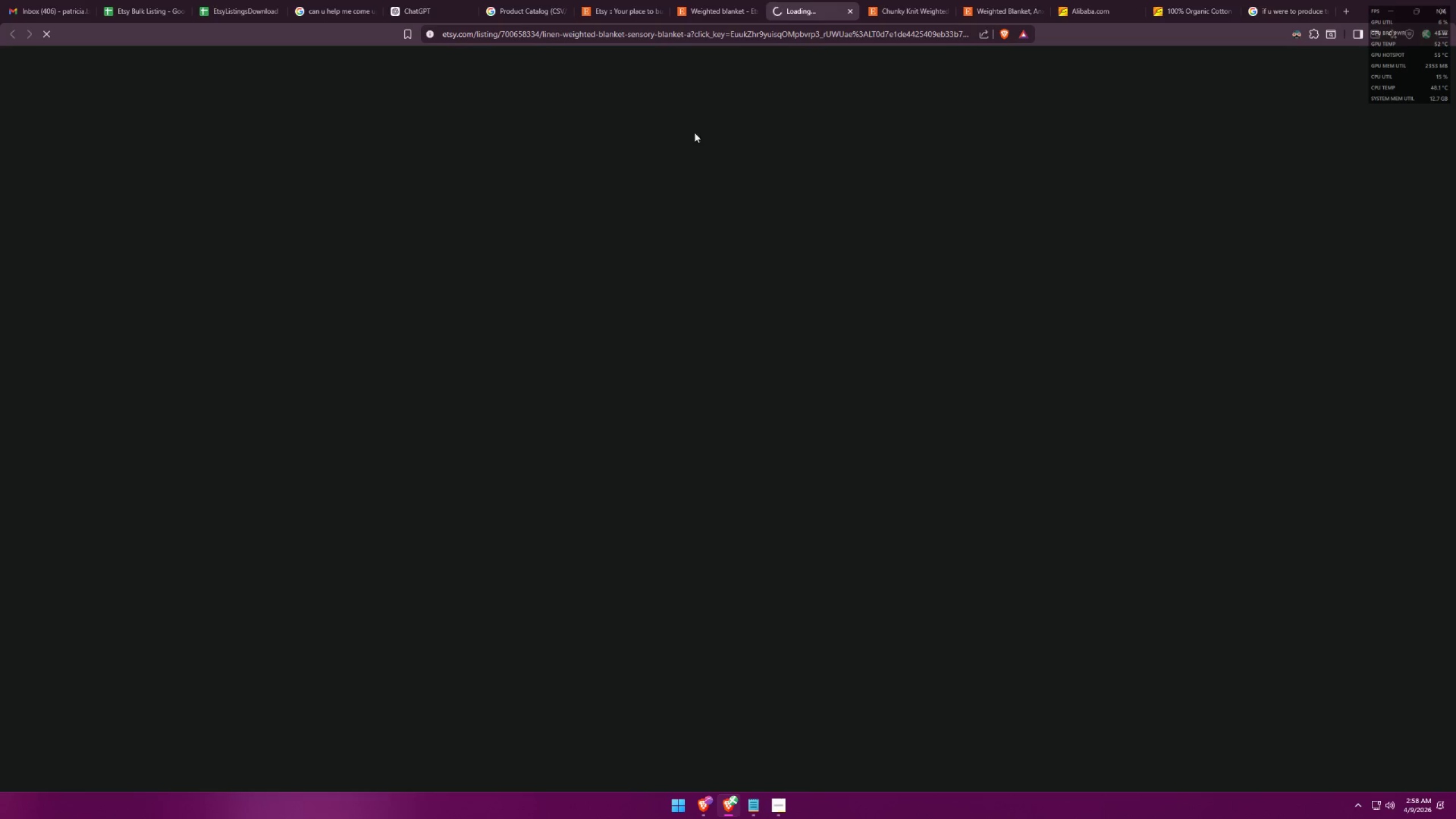 
left_click([715, 11])
 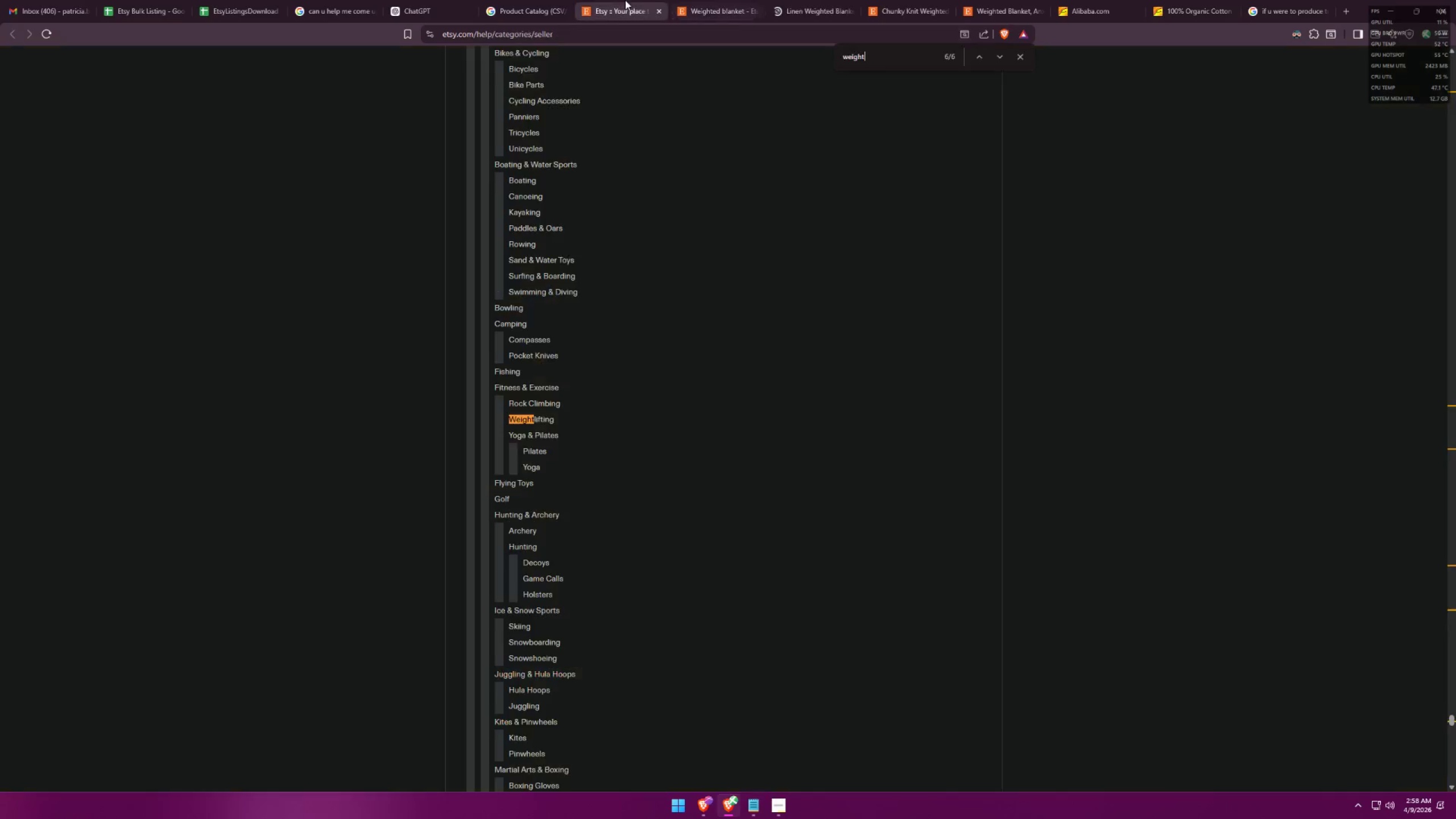 
double_click([695, 1])
 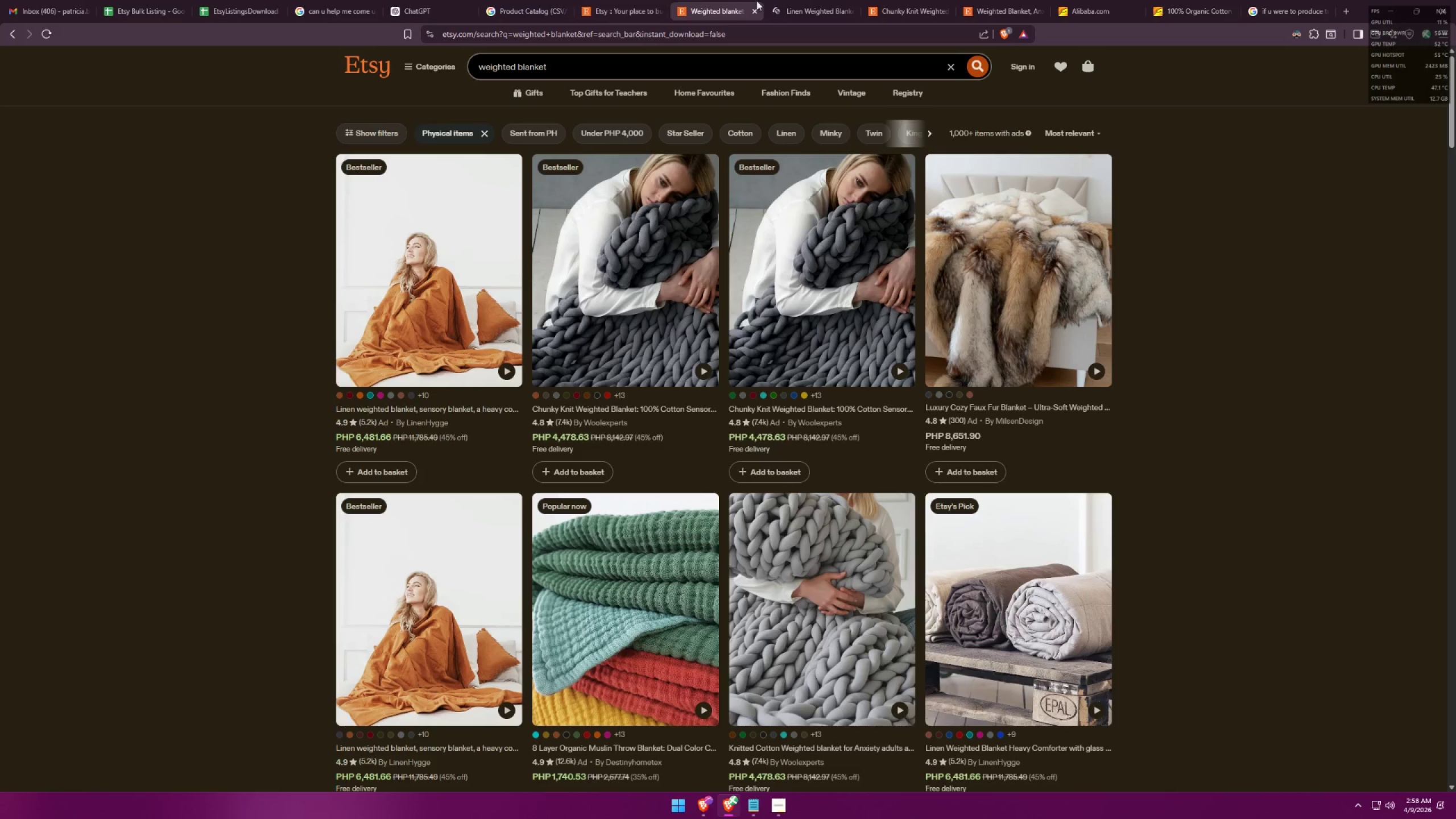 
triple_click([793, 0])
 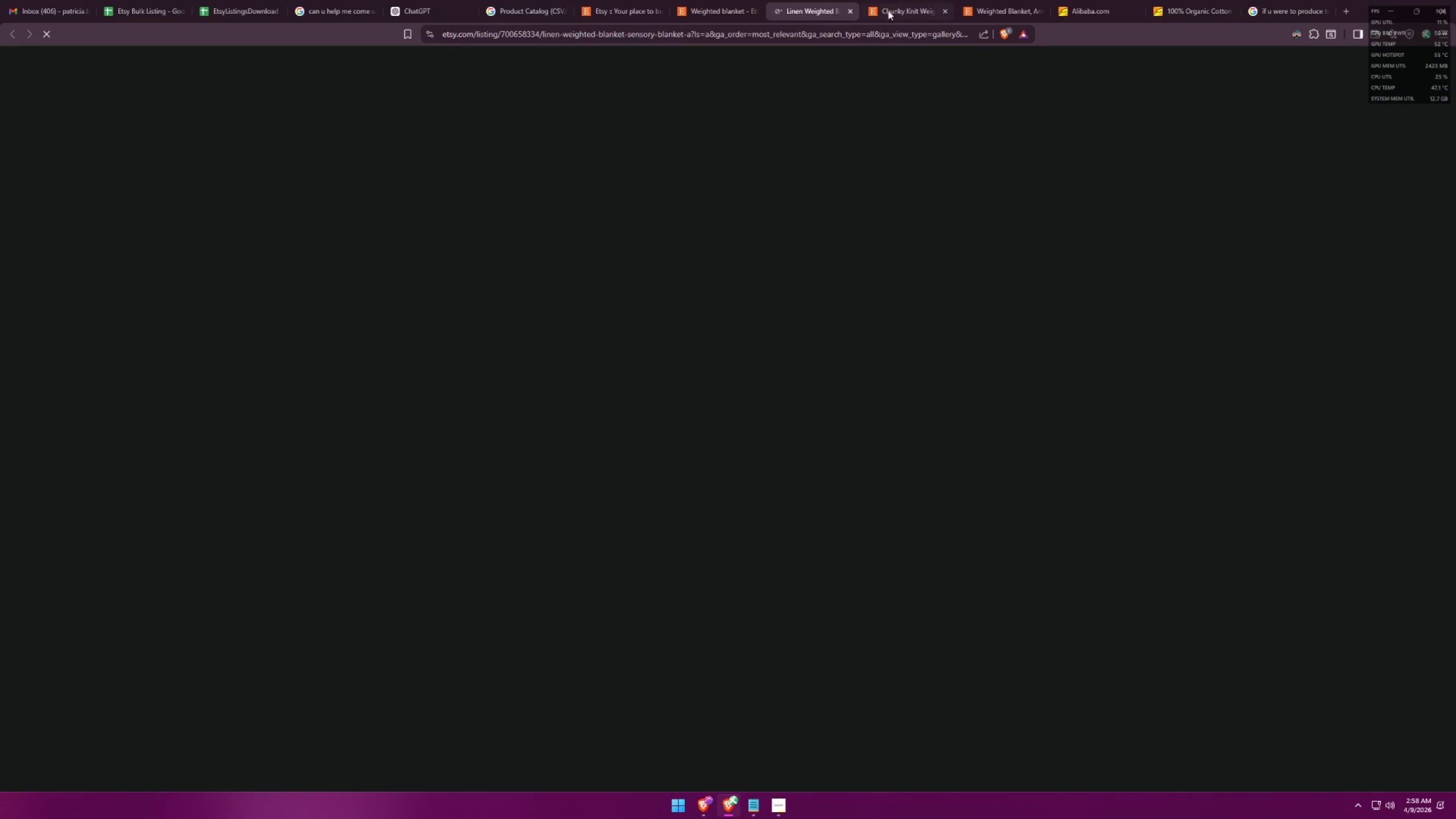 
triple_click([891, 9])
 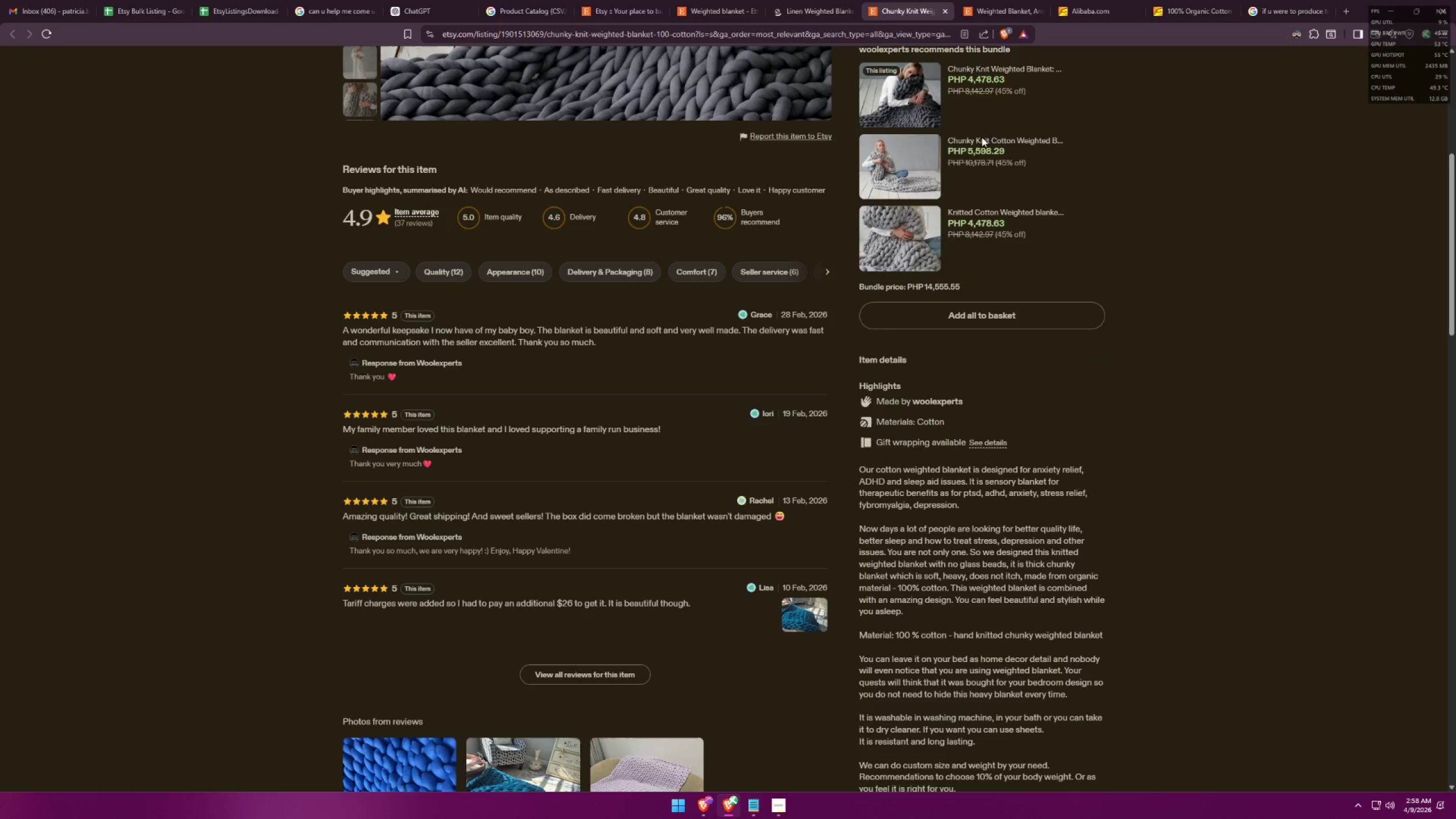 
scroll: coordinate [1119, 293], scroll_direction: down, amount: 7.0
 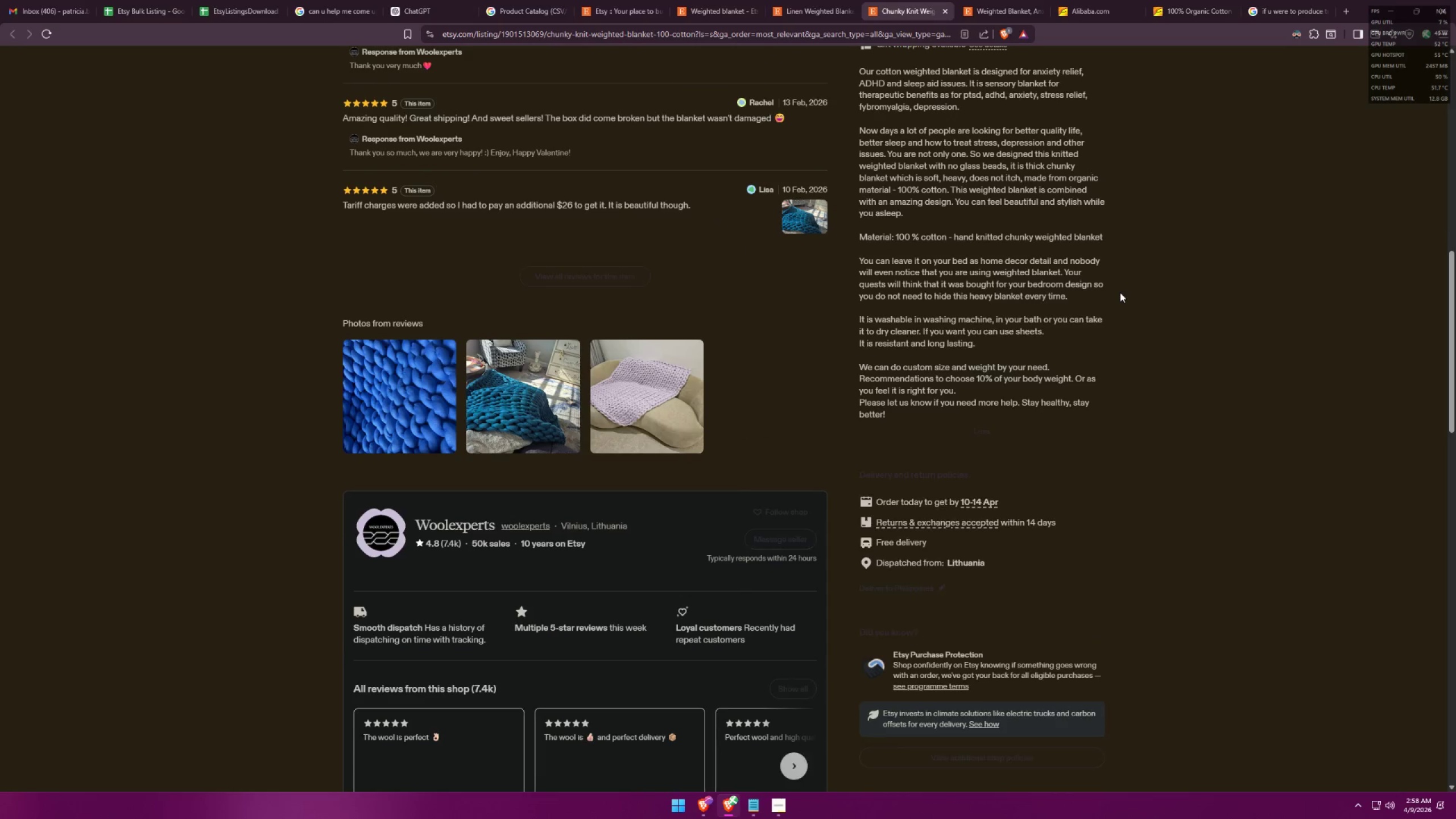 
scroll: coordinate [1141, 292], scroll_direction: up, amount: 14.0
 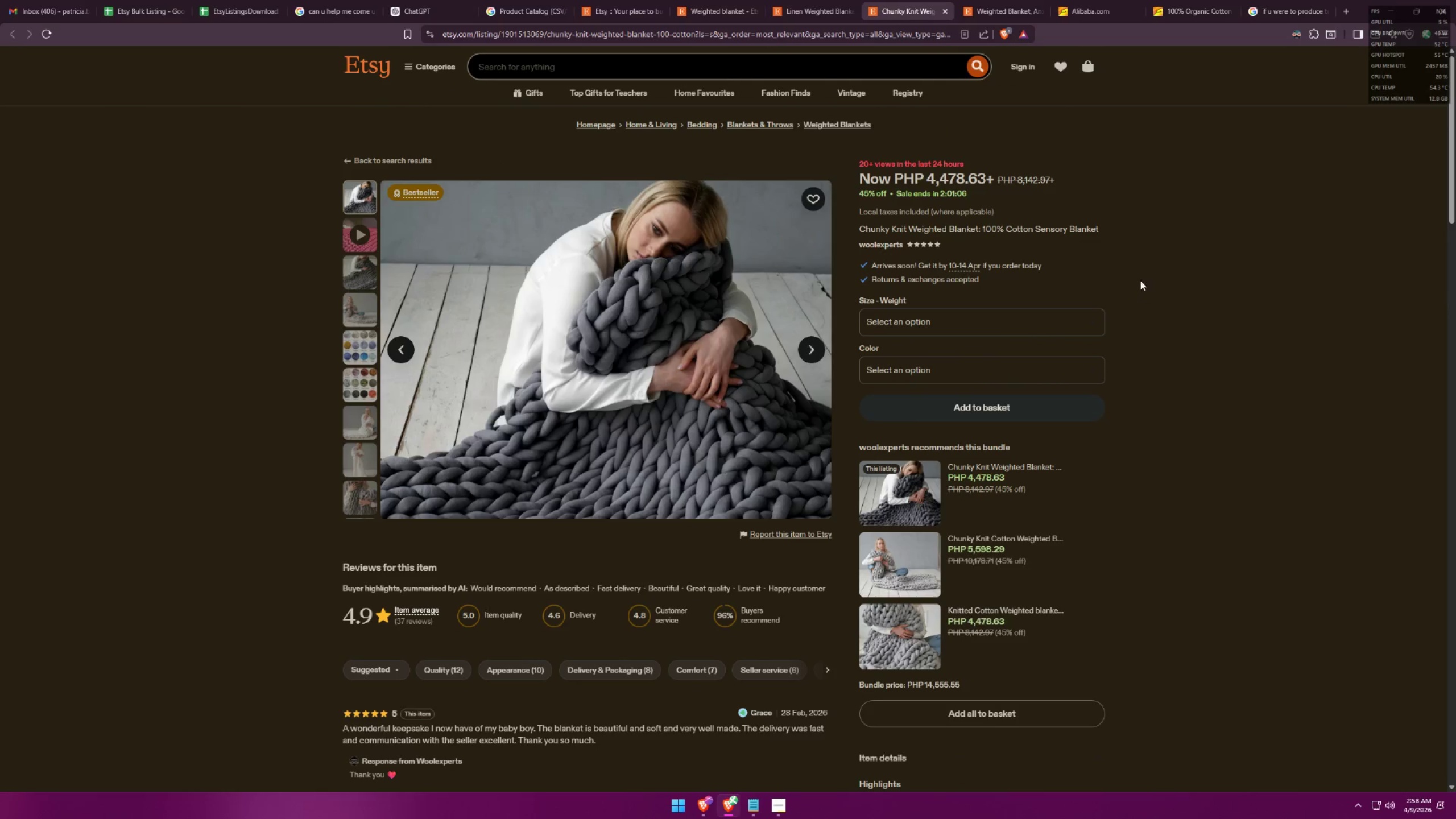 
left_click([944, 13])
 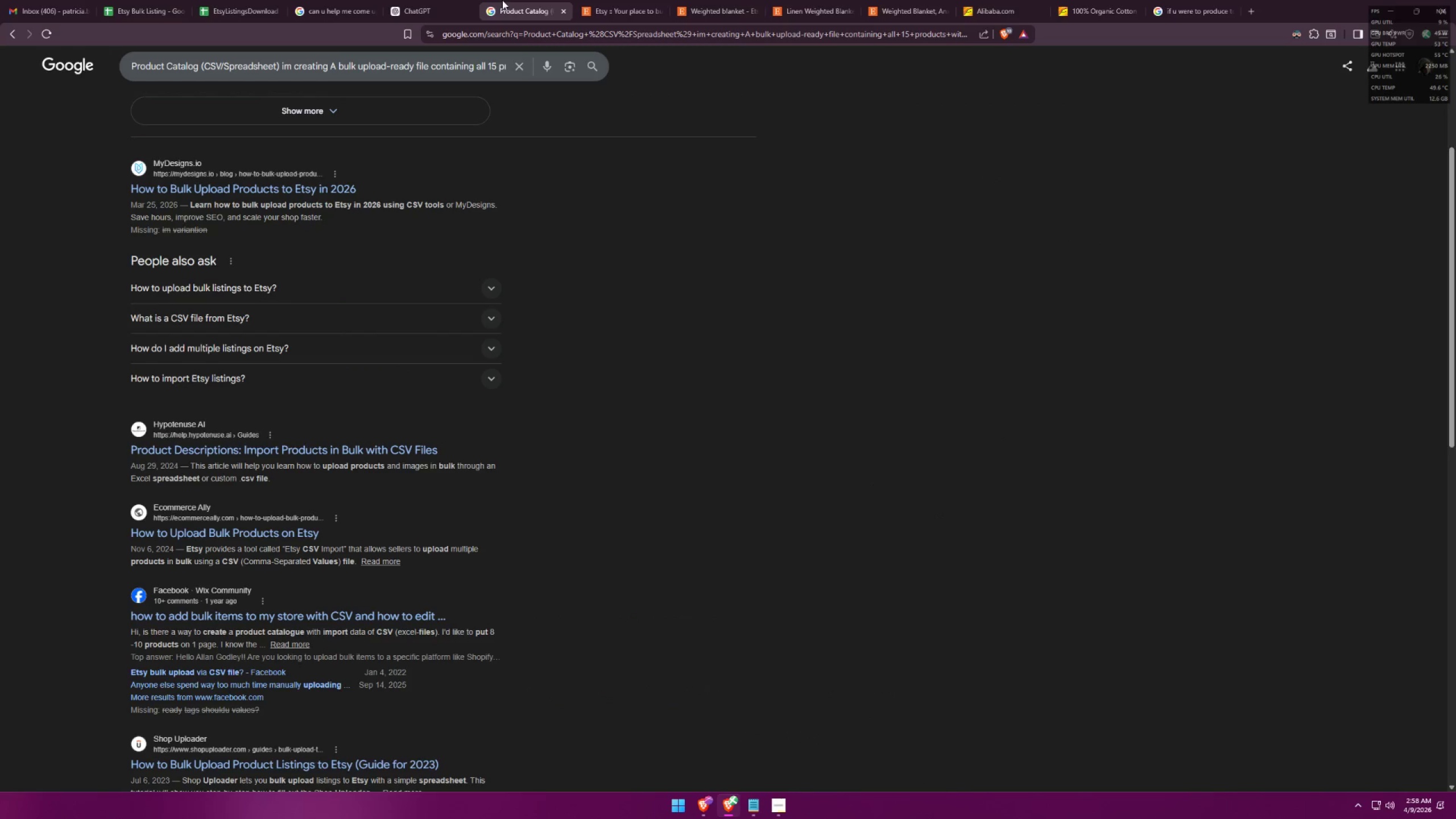 
left_click([630, 0])
 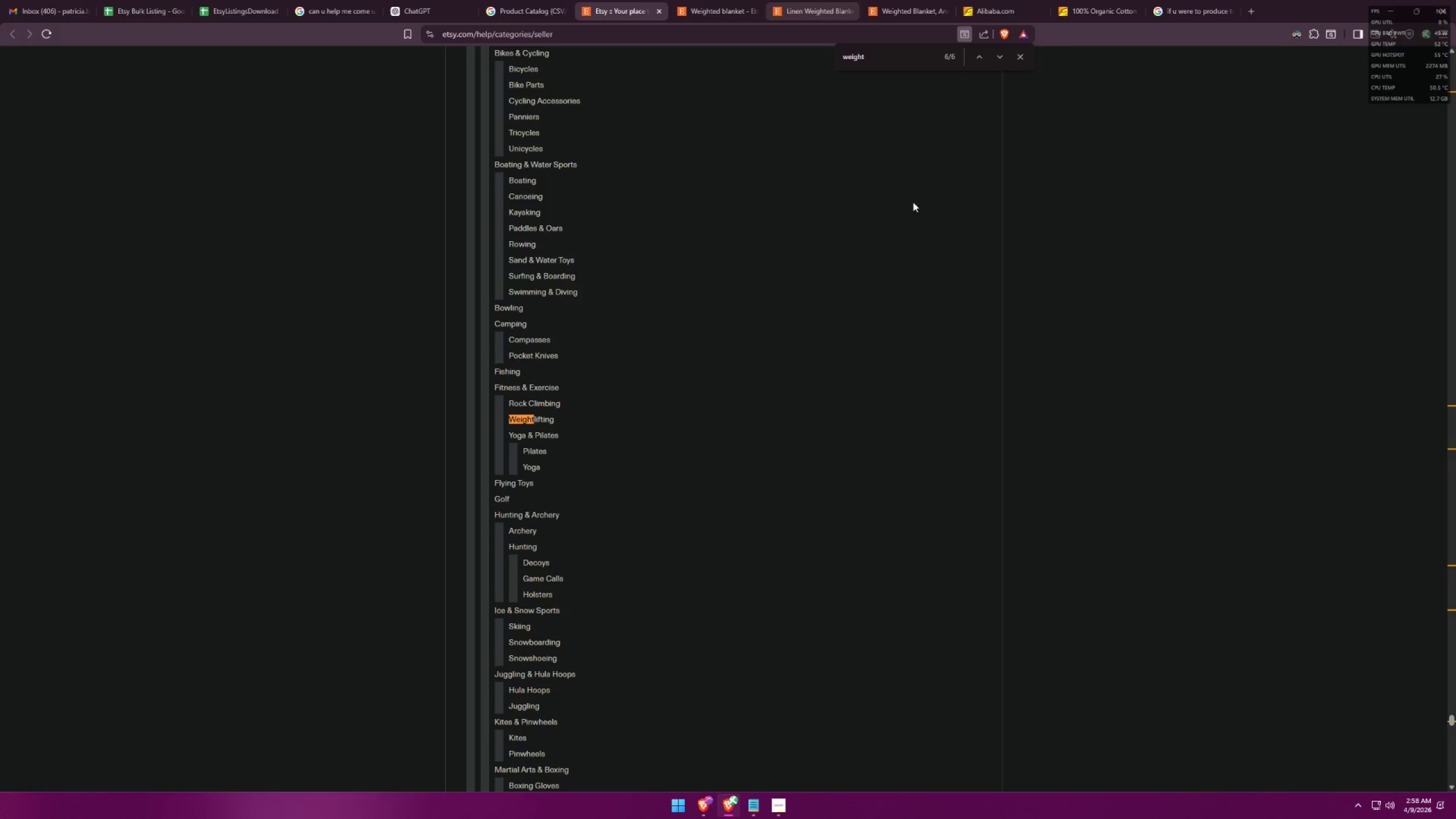 
key(Alt+AltLeft)
 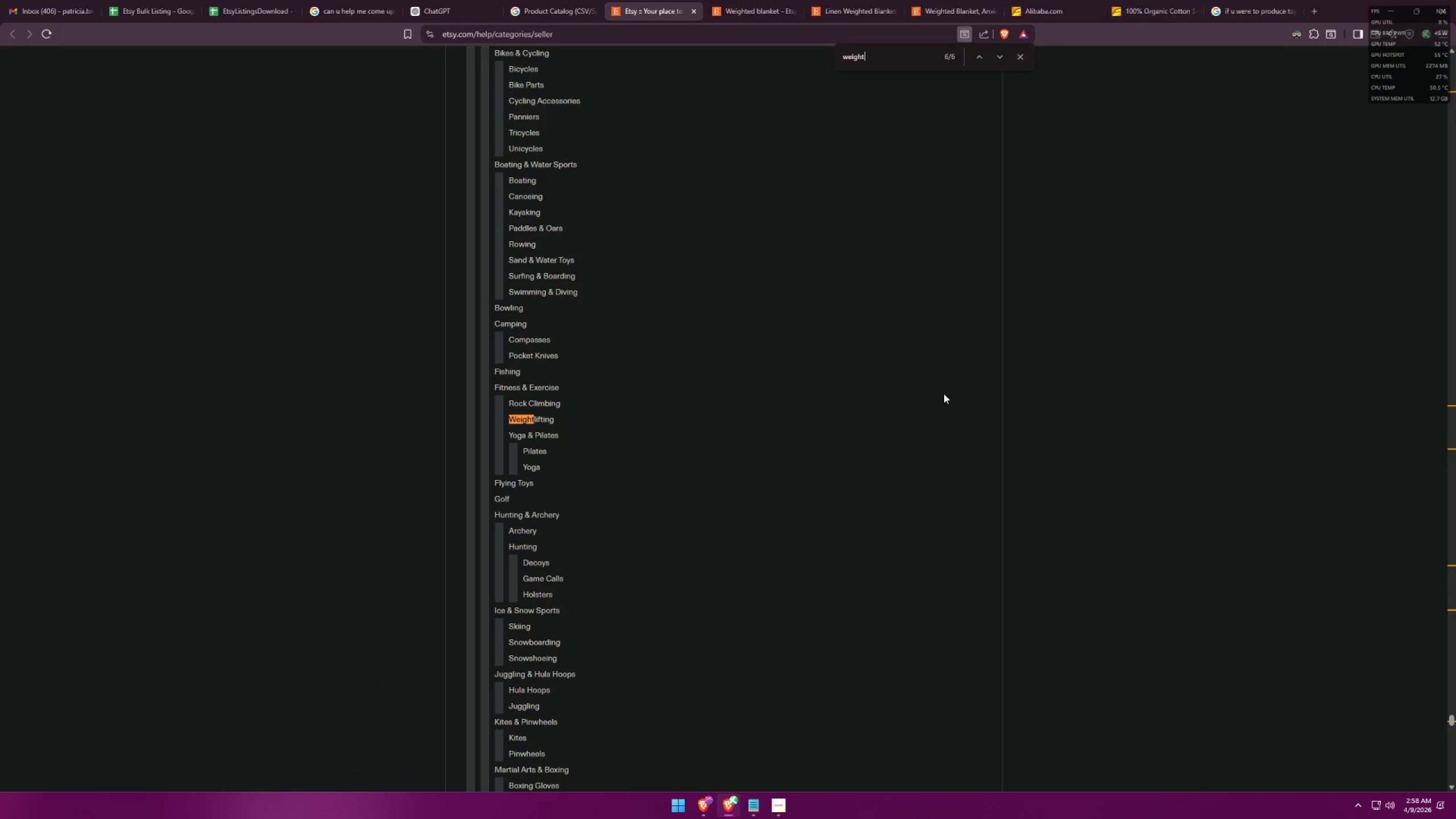 
key(Alt+Tab)
 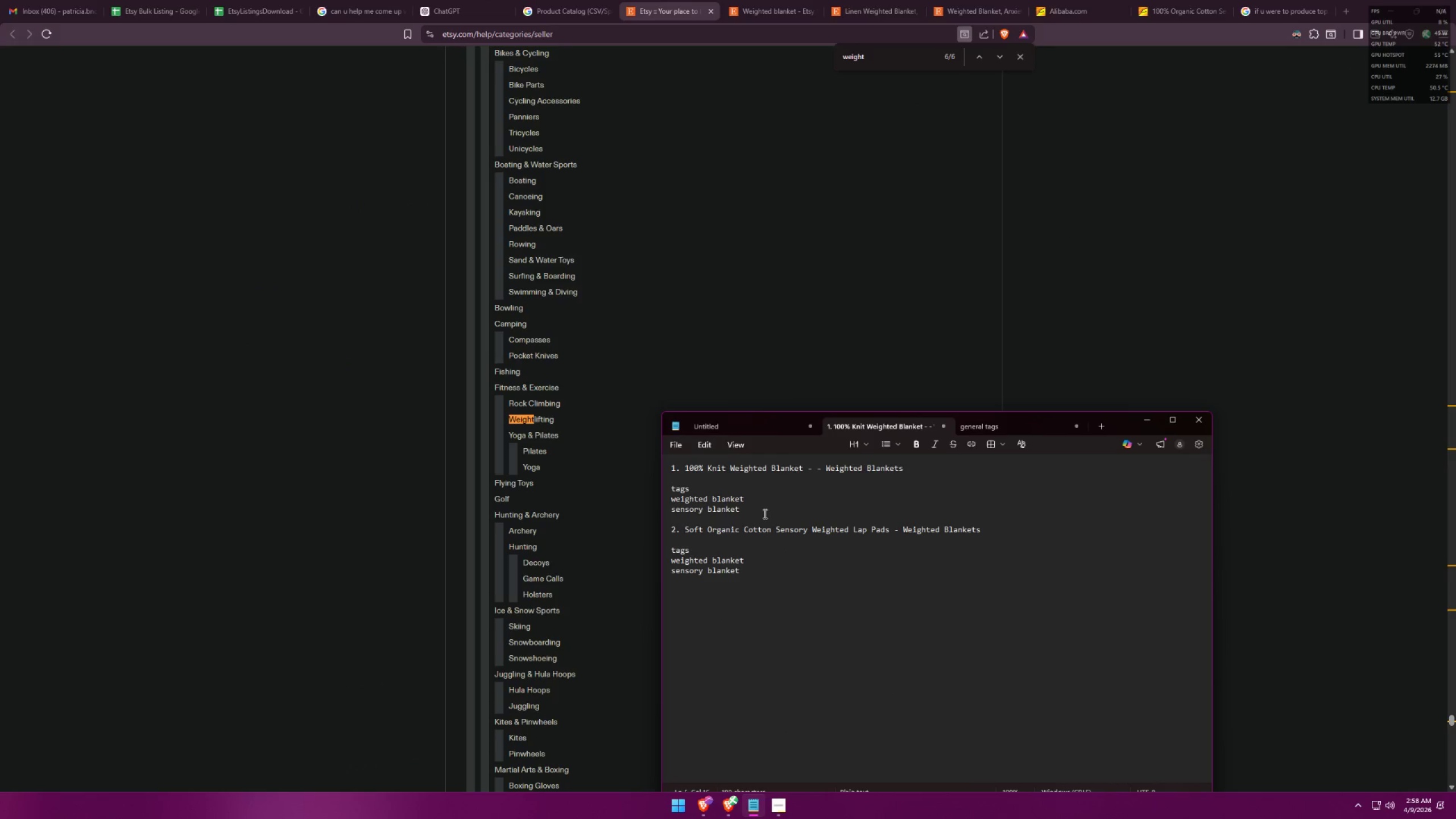 
key(Shift+Enter)
 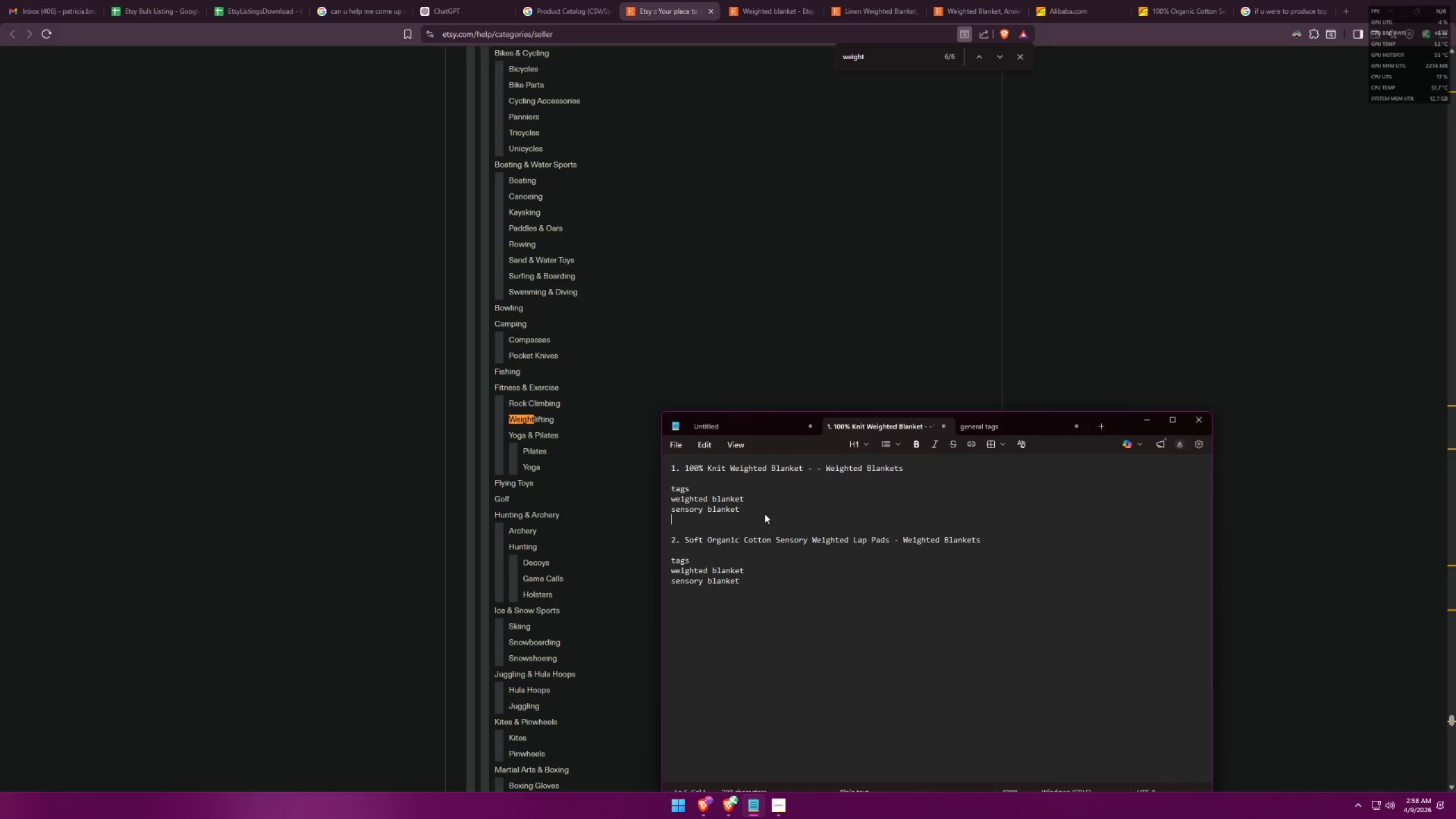 
key(Backspace)
 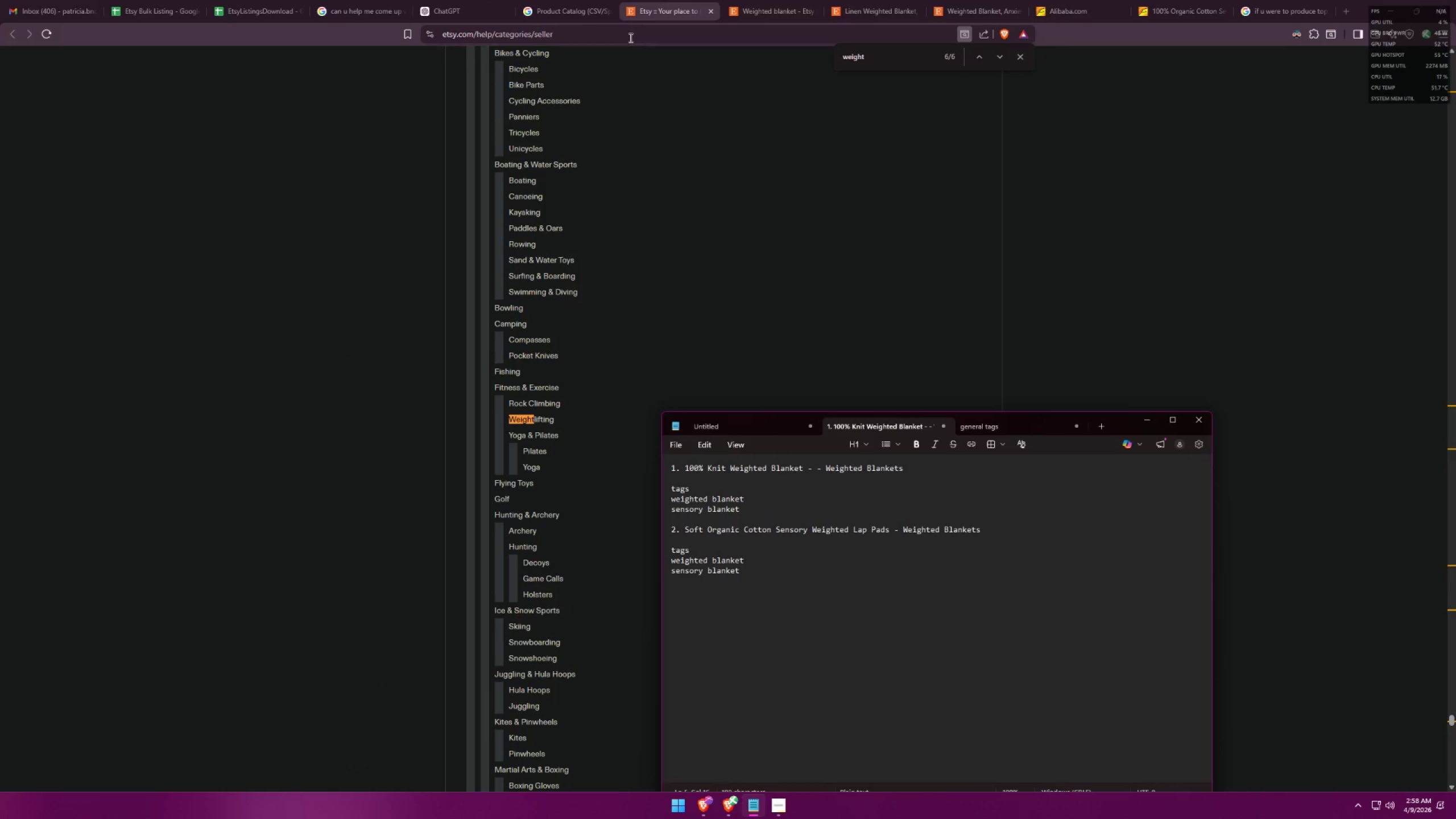 
left_click([745, 0])
 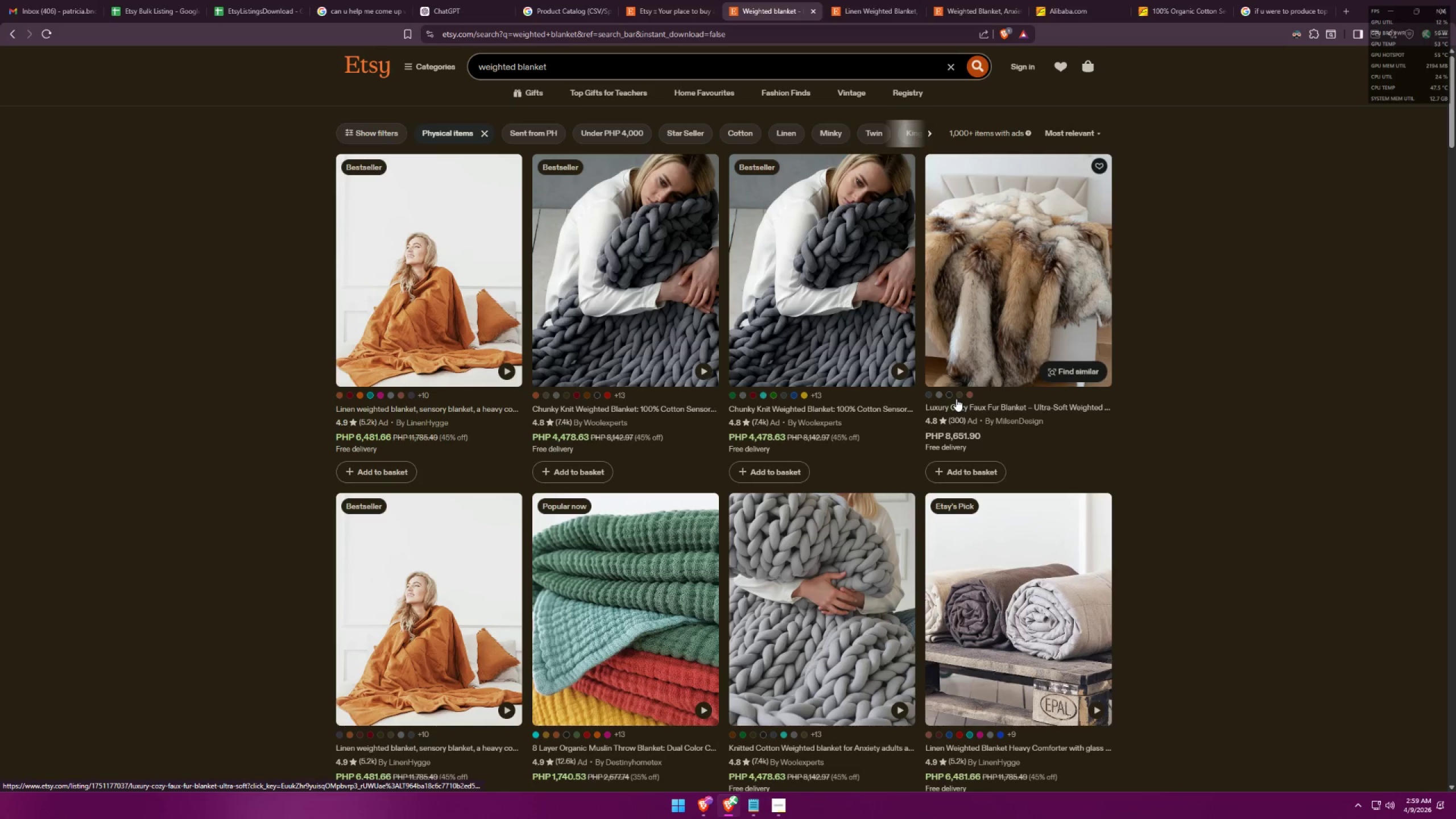 
left_click([838, 0])
 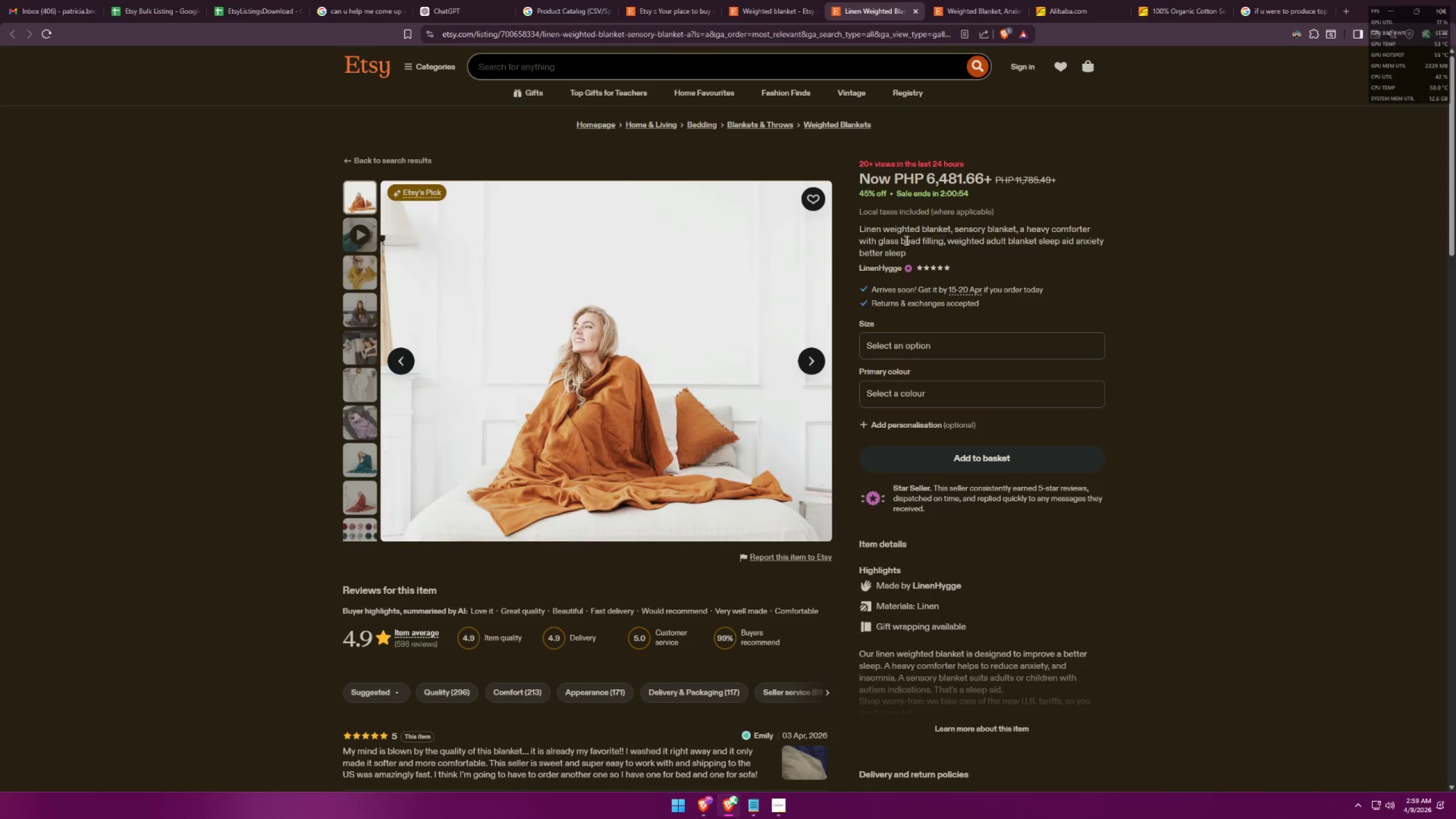 
mouse_move([976, 299])
 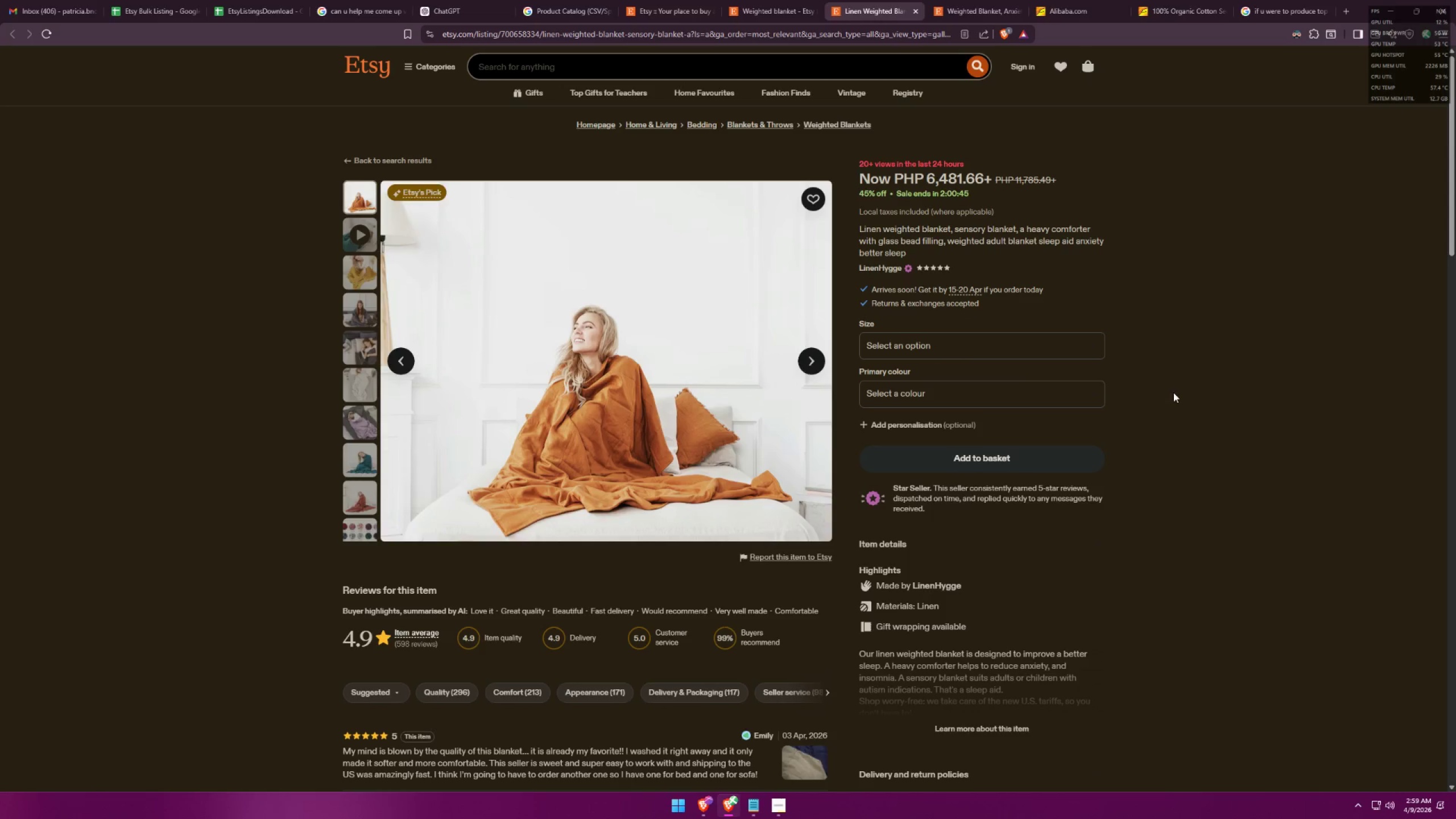 
wait(9.14)
 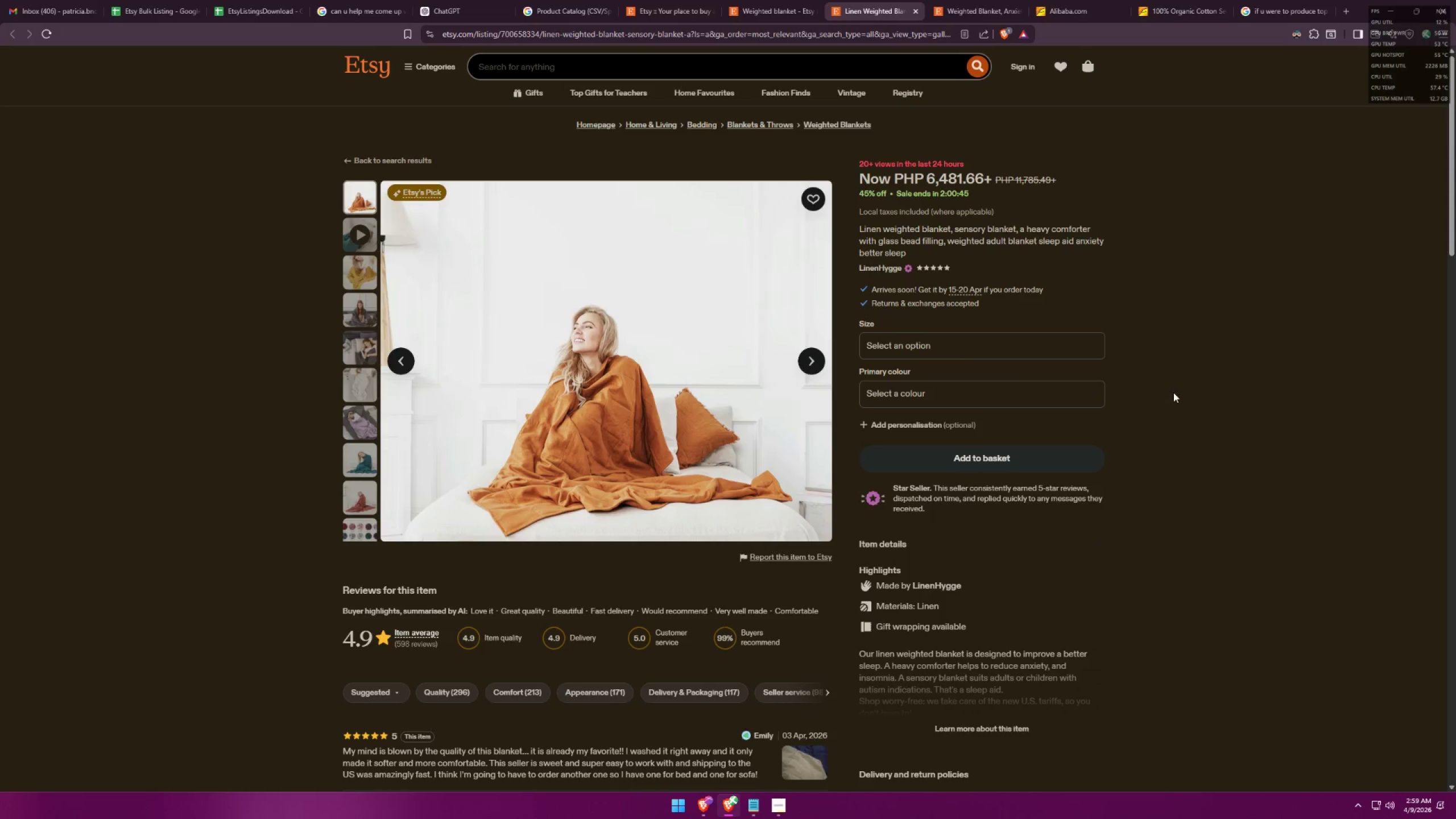 
key(Alt+AltLeft)
 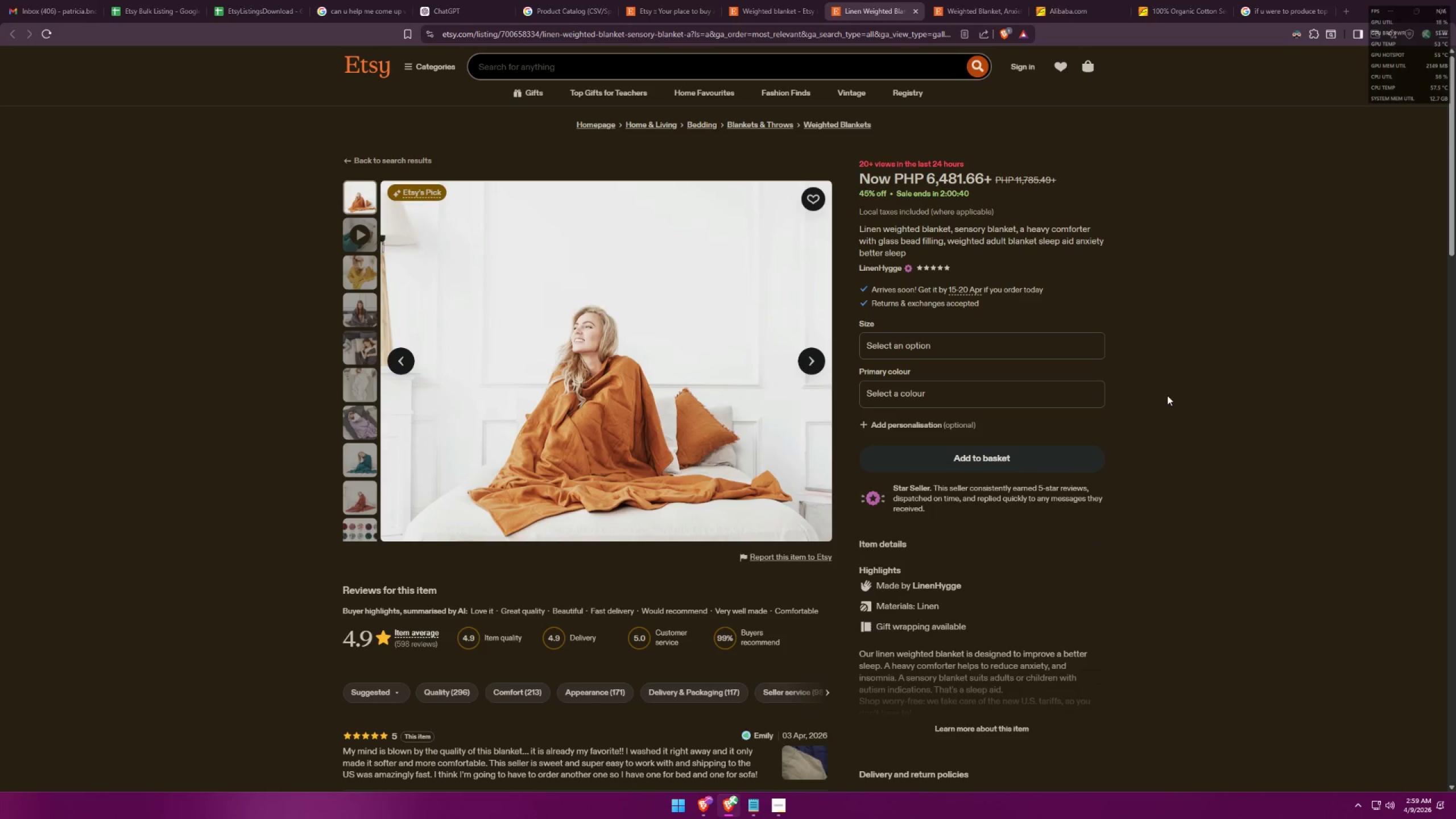 
key(Alt+Tab)
 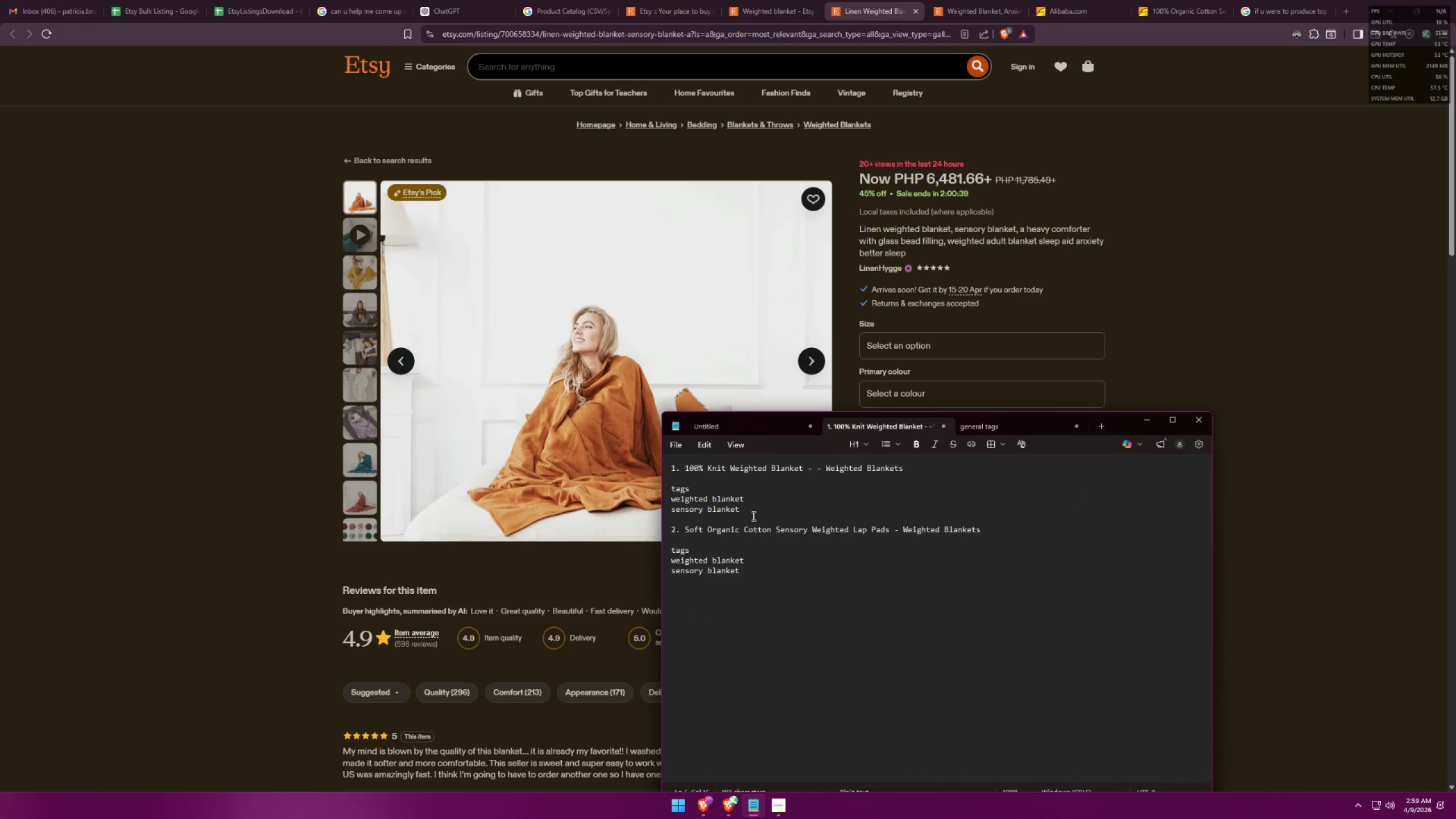 
left_click([754, 512])
 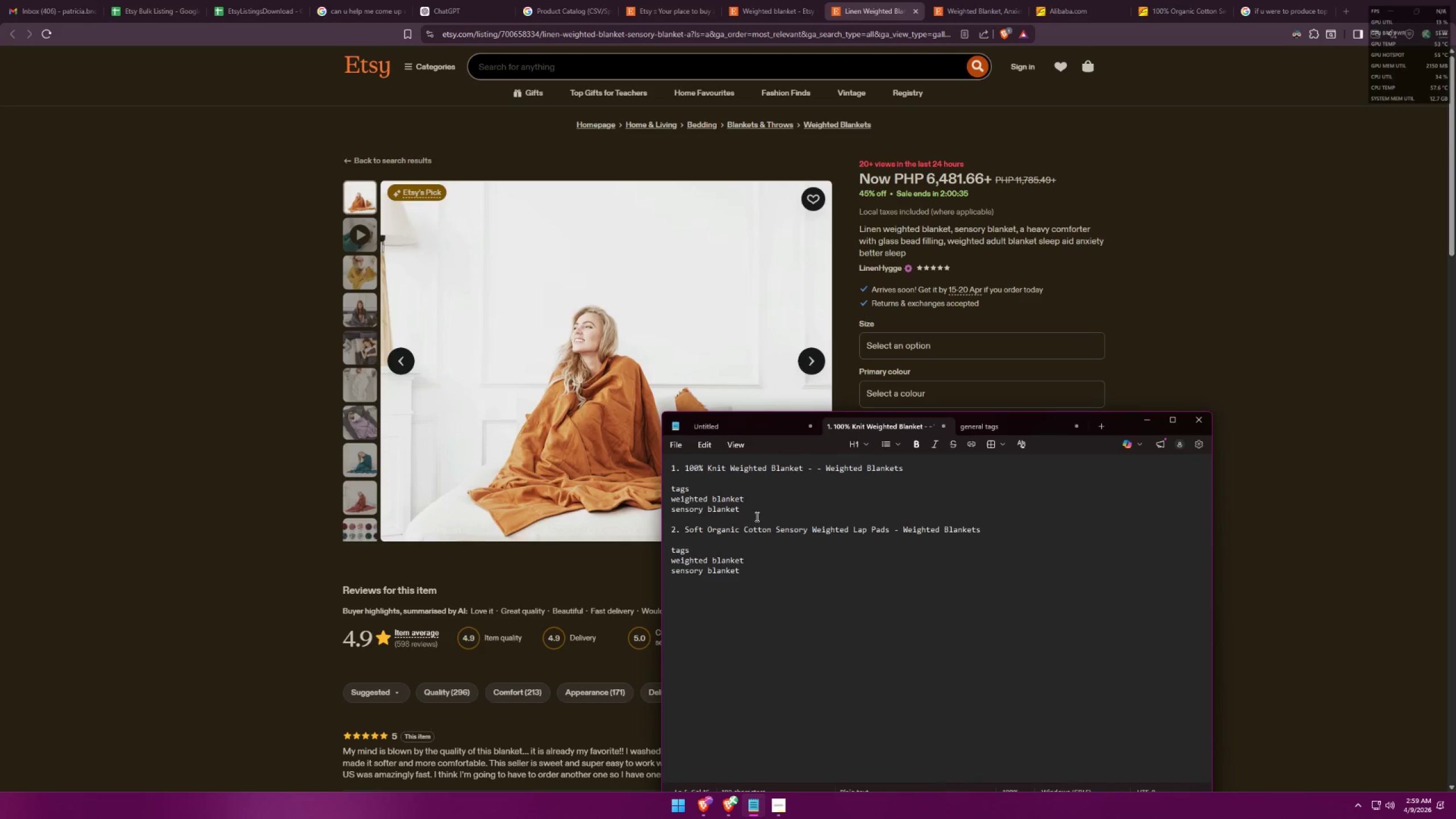 
wait(5.32)
 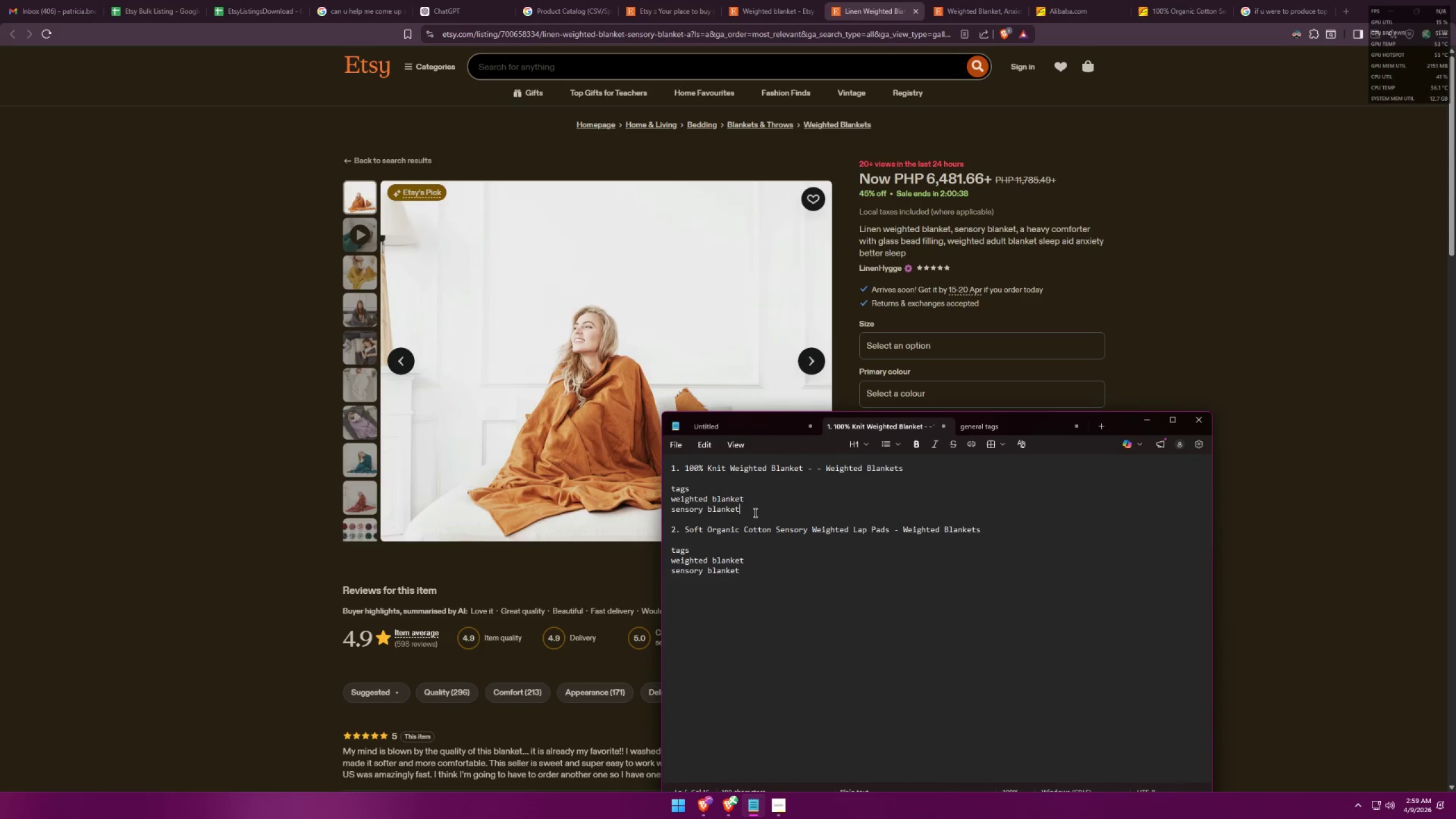 
key(Shift+Enter)
 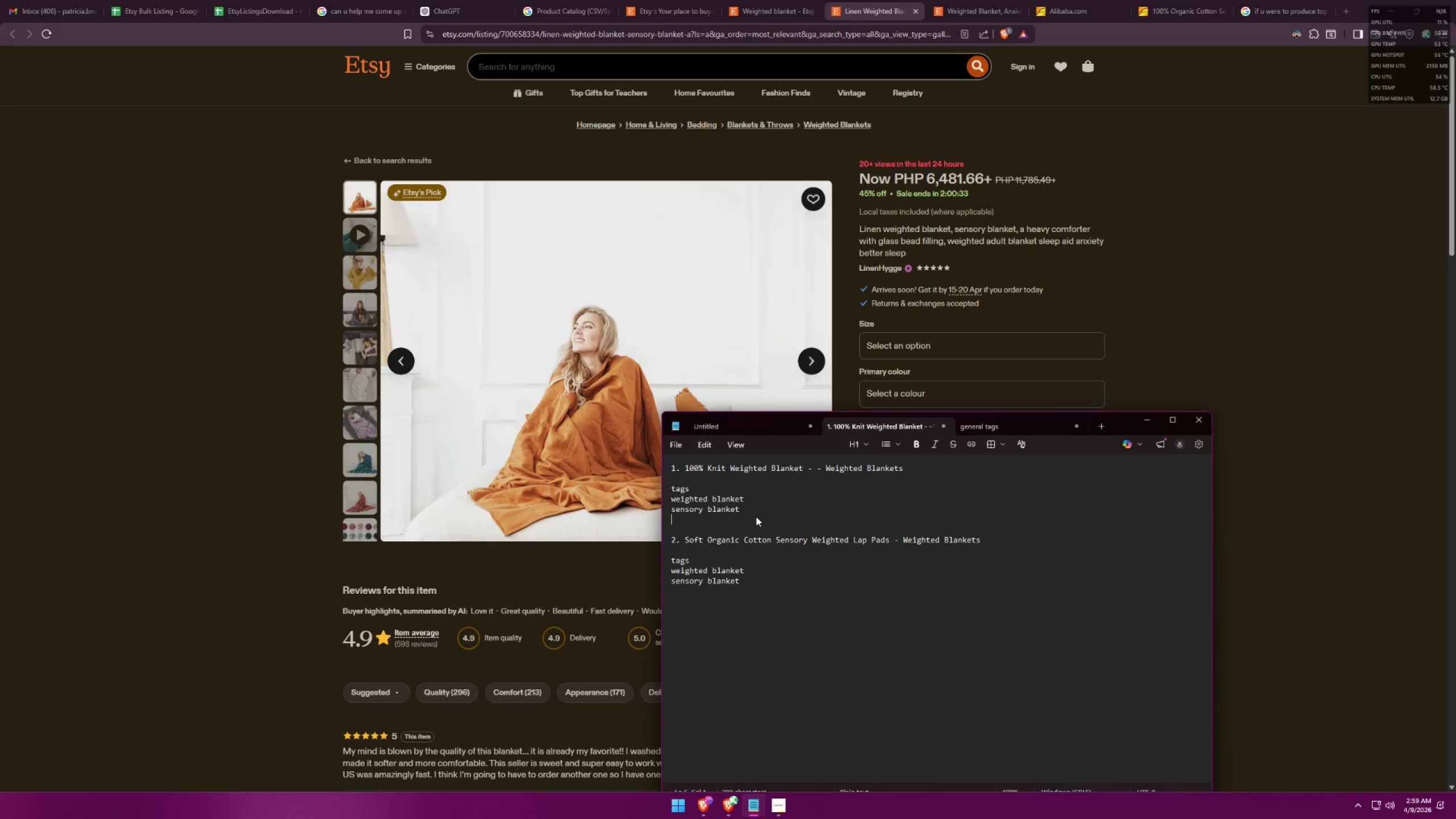 
type(weighted adult blanket)
 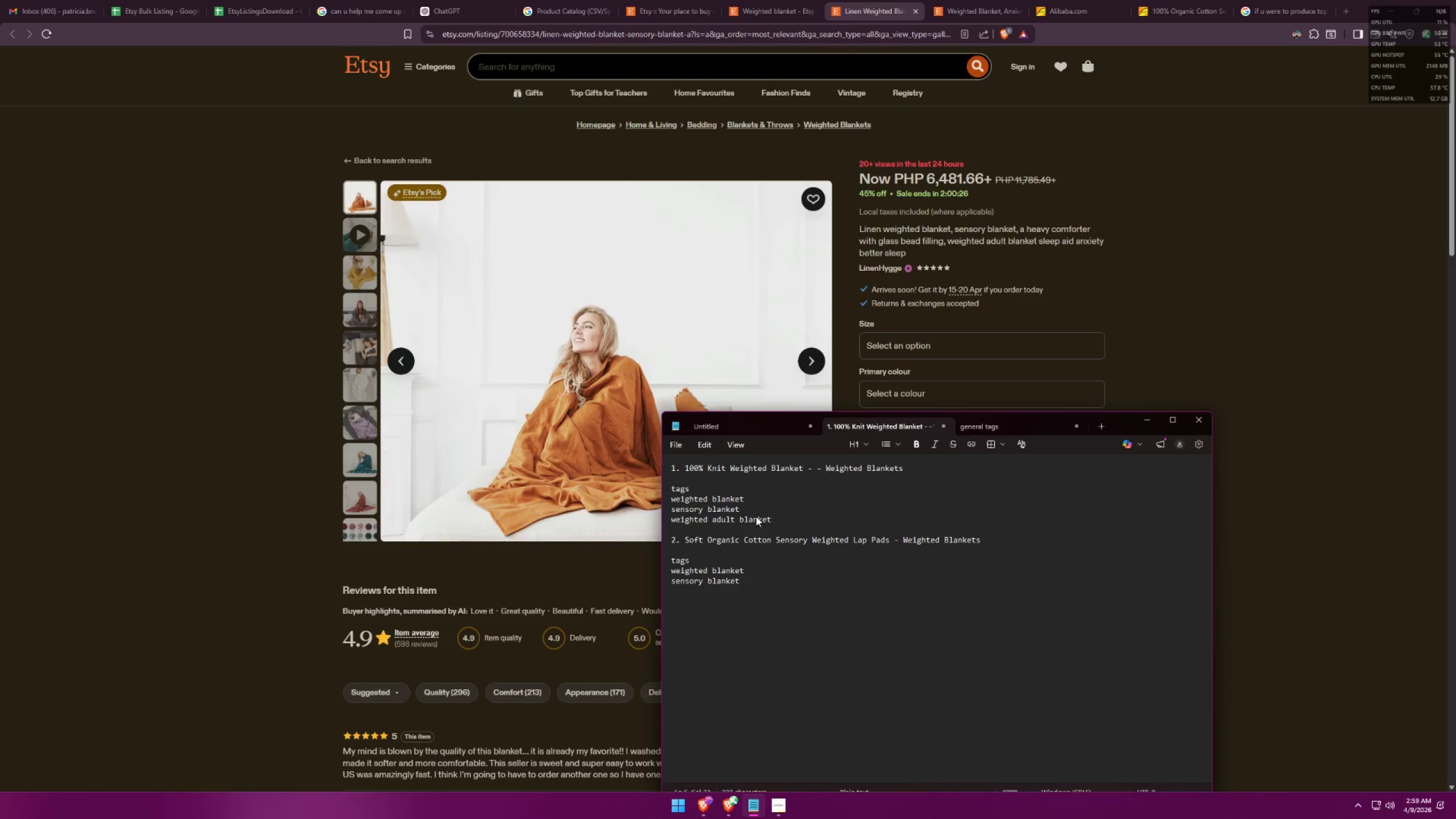 
left_click([1128, 353])
 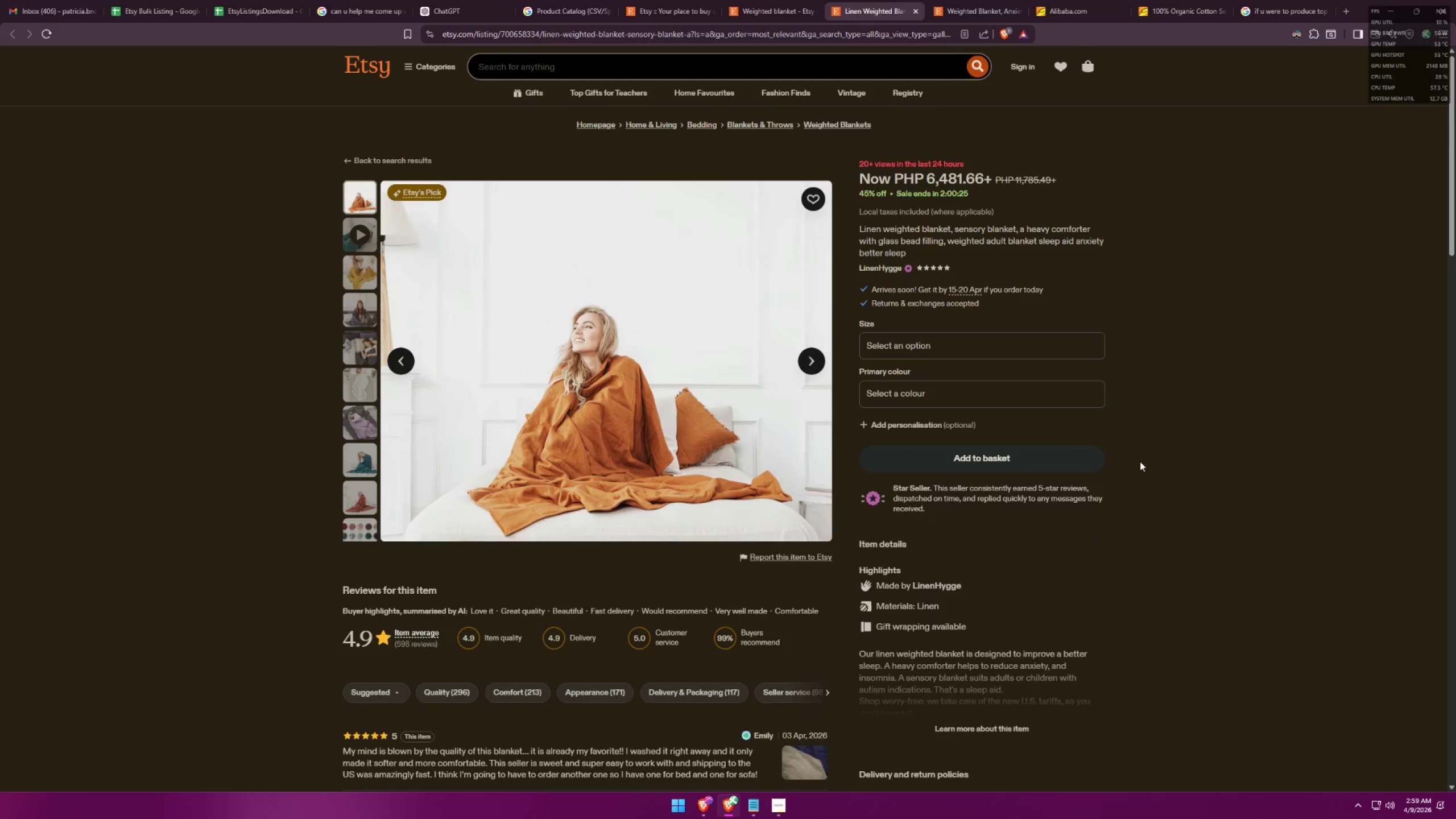 
scroll: coordinate [949, 609], scroll_direction: down, amount: 5.0
 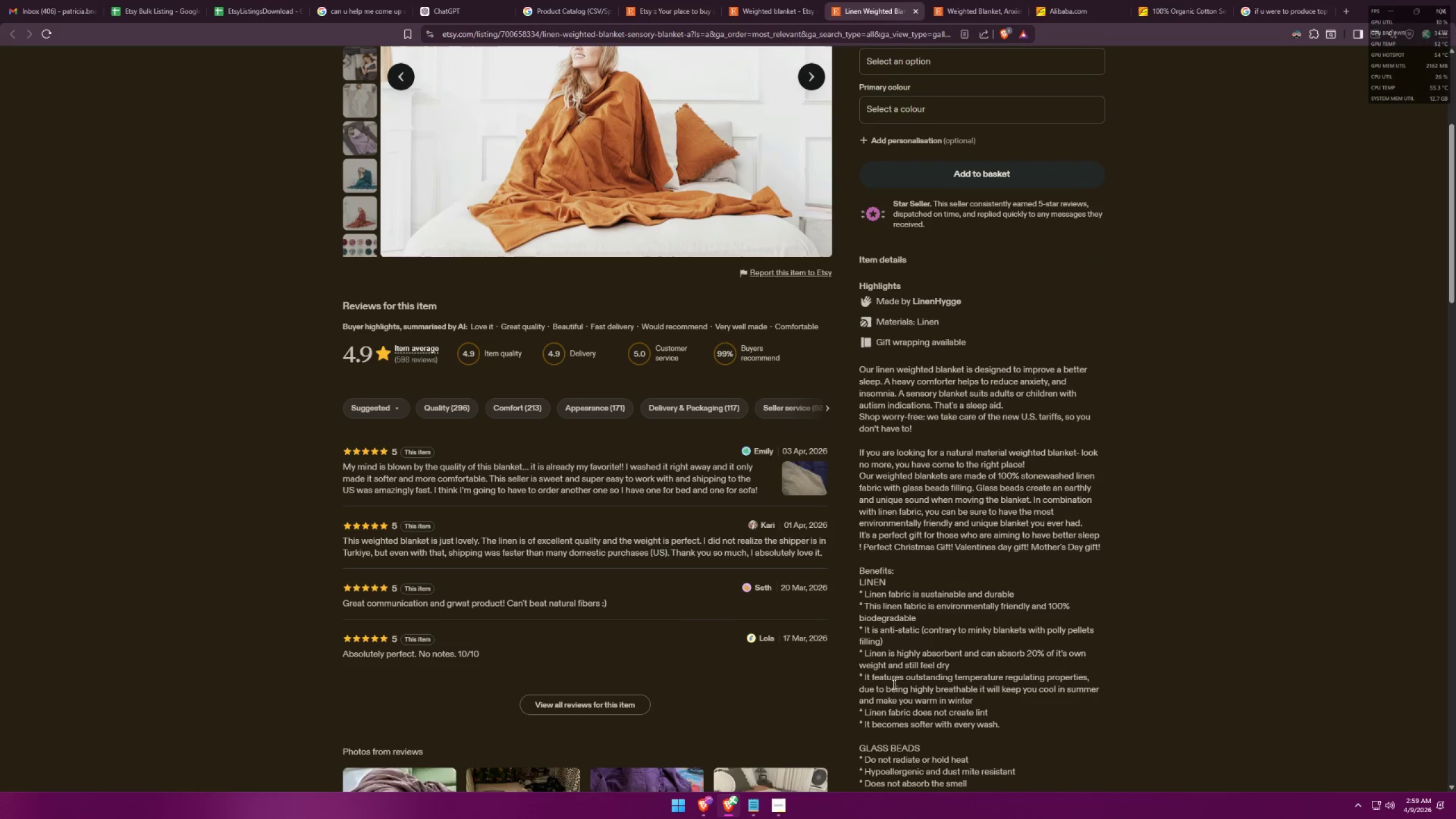 
wait(6.58)
 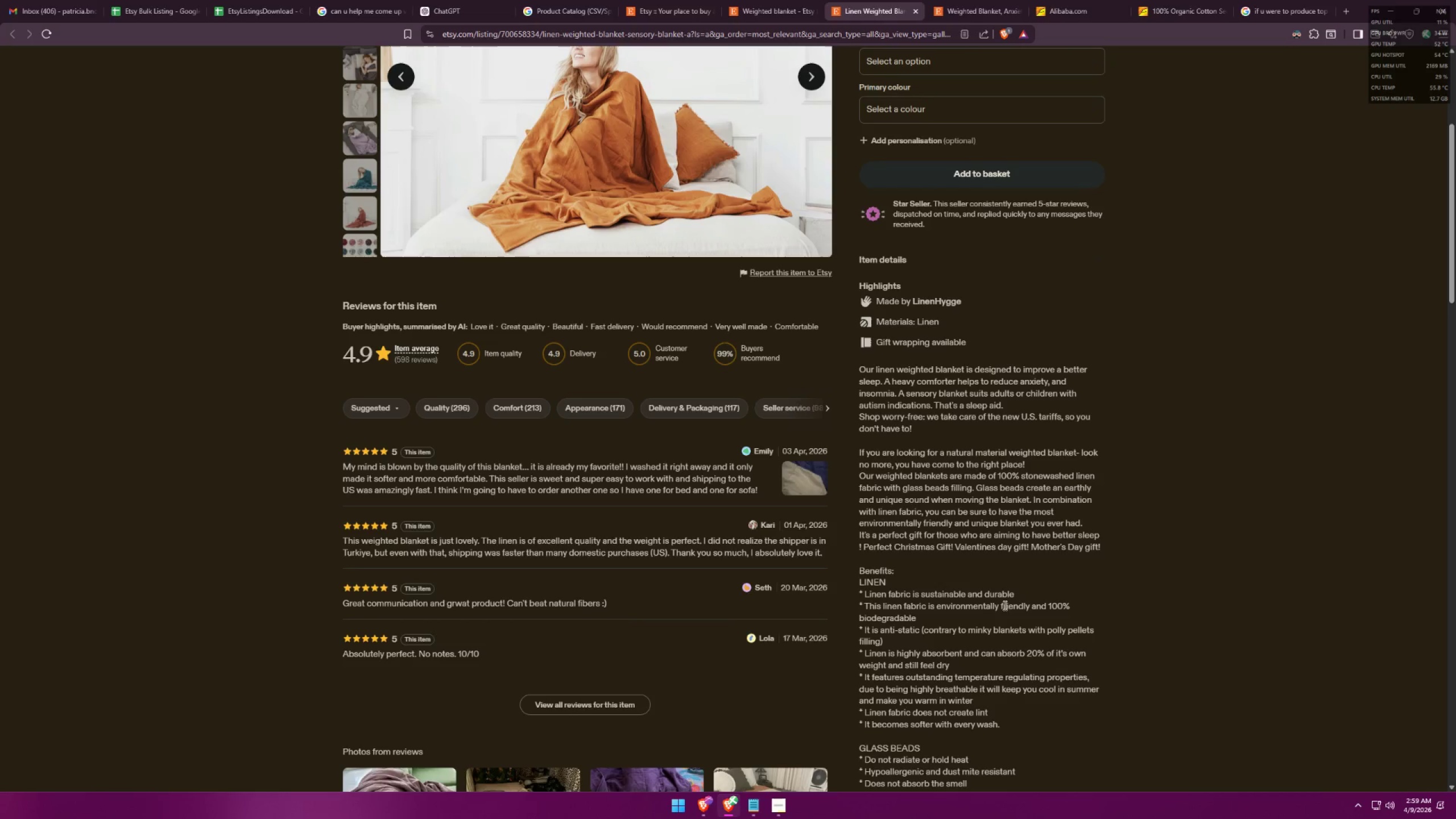 
scroll: coordinate [955, 719], scroll_direction: down, amount: 3.0
 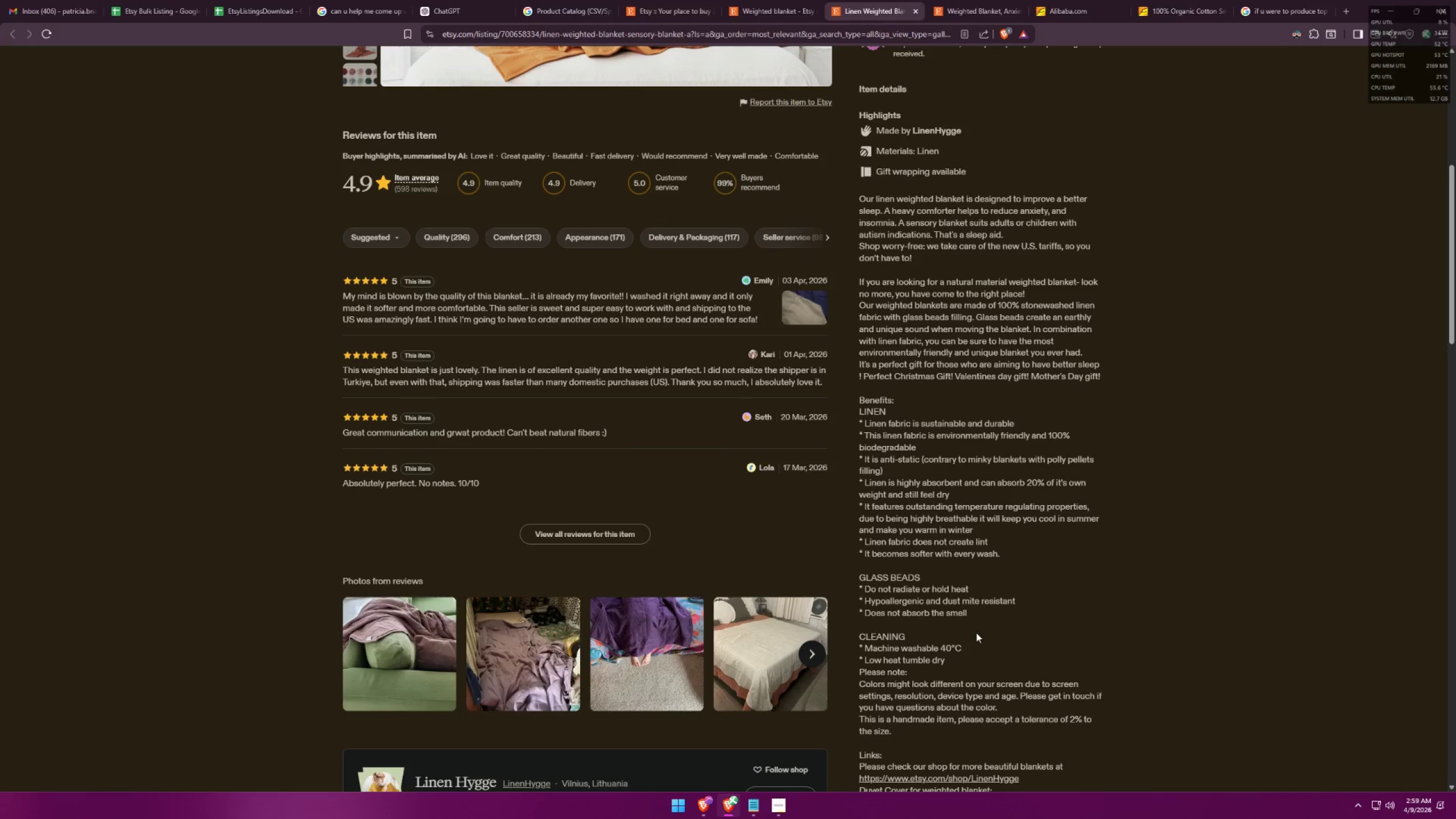 
wait(5.81)
 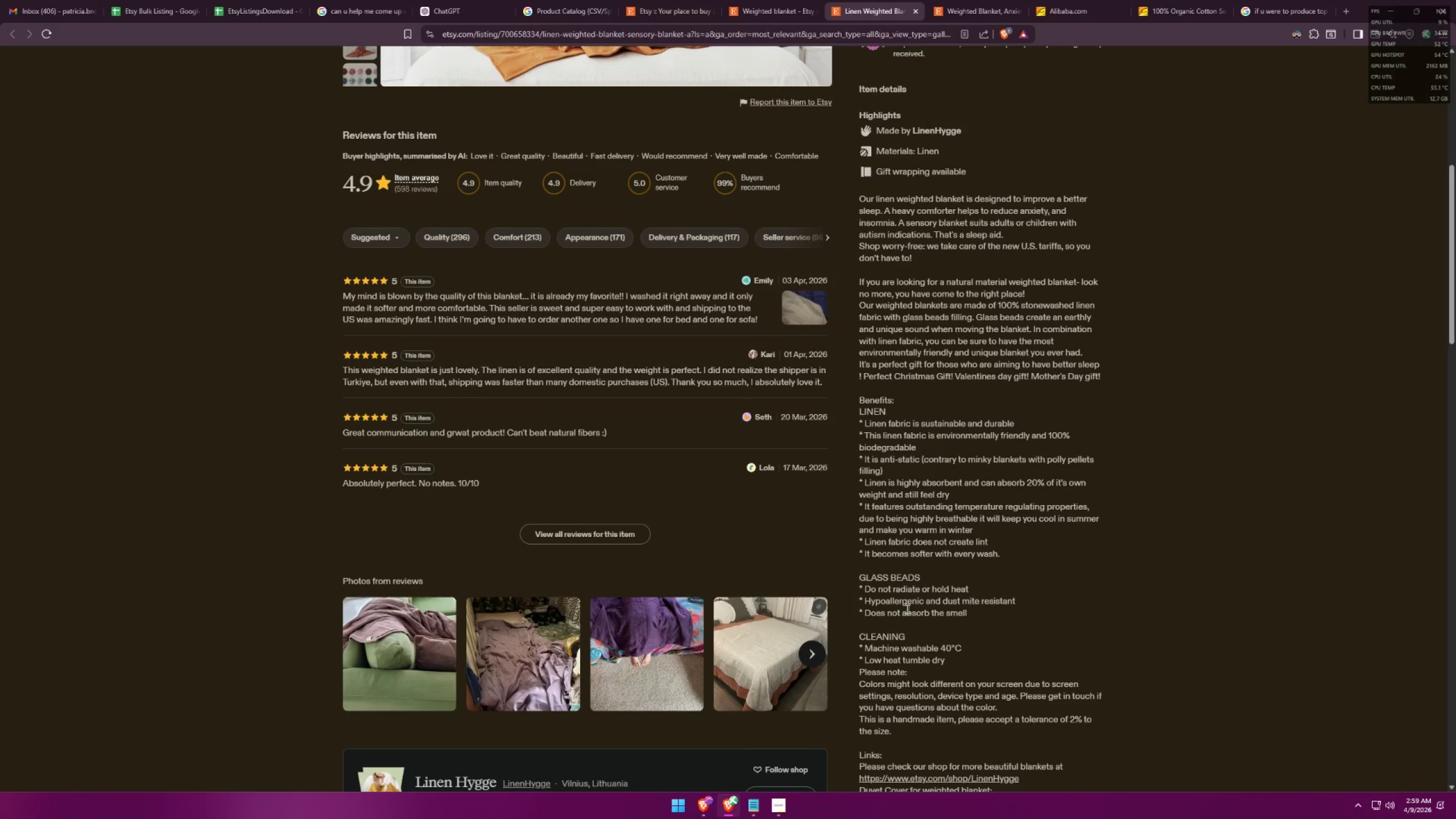 
key(Alt+AltLeft)
 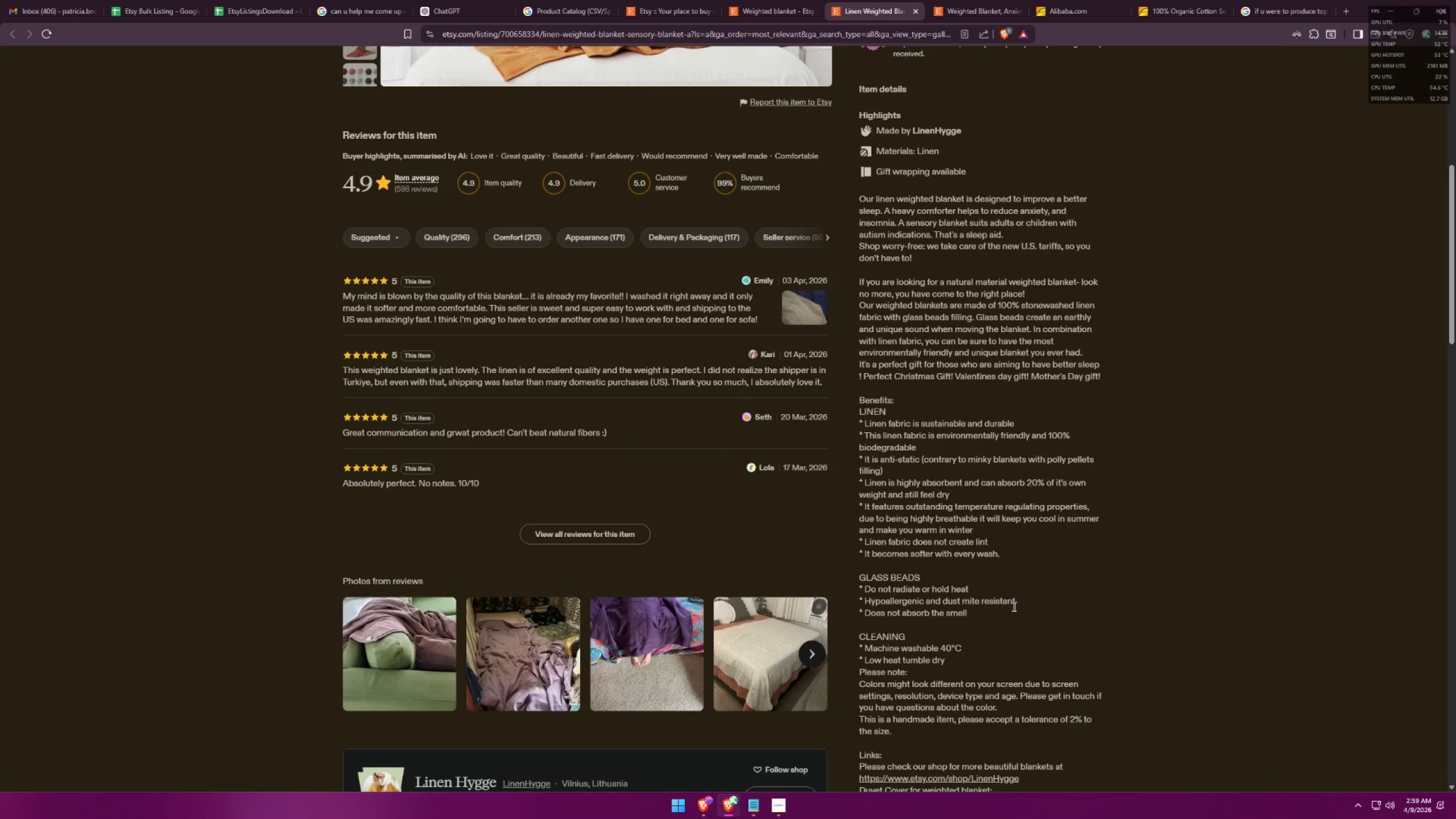 
key(Alt+Tab)
 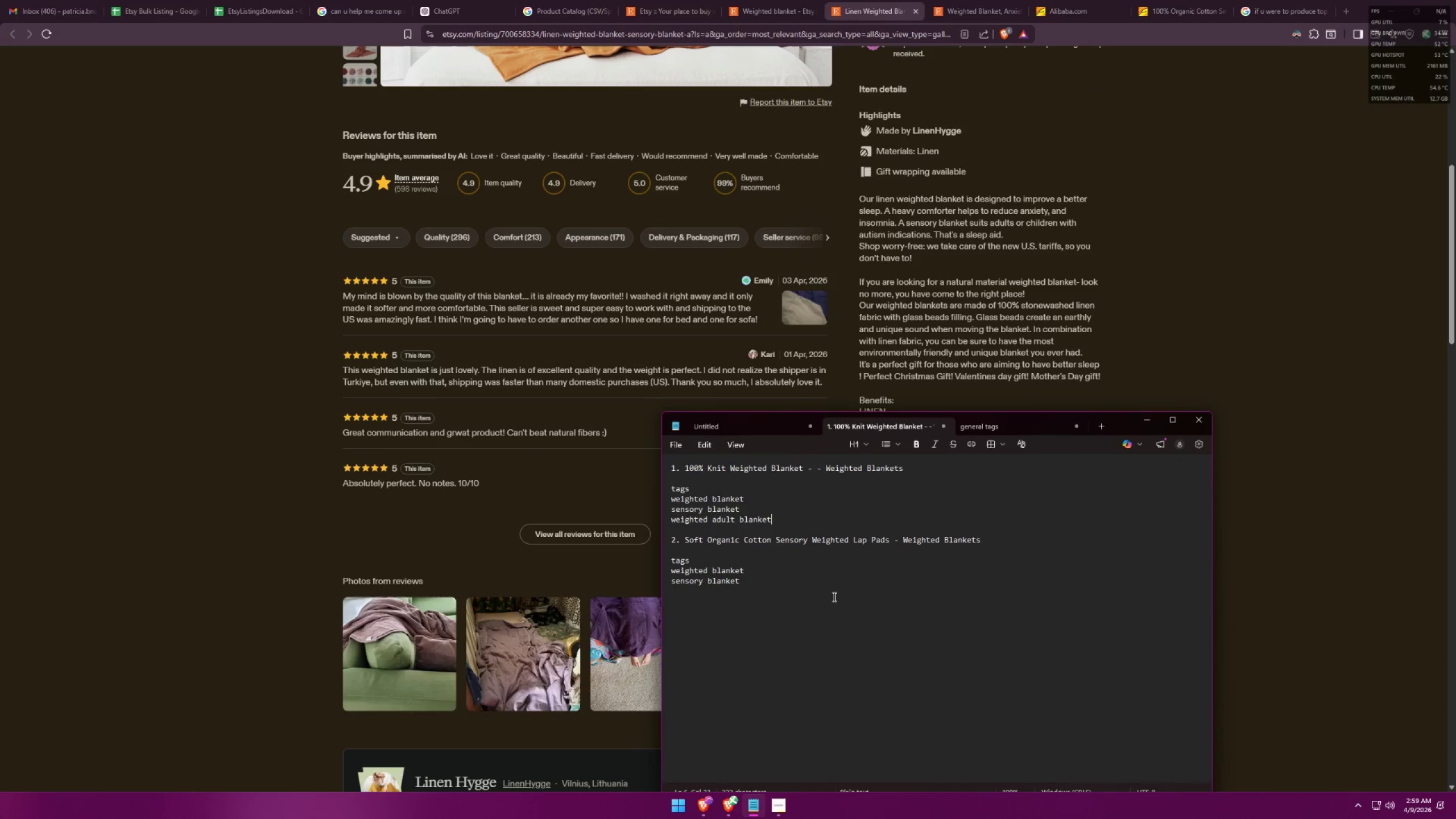 
left_click([818, 593])
 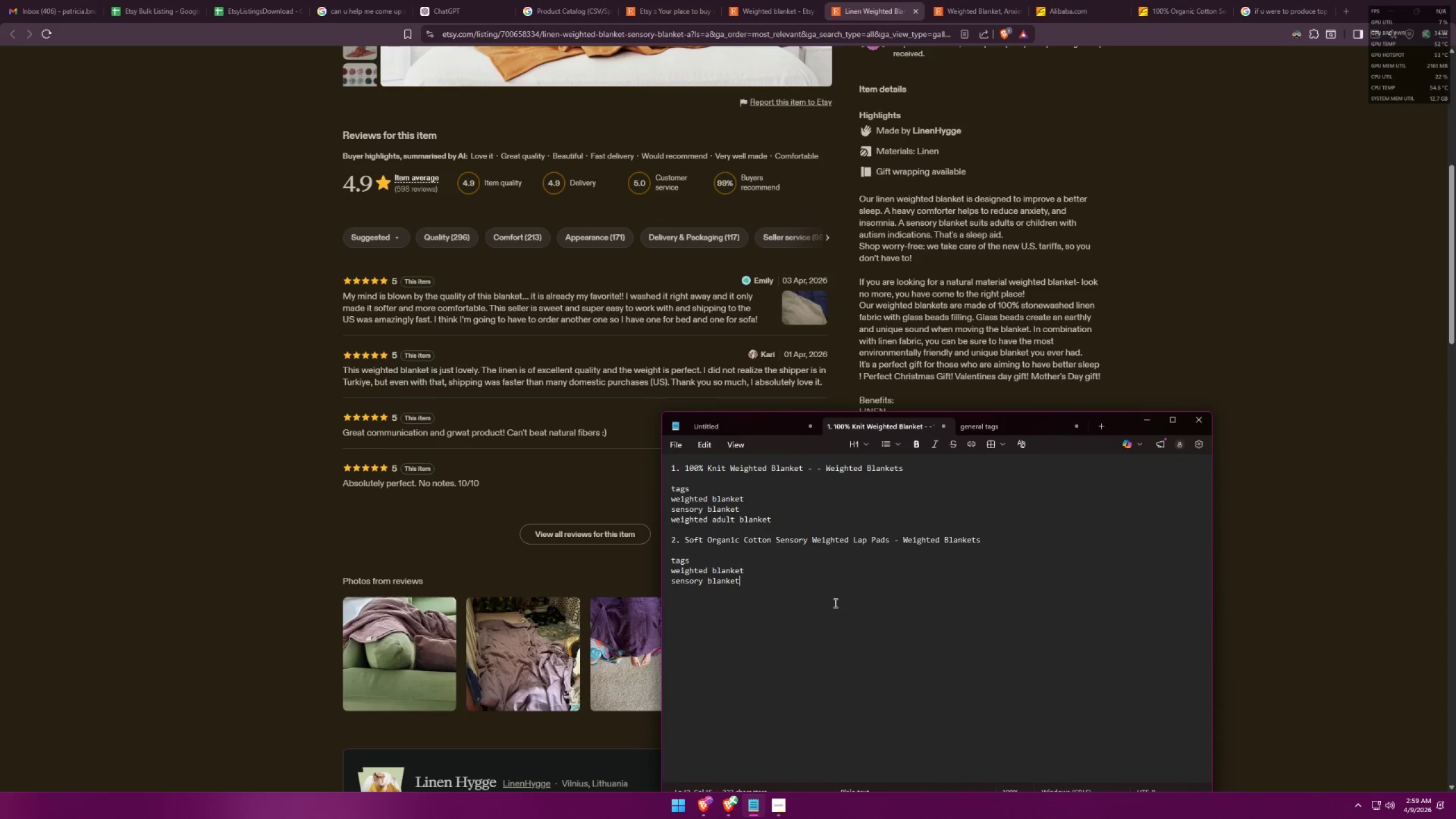 
key(Shift+Enter)
 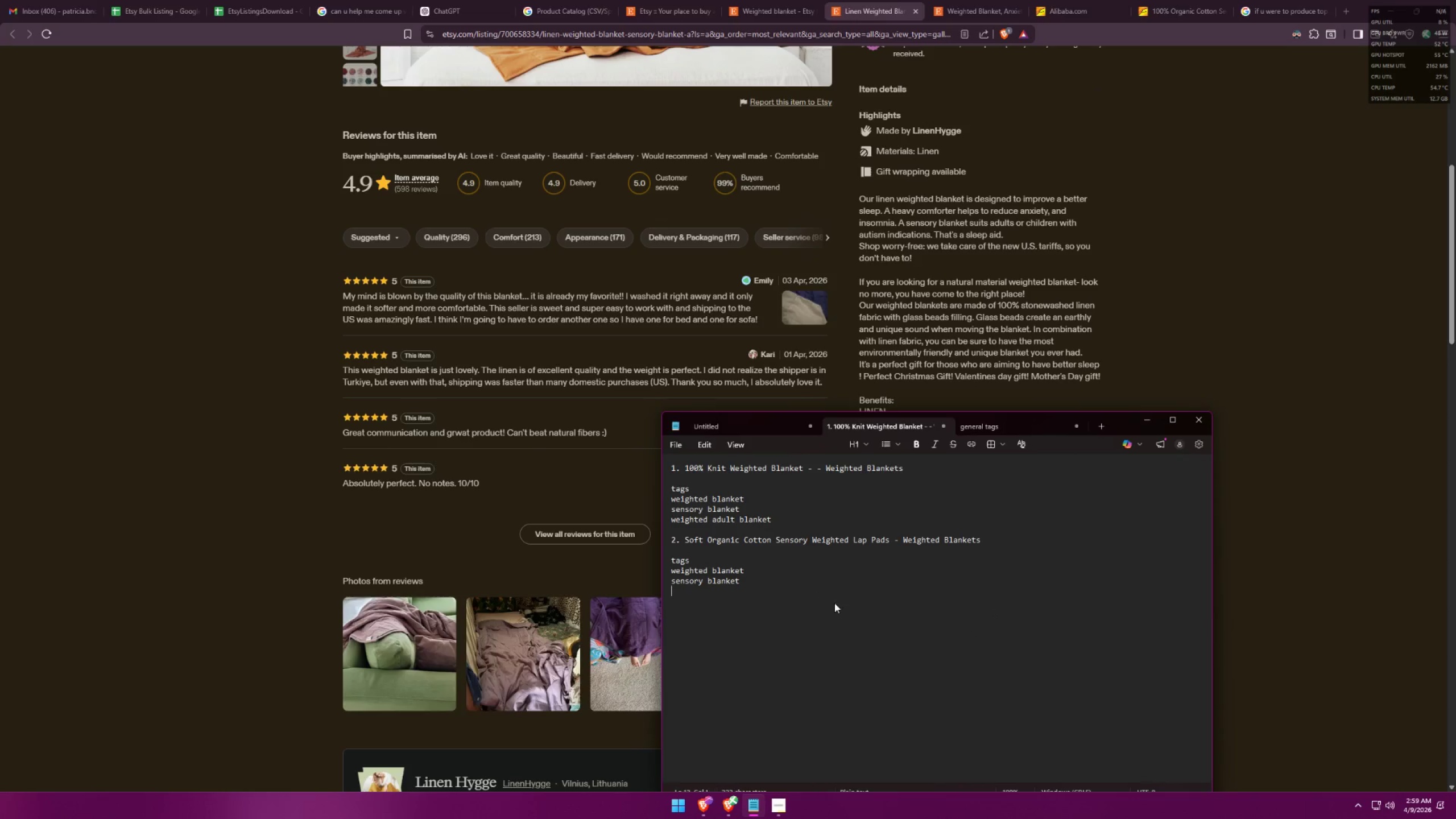 
key(Shift+Backslash)
 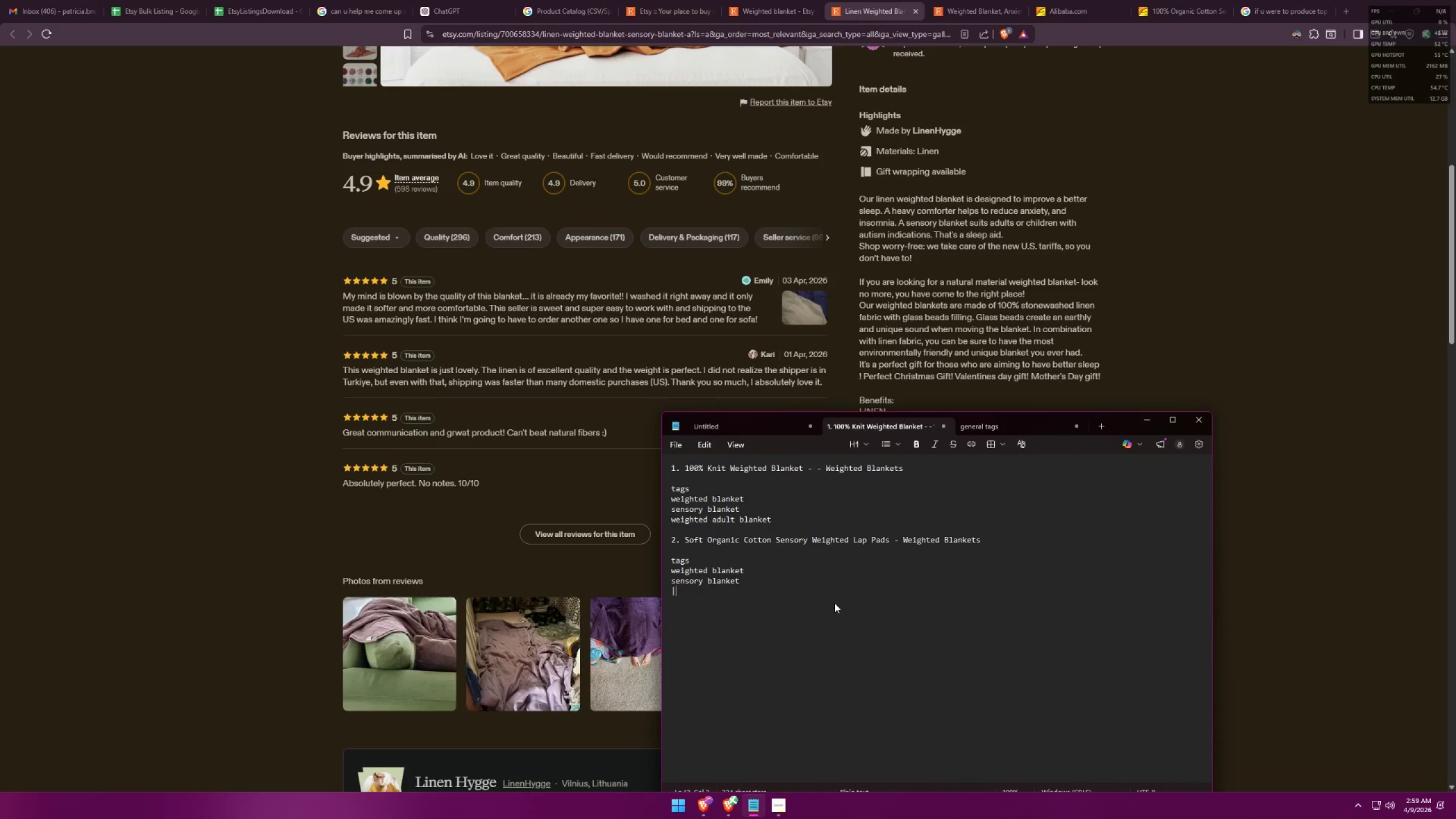 
key(Shift+Backslash)
 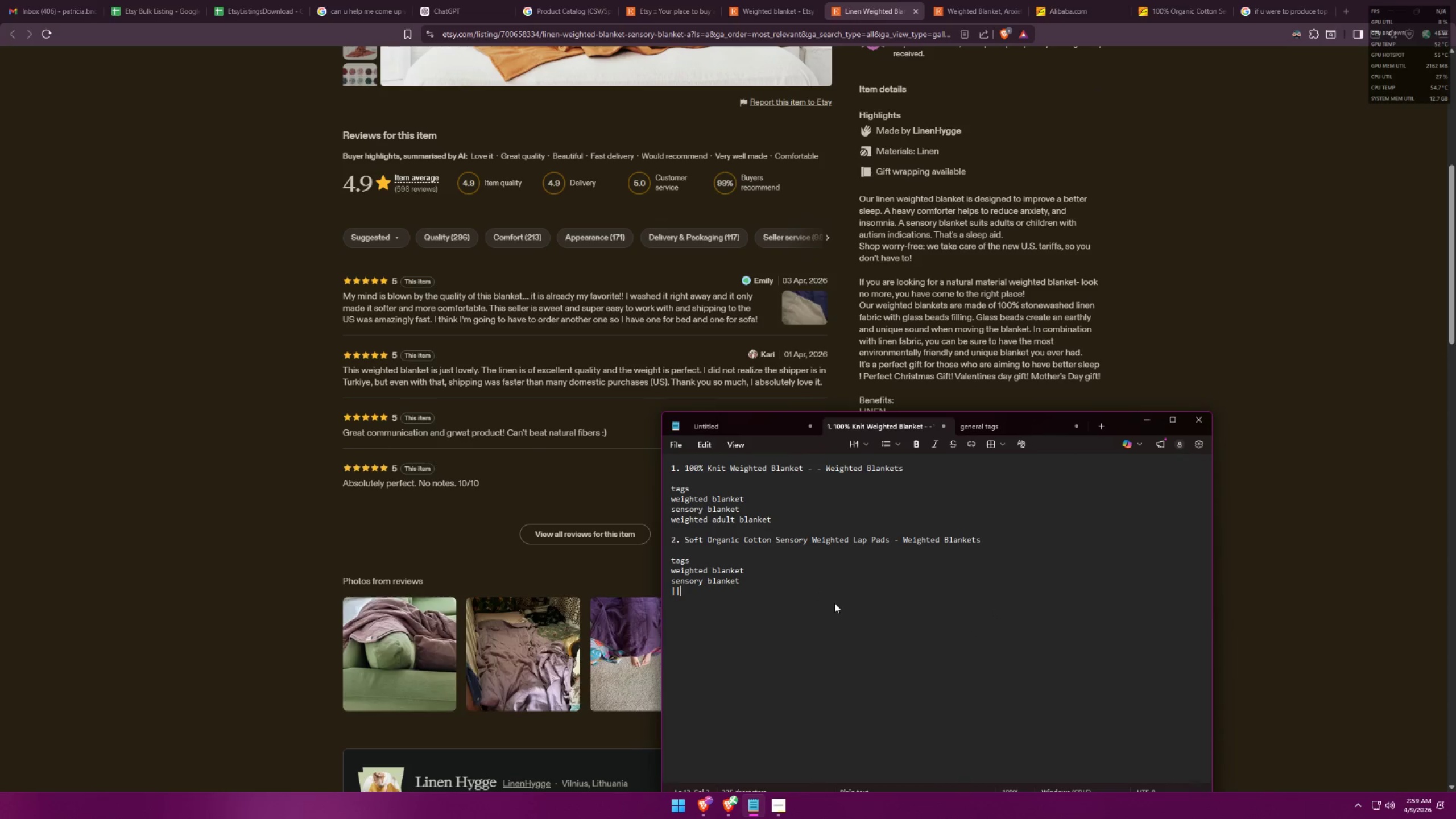 
key(Backspace)
 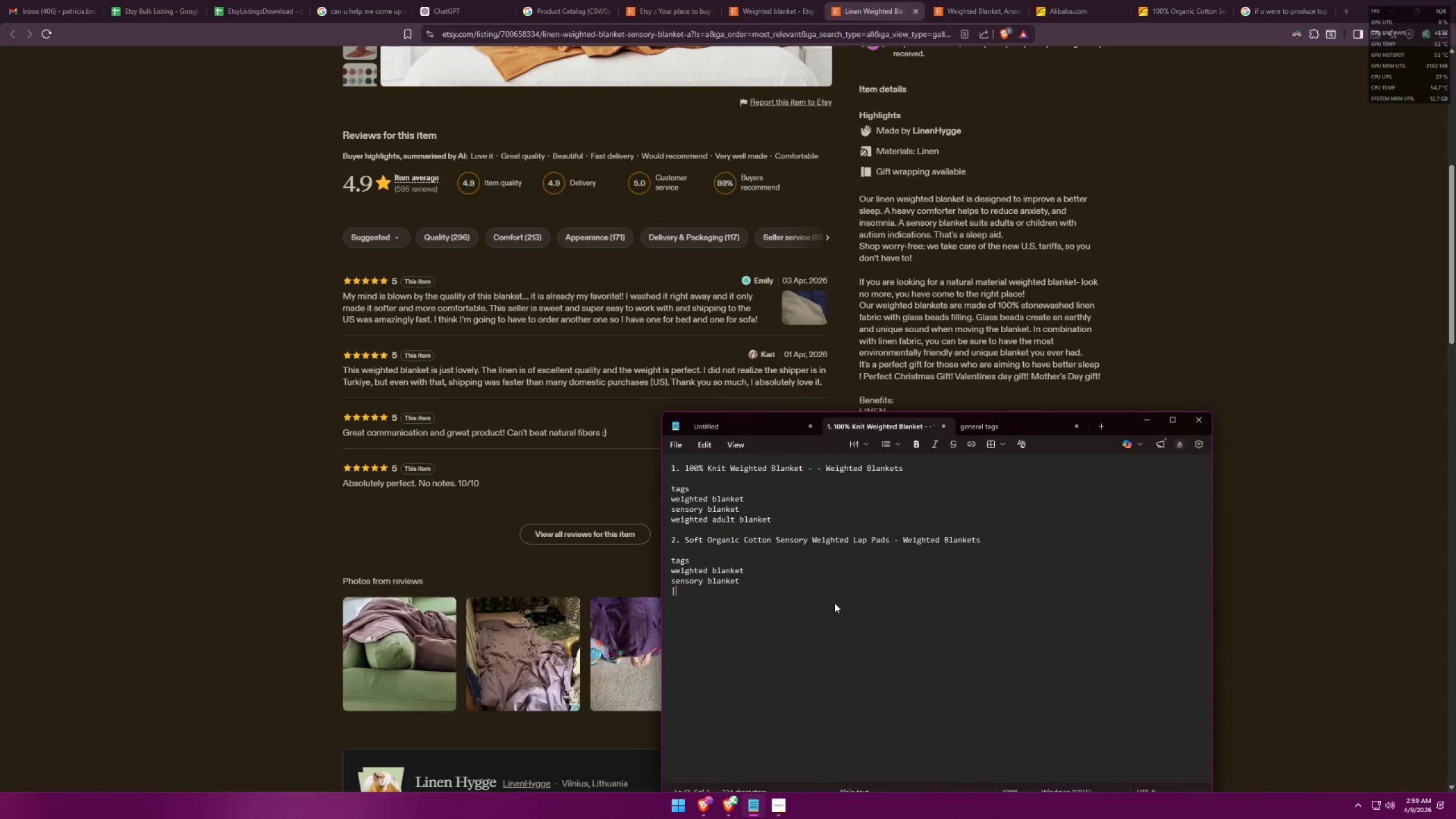 
key(Backspace)
 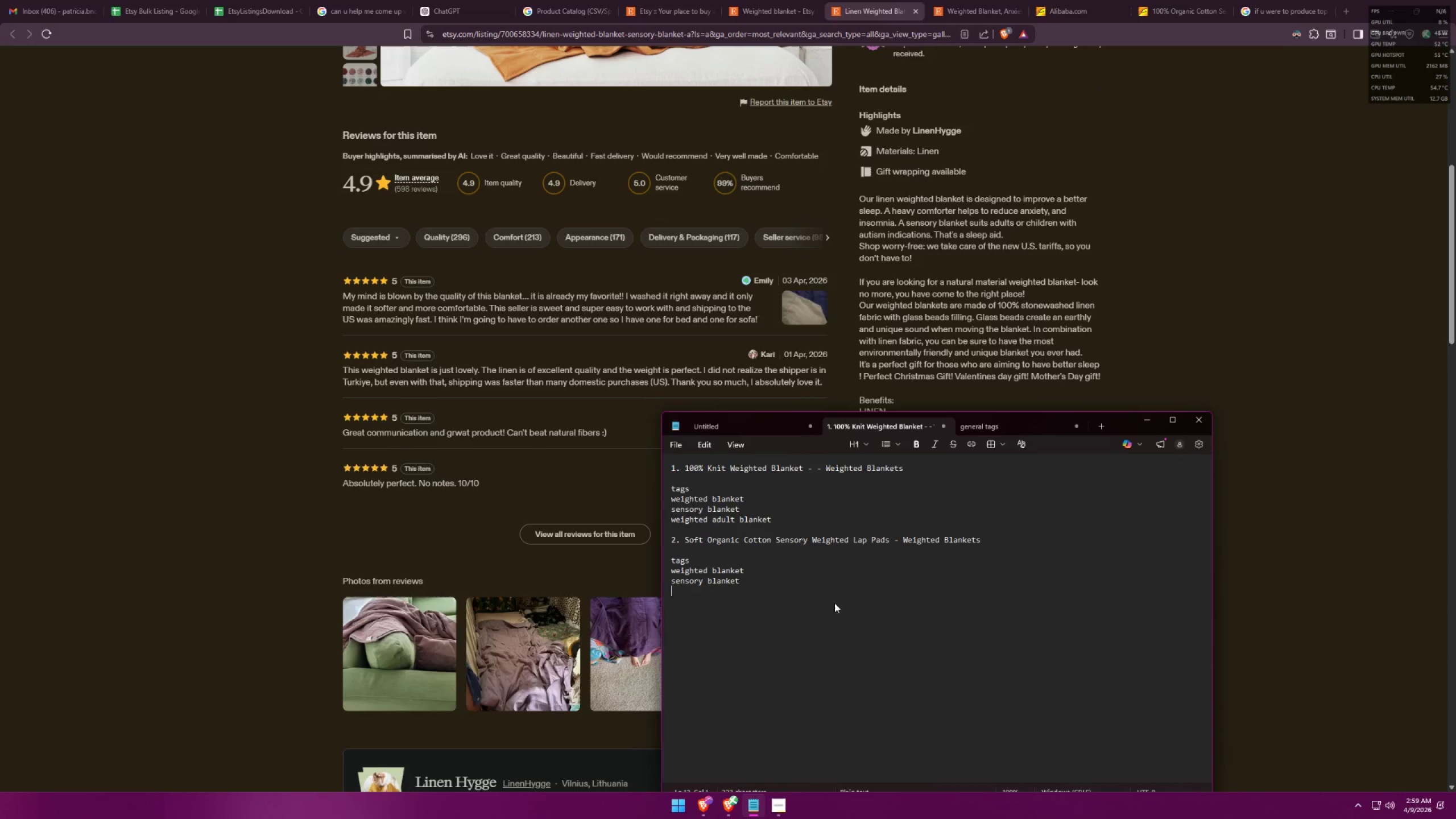 
key(Backspace)
 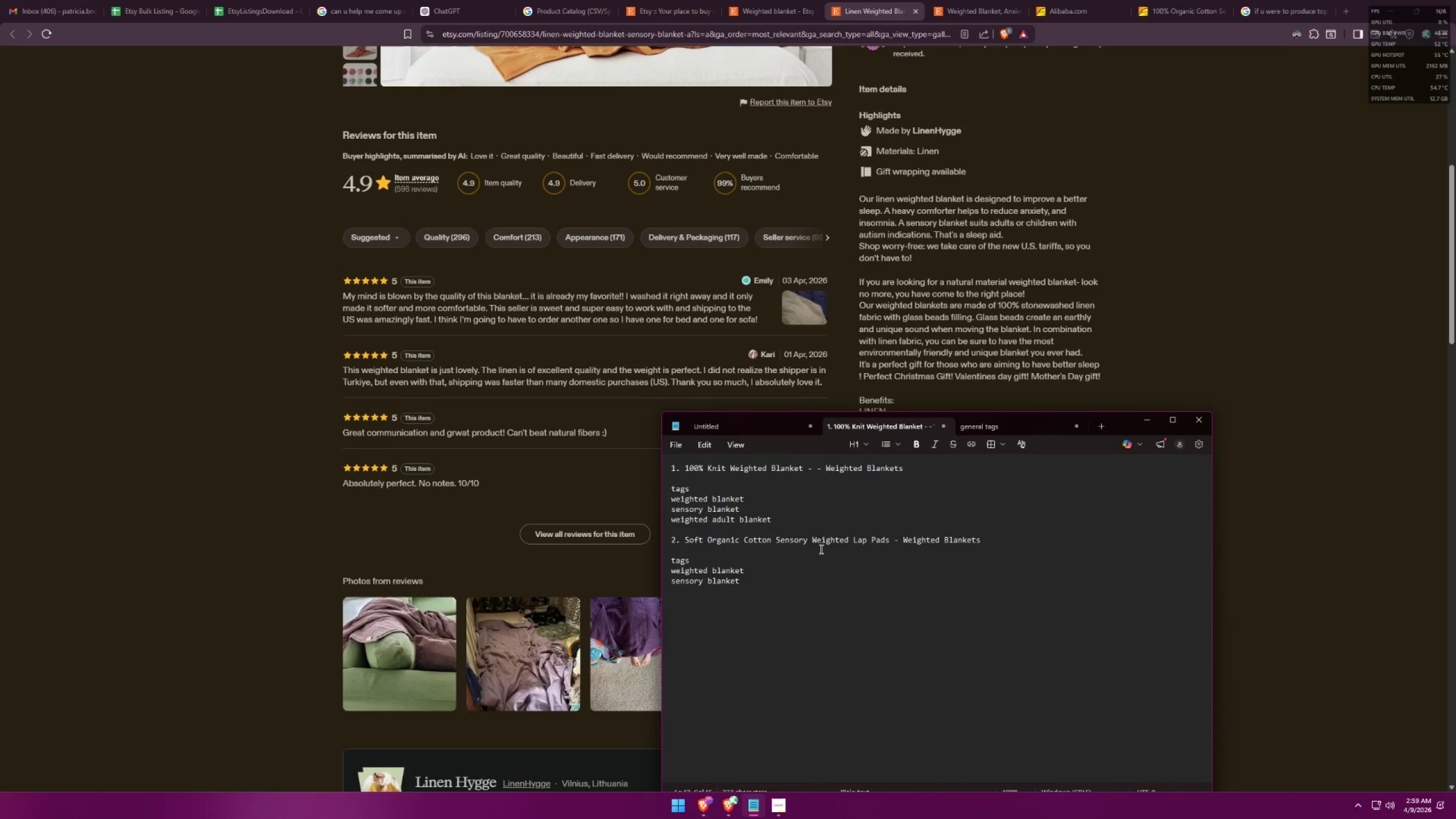 
left_click([849, 518])
 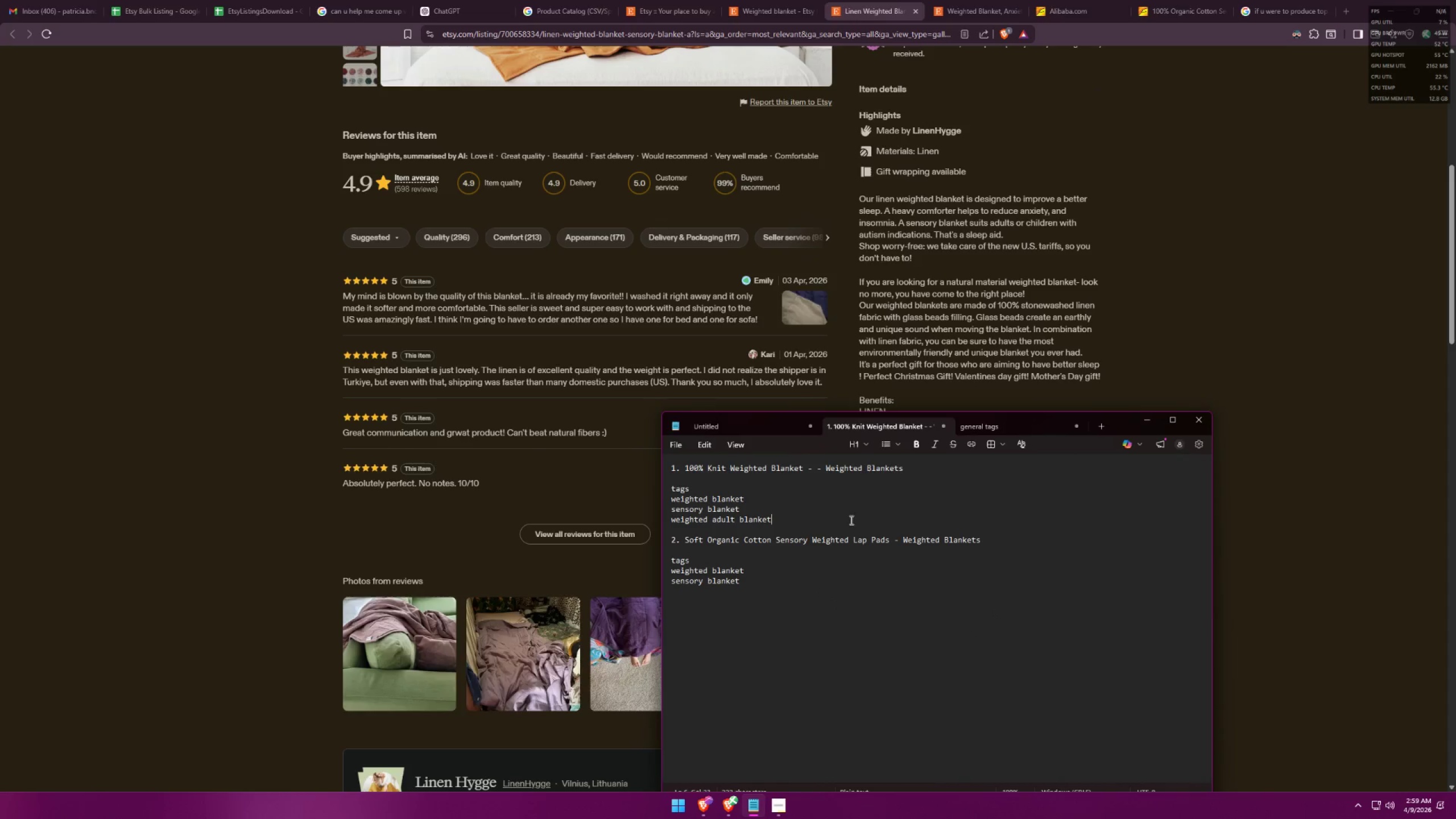 
key(Shift+Enter)
 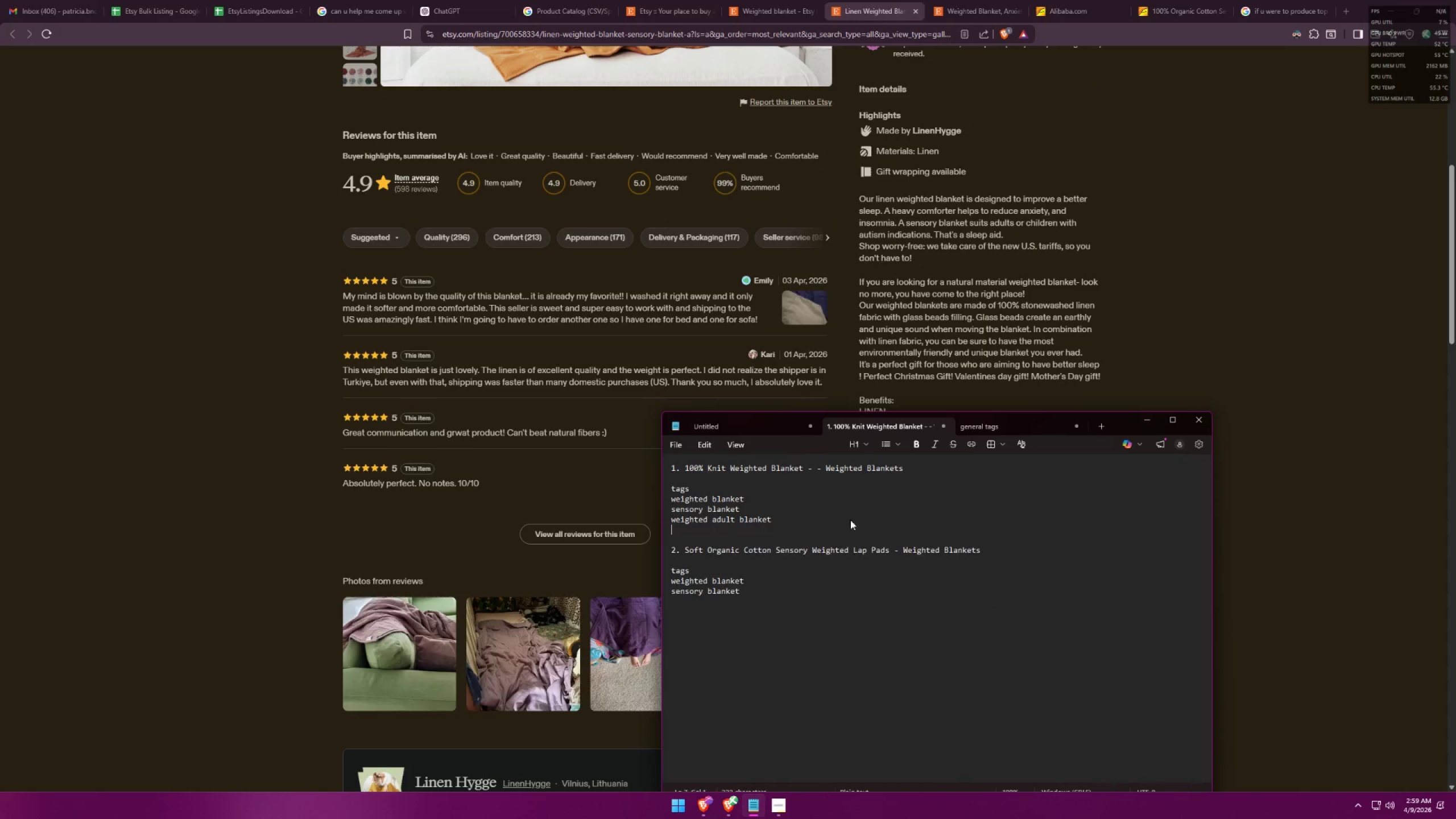 
key(Shift+Enter)
 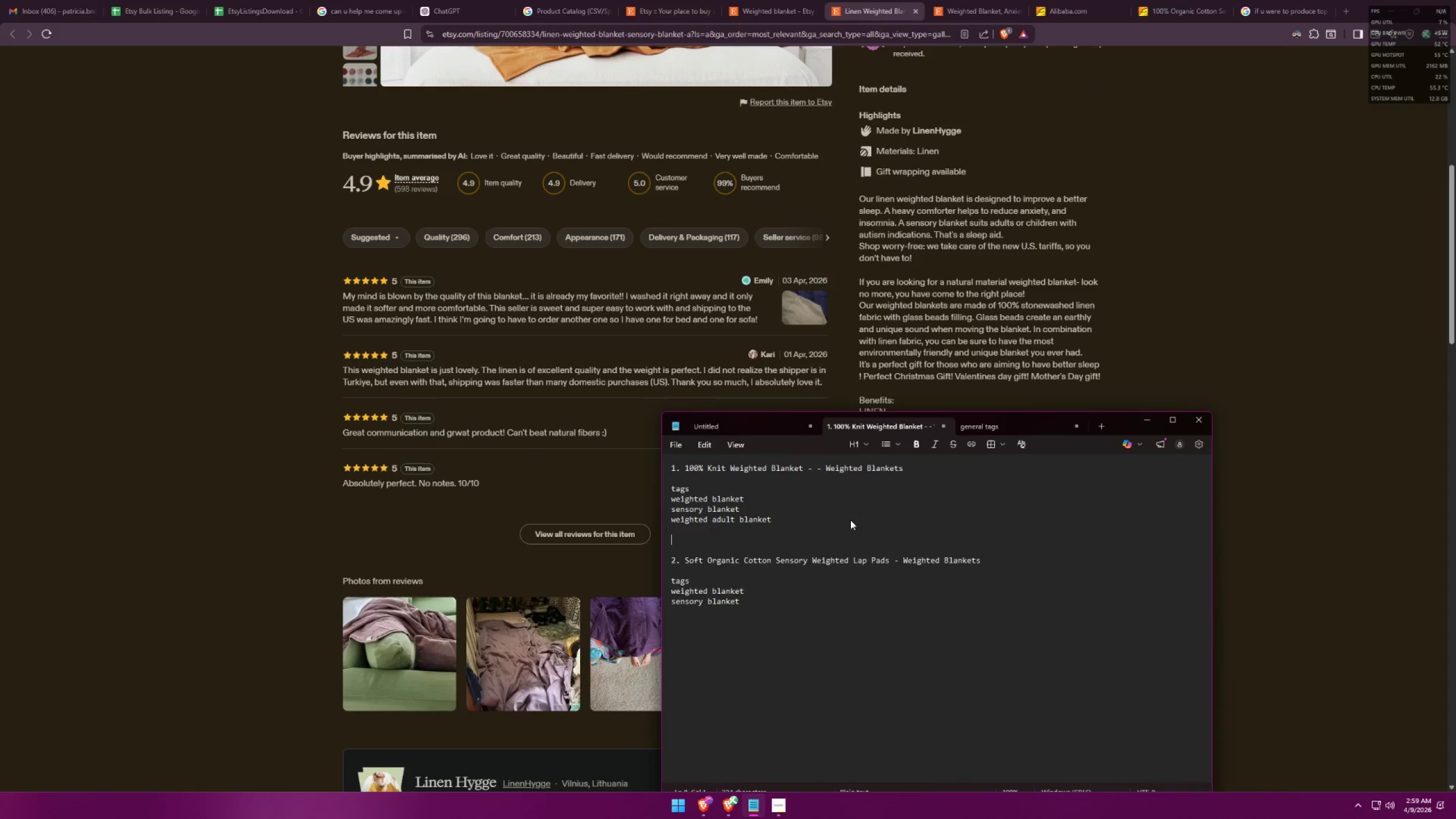 
type(DESCRIPTION:)
 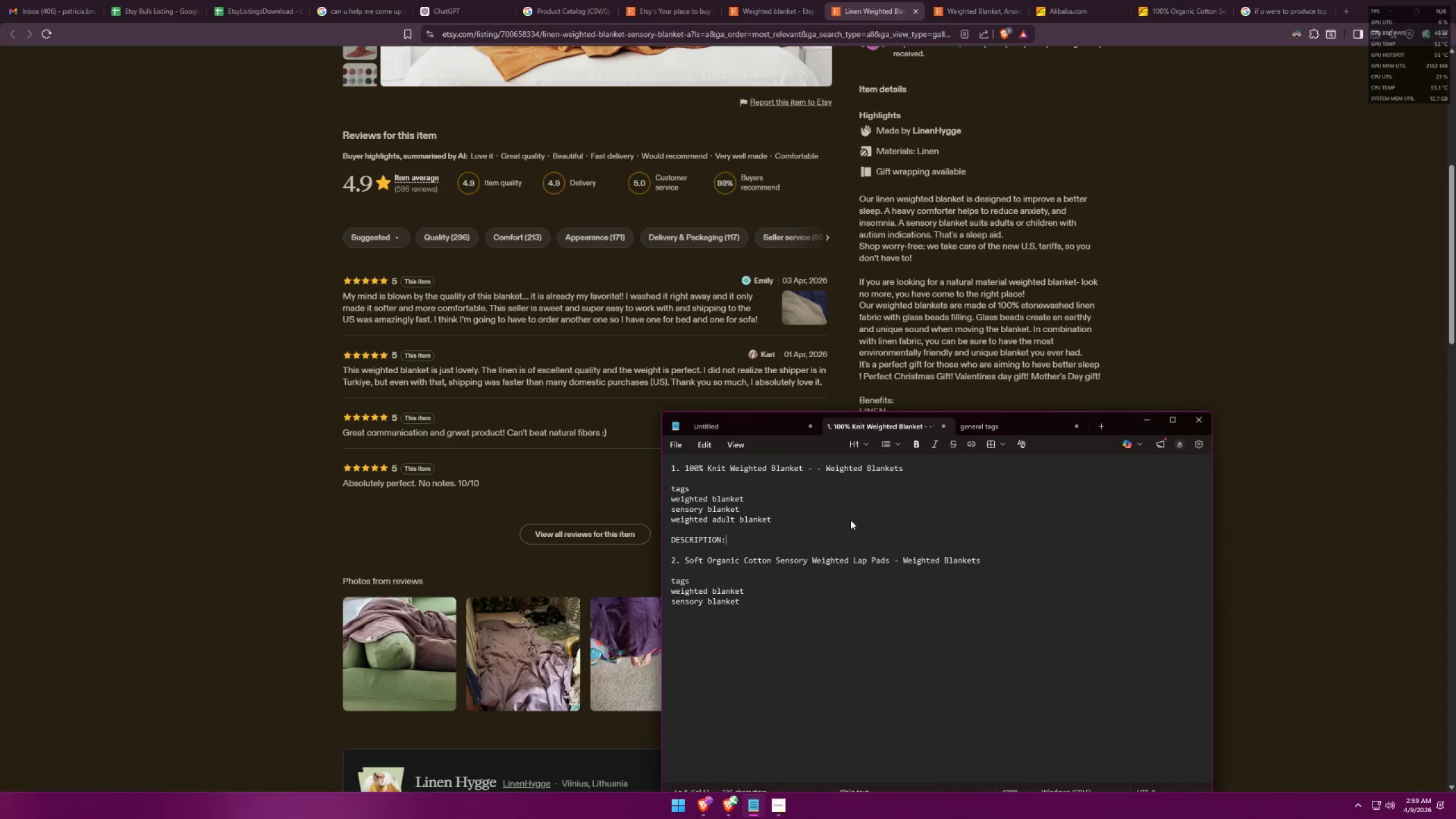 
key(Shift+Enter)
 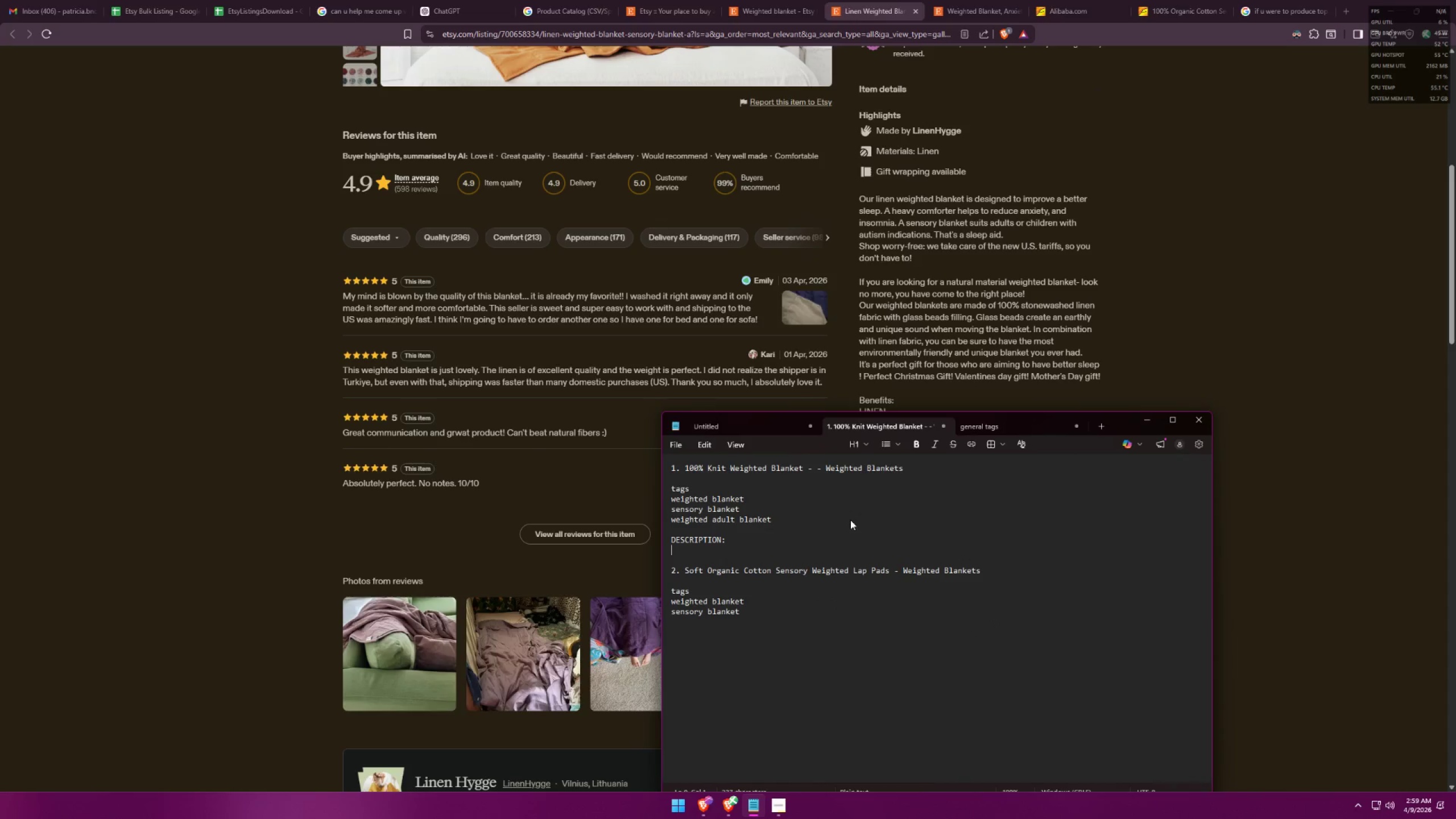 
key(Alt+AltLeft)
 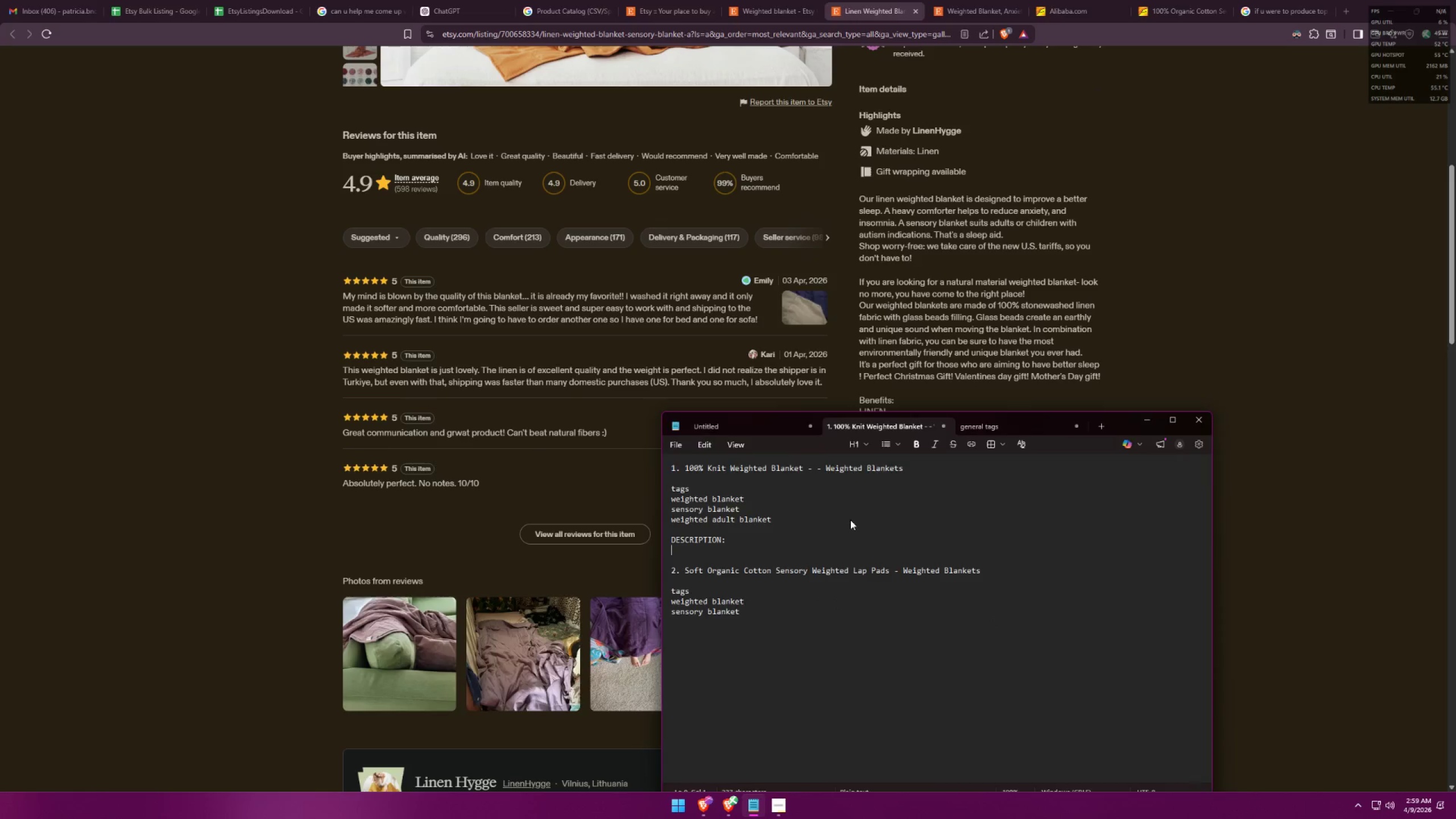 
key(Alt+Tab)
 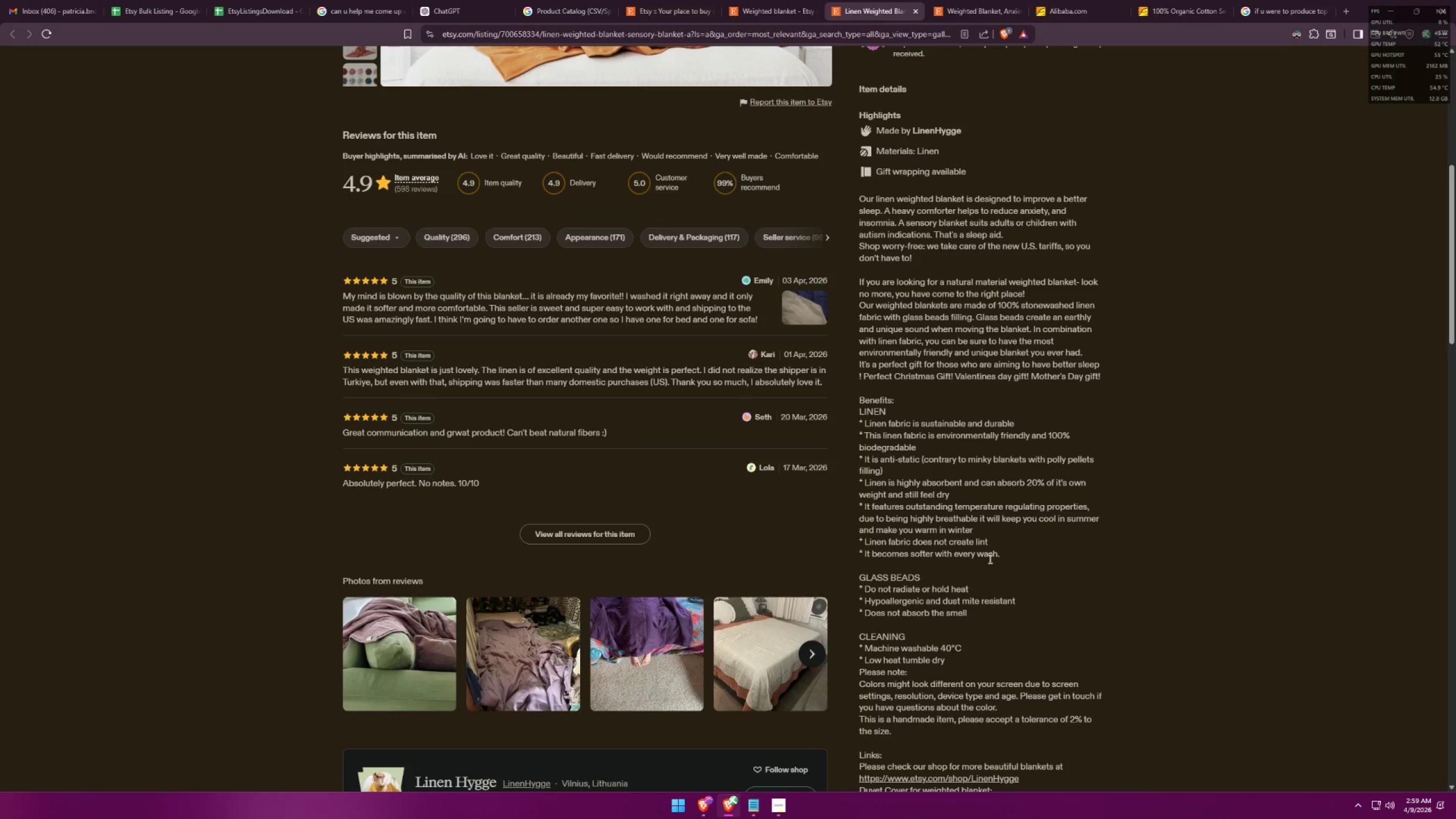 
key(Alt+AltLeft)
 